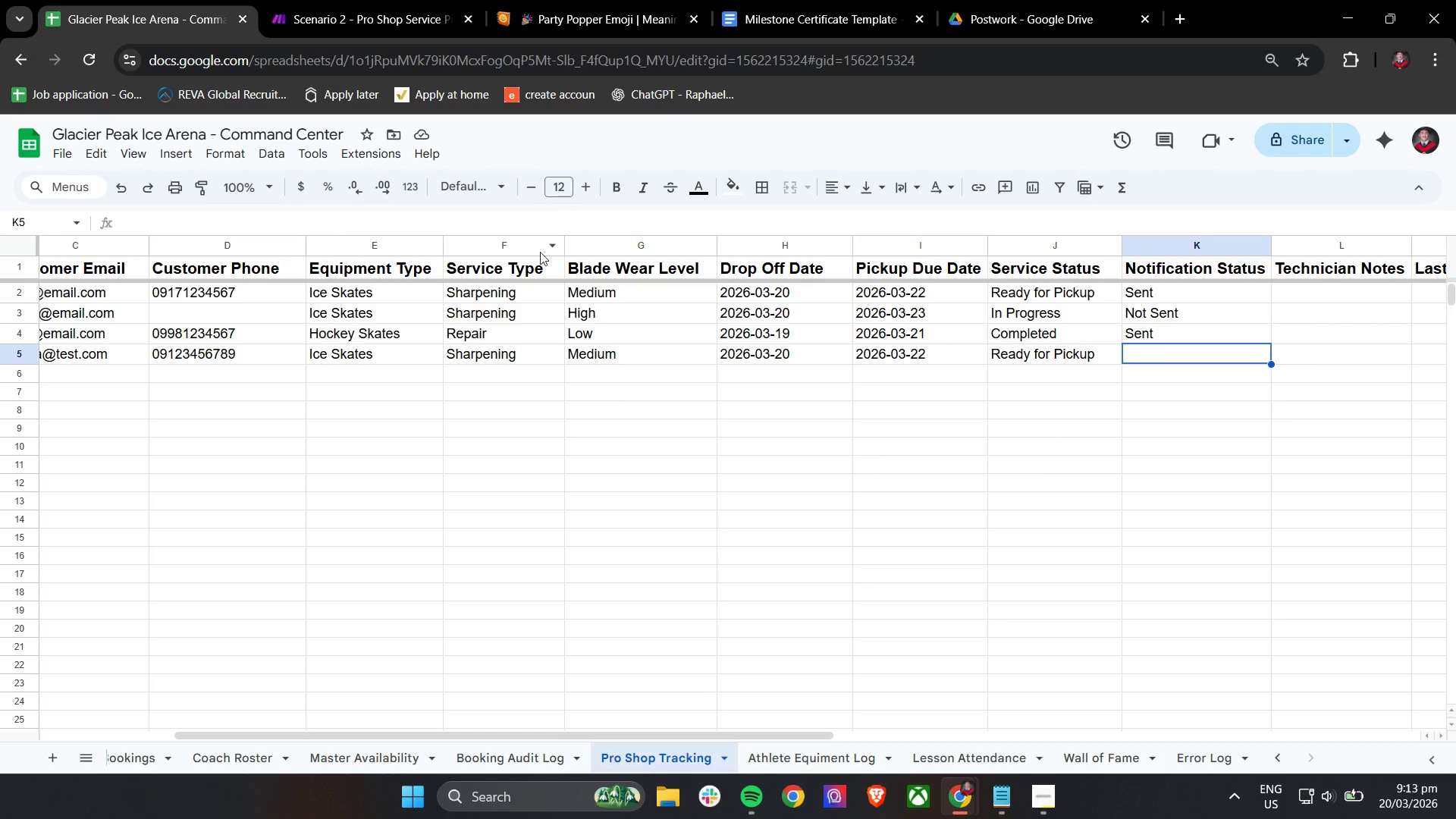 
left_click_drag(start_coordinate=[620, 740], to_coordinate=[494, 738])
 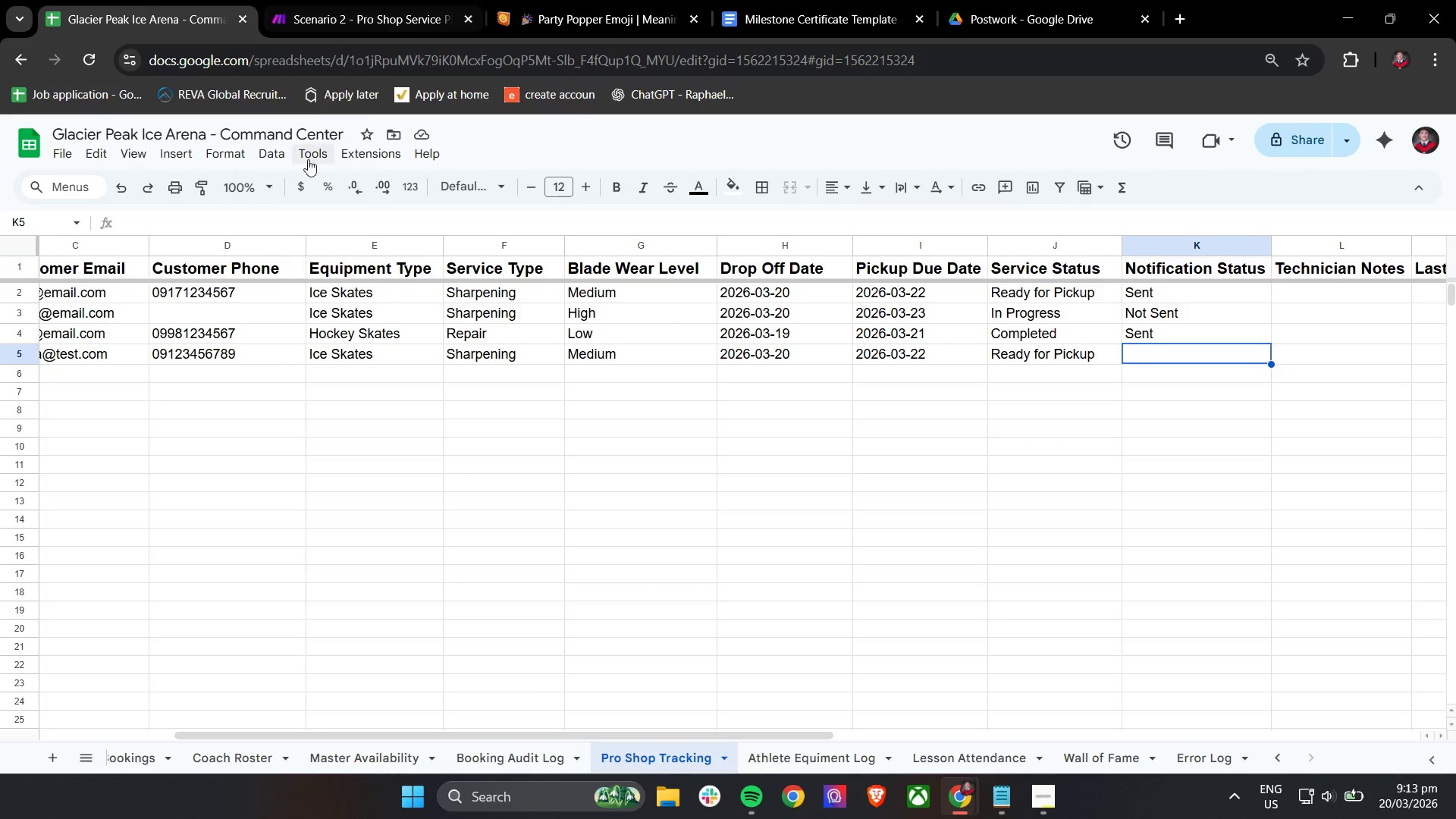 
left_click([306, 0])
 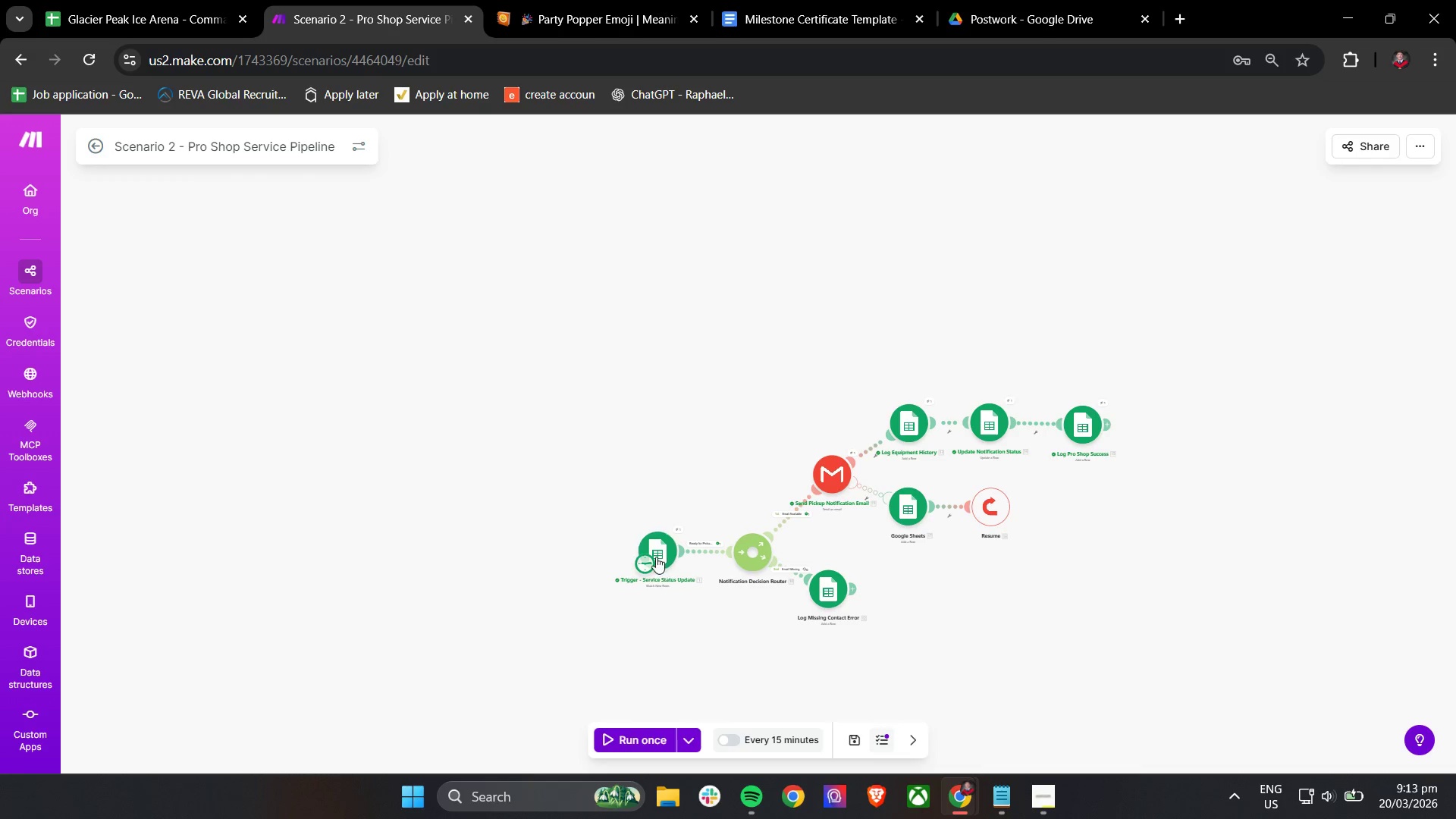 
scroll: coordinate [802, 538], scroll_direction: up, amount: 4.0
 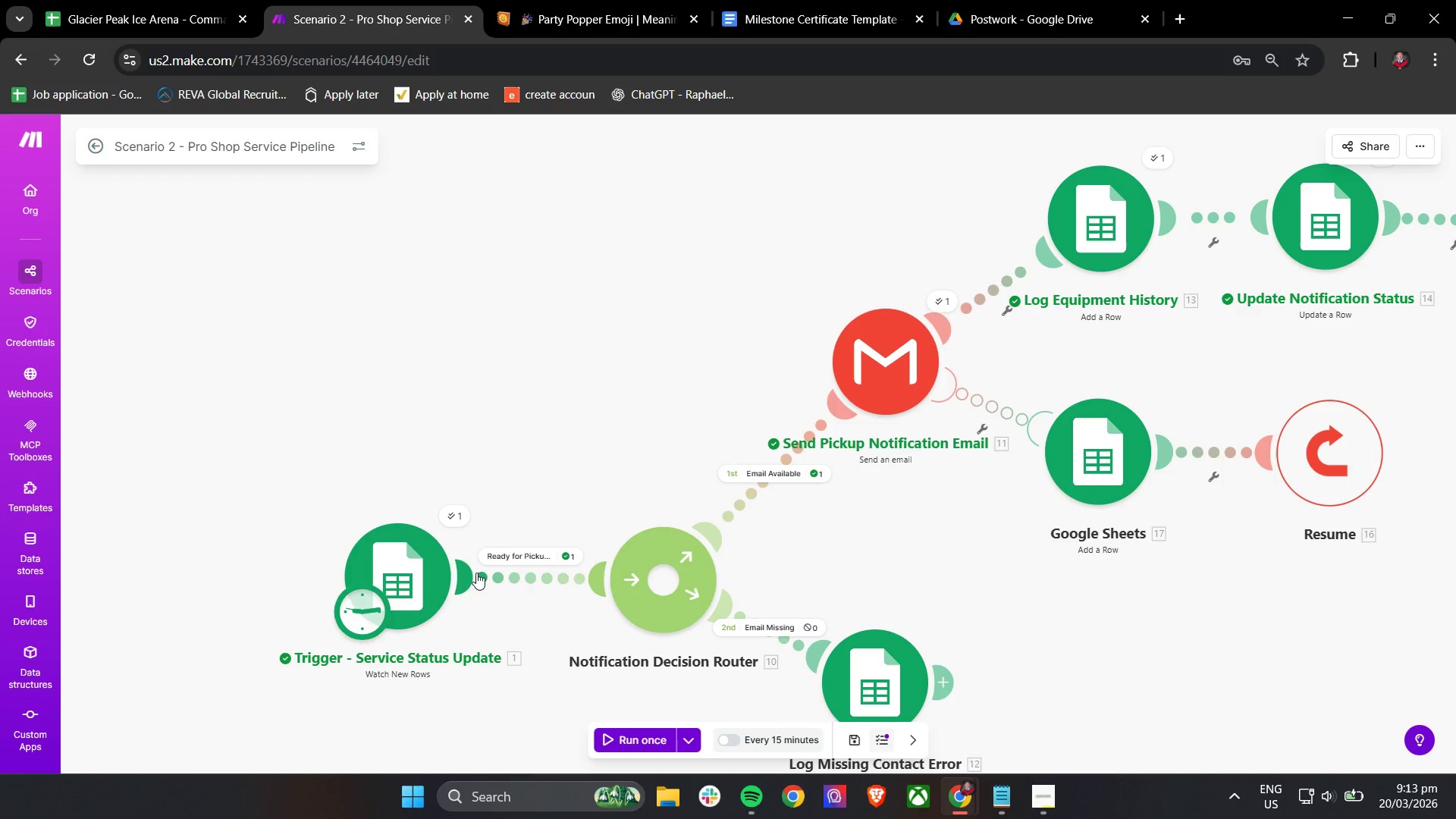 
left_click([431, 570])
 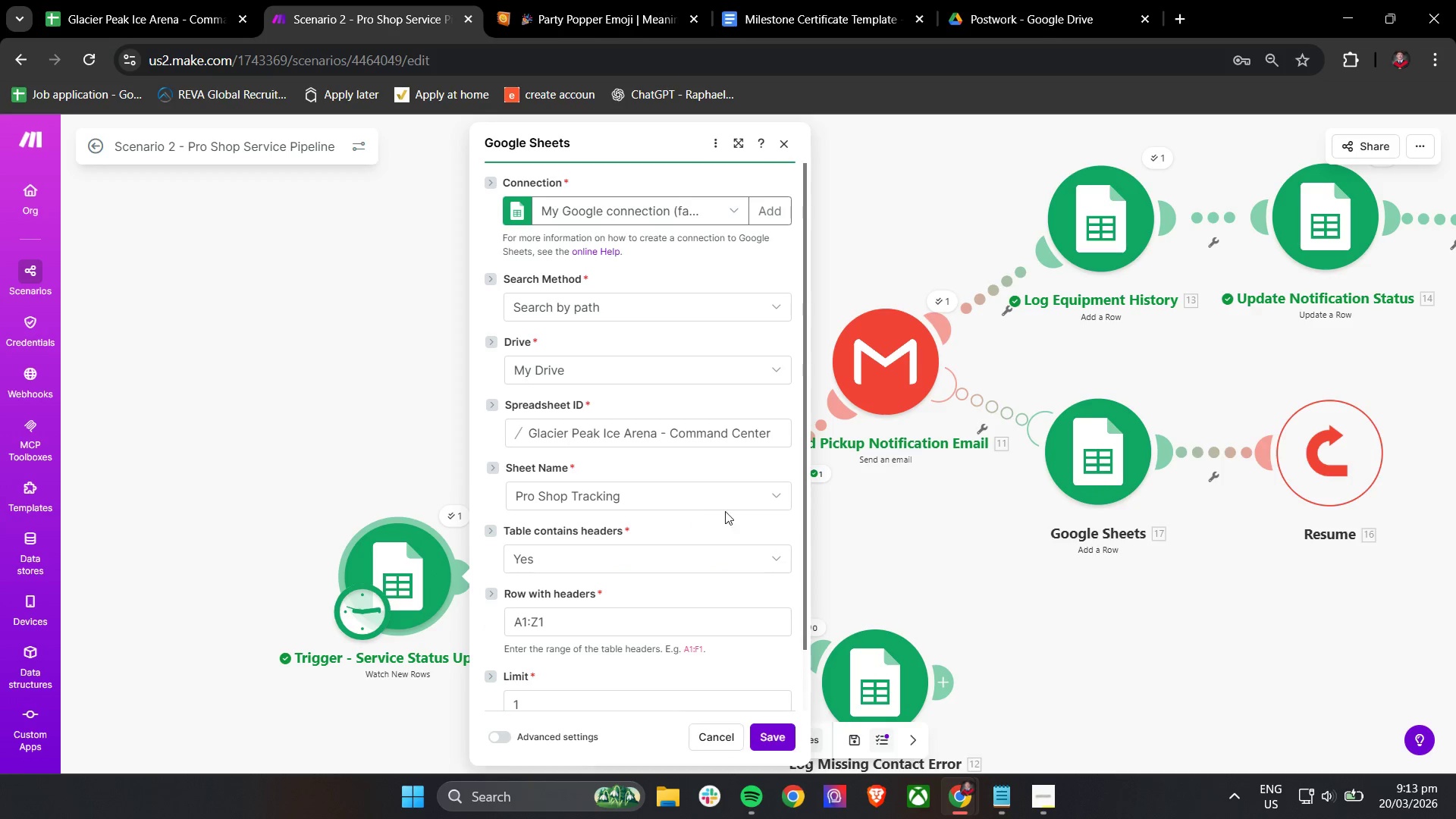 
scroll: coordinate [725, 511], scroll_direction: down, amount: 4.0
 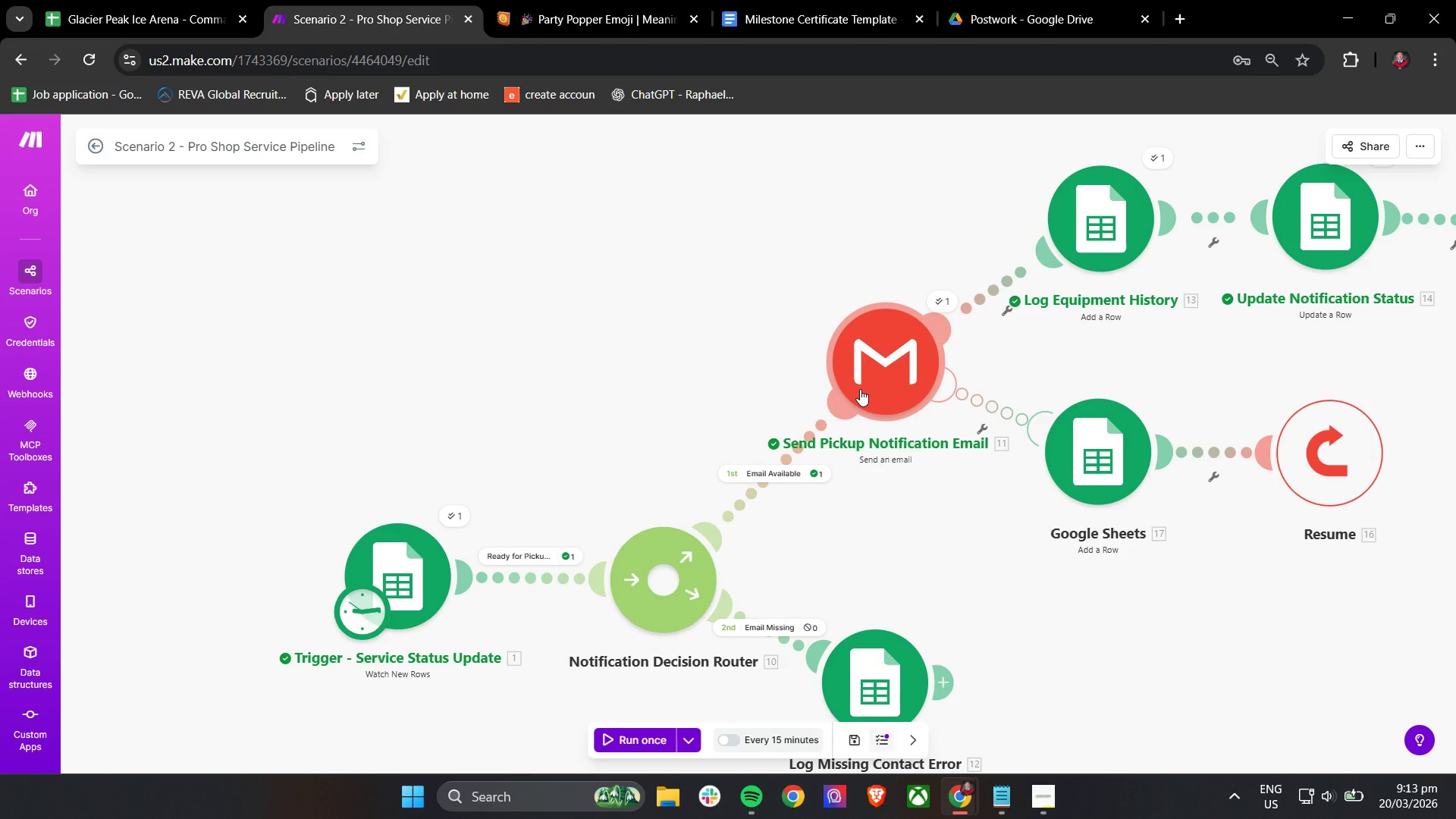 
left_click([862, 387])
 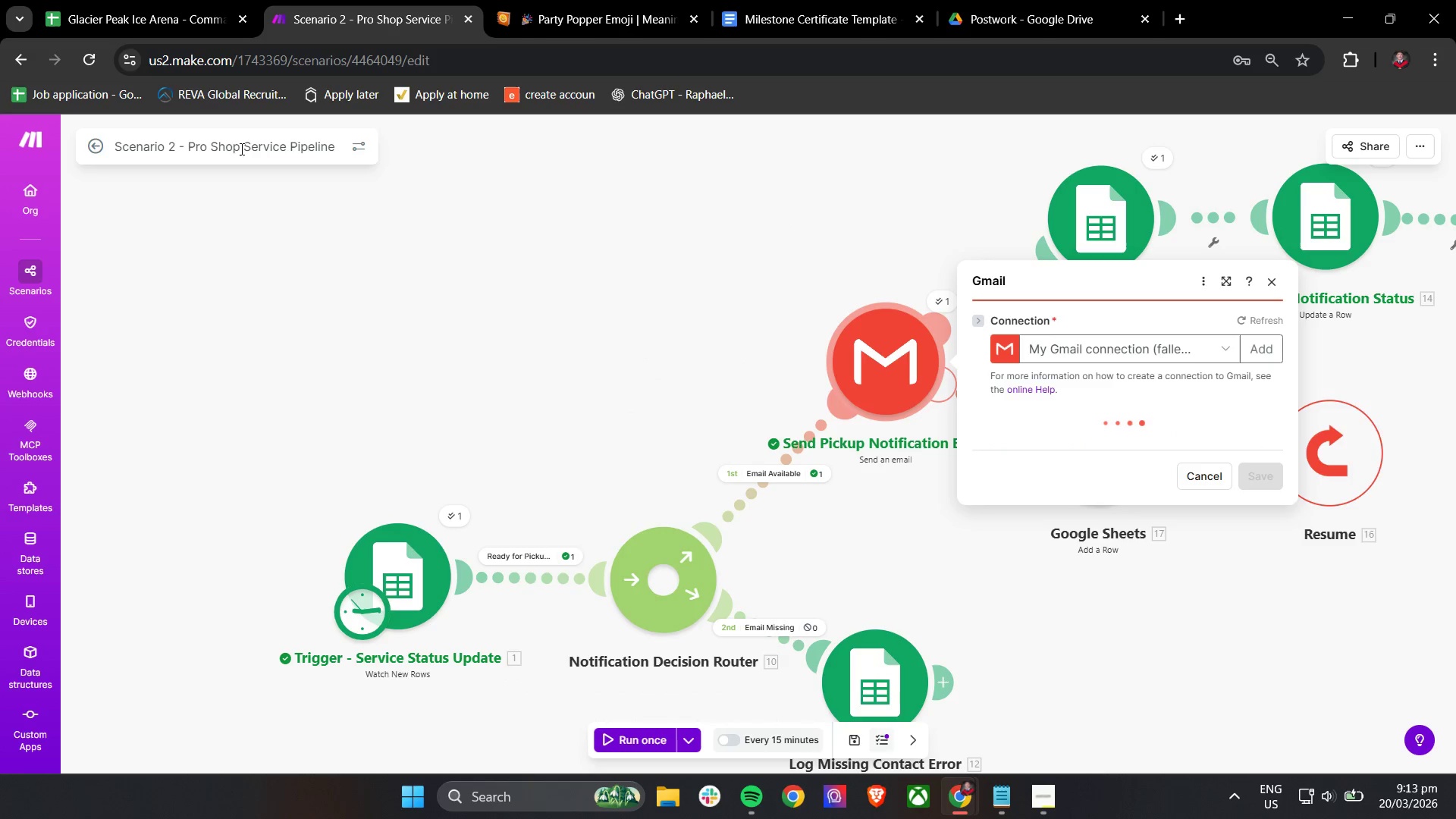 
left_click([99, 0])
 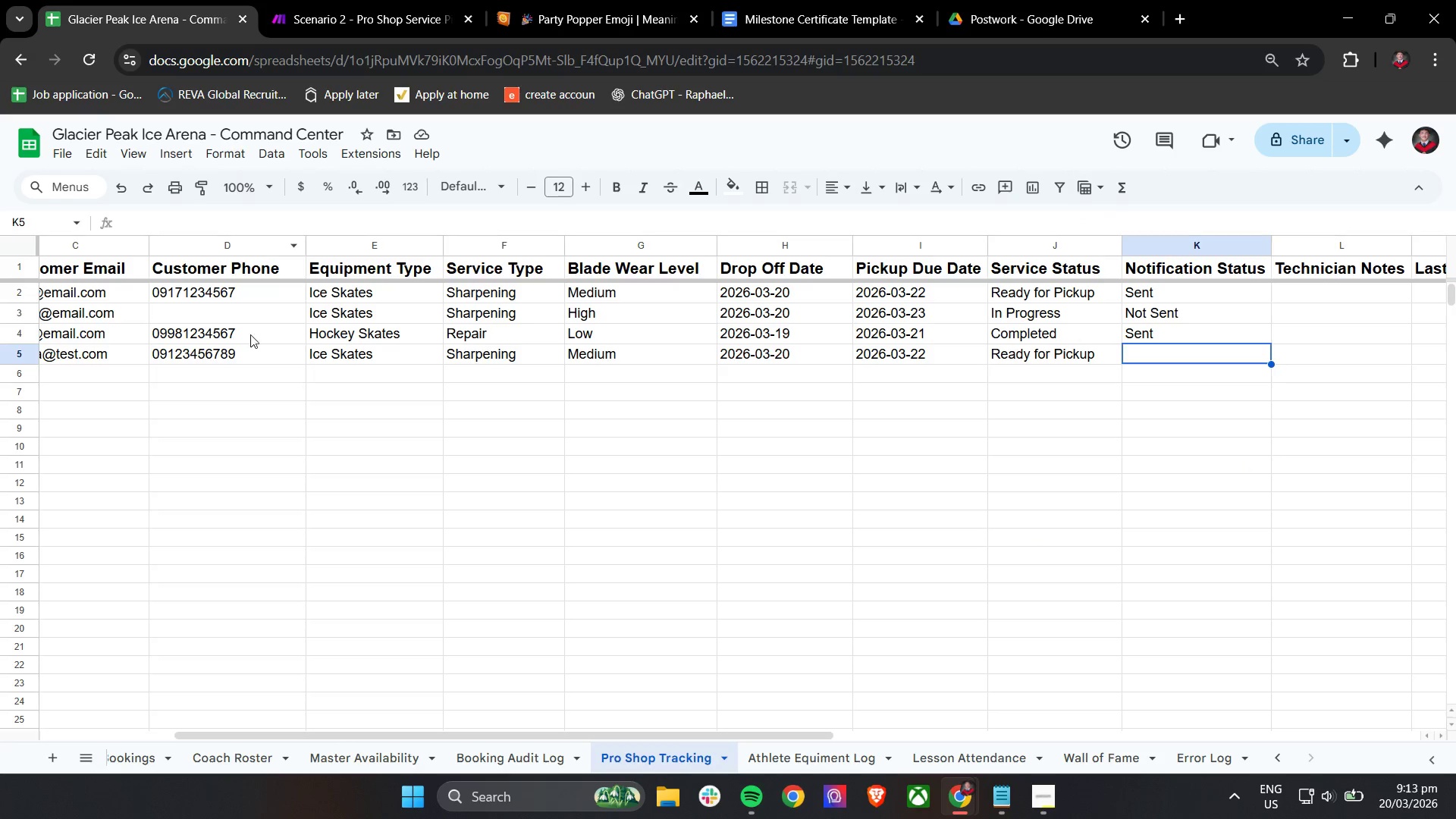 
scroll: coordinate [251, 358], scroll_direction: up, amount: 1.0
 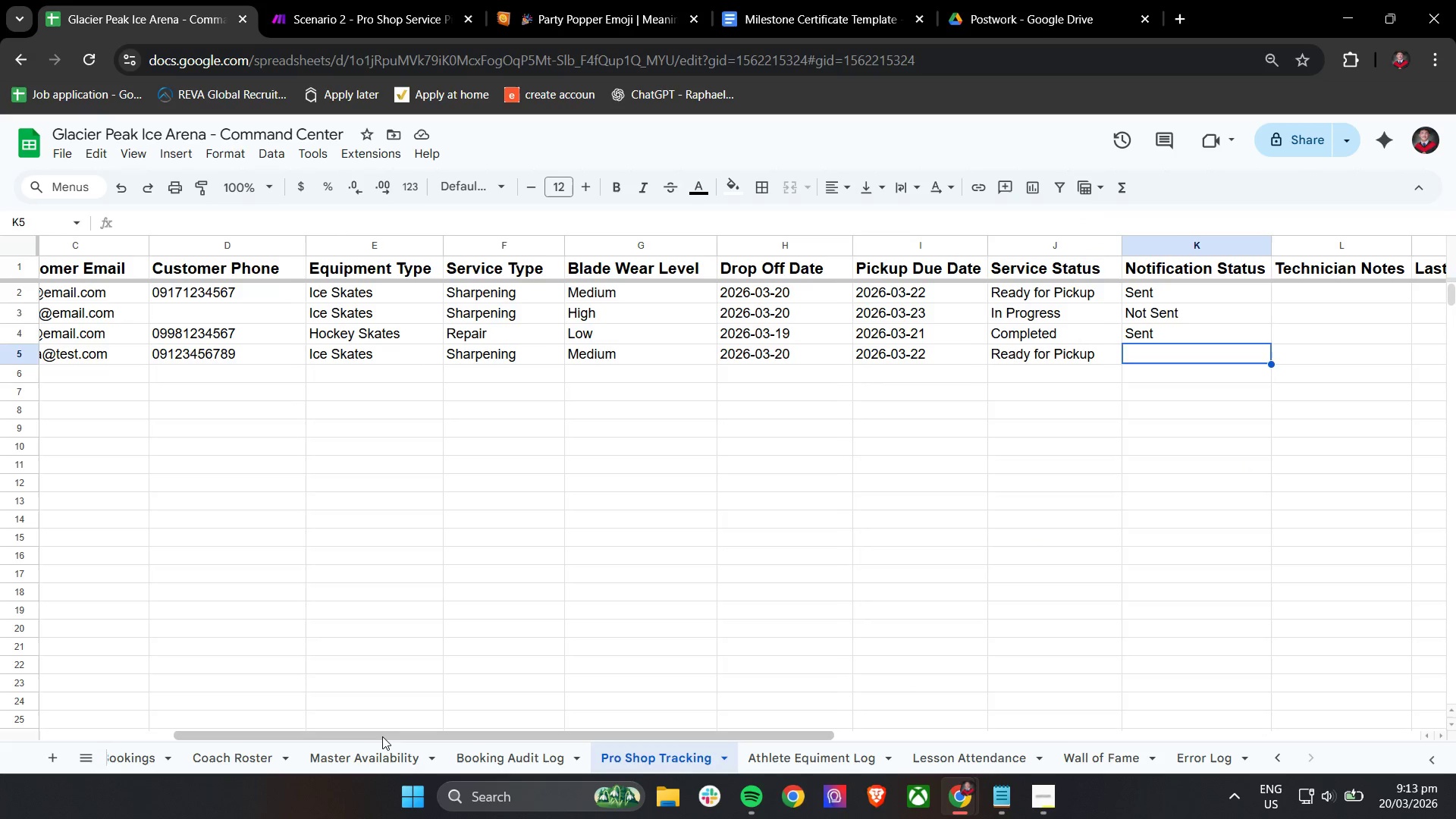 
left_click_drag(start_coordinate=[380, 737], to_coordinate=[221, 723])
 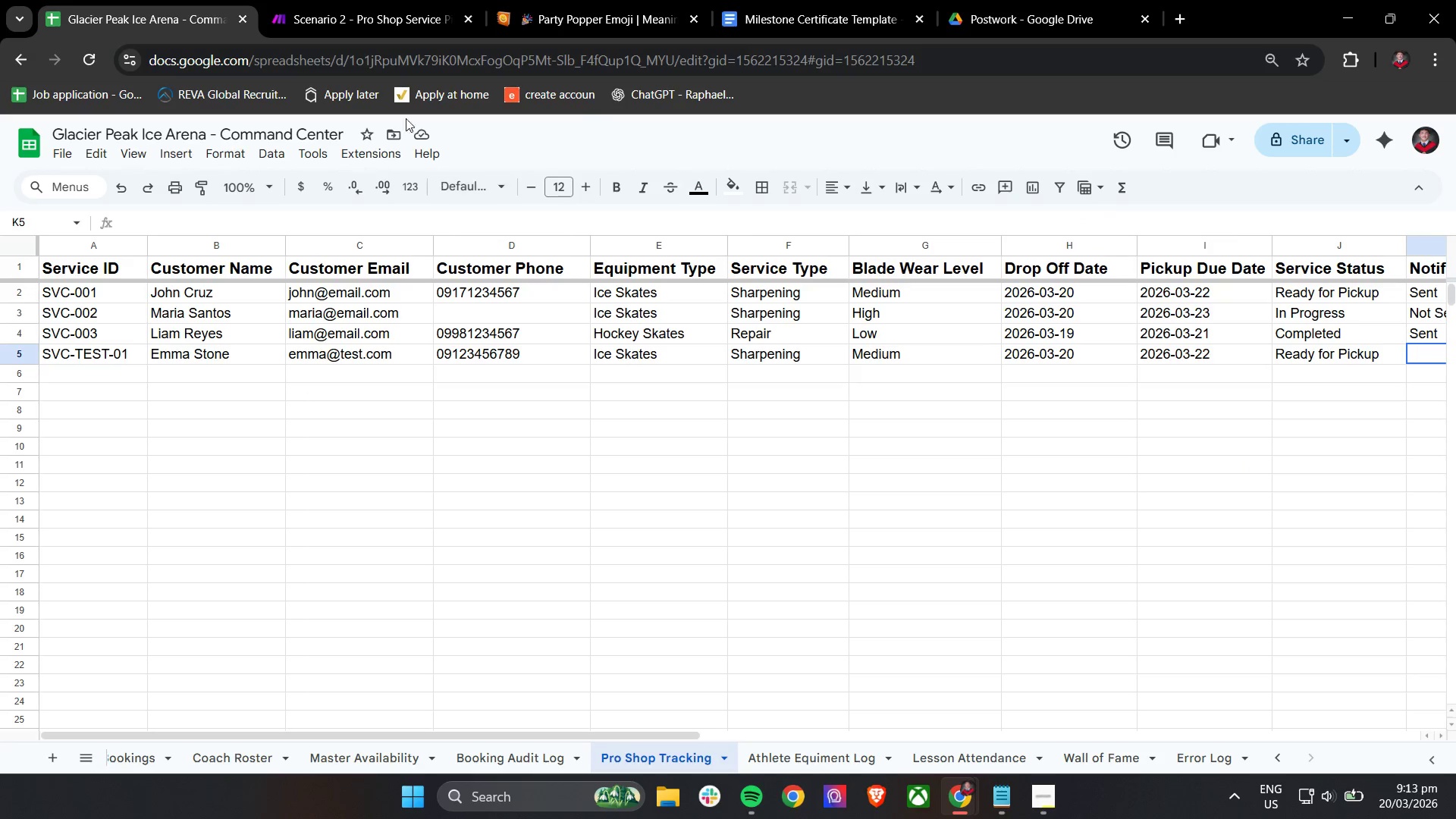 
left_click([418, 0])
 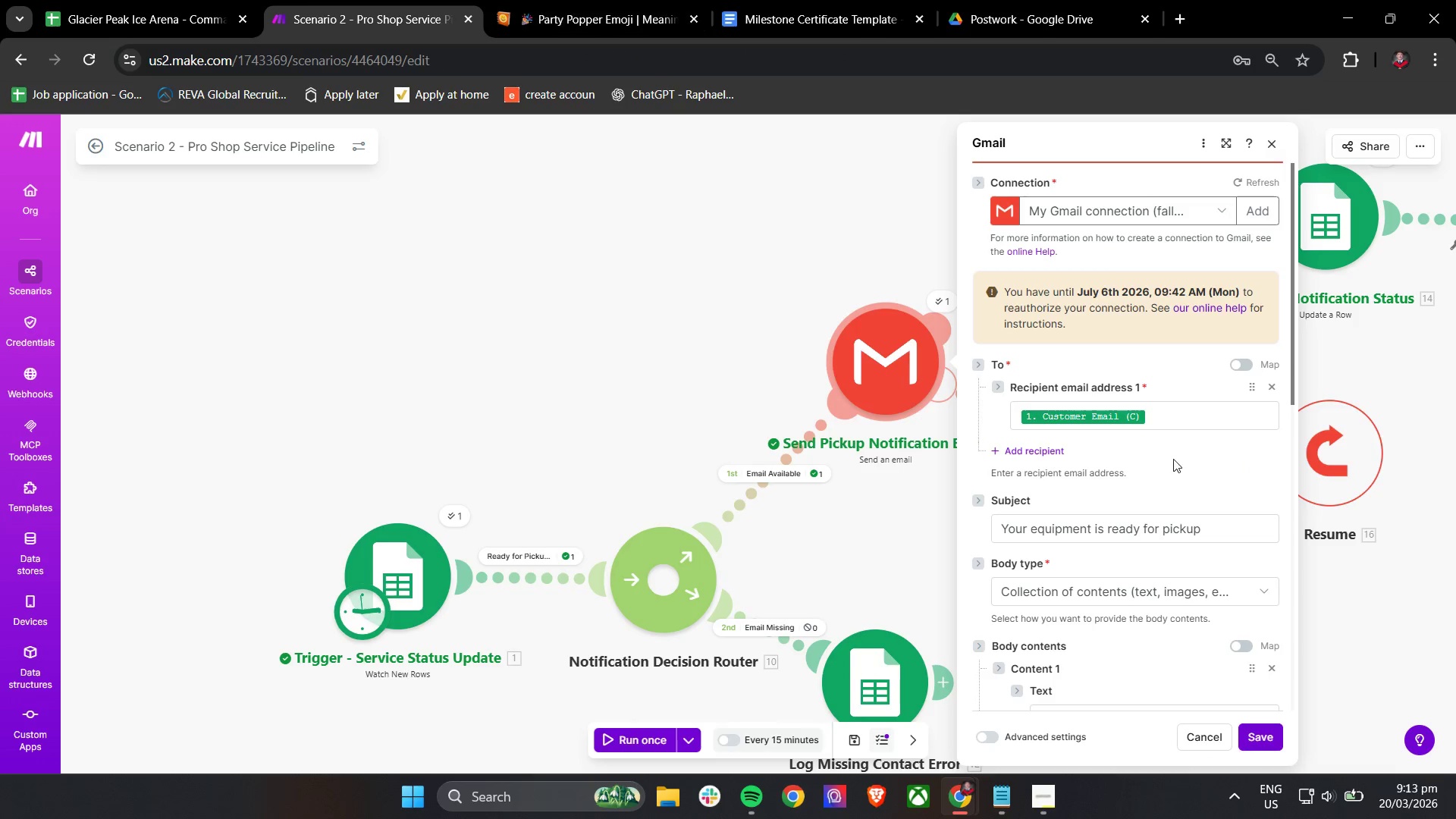 
scroll: coordinate [1166, 473], scroll_direction: down, amount: 6.0
 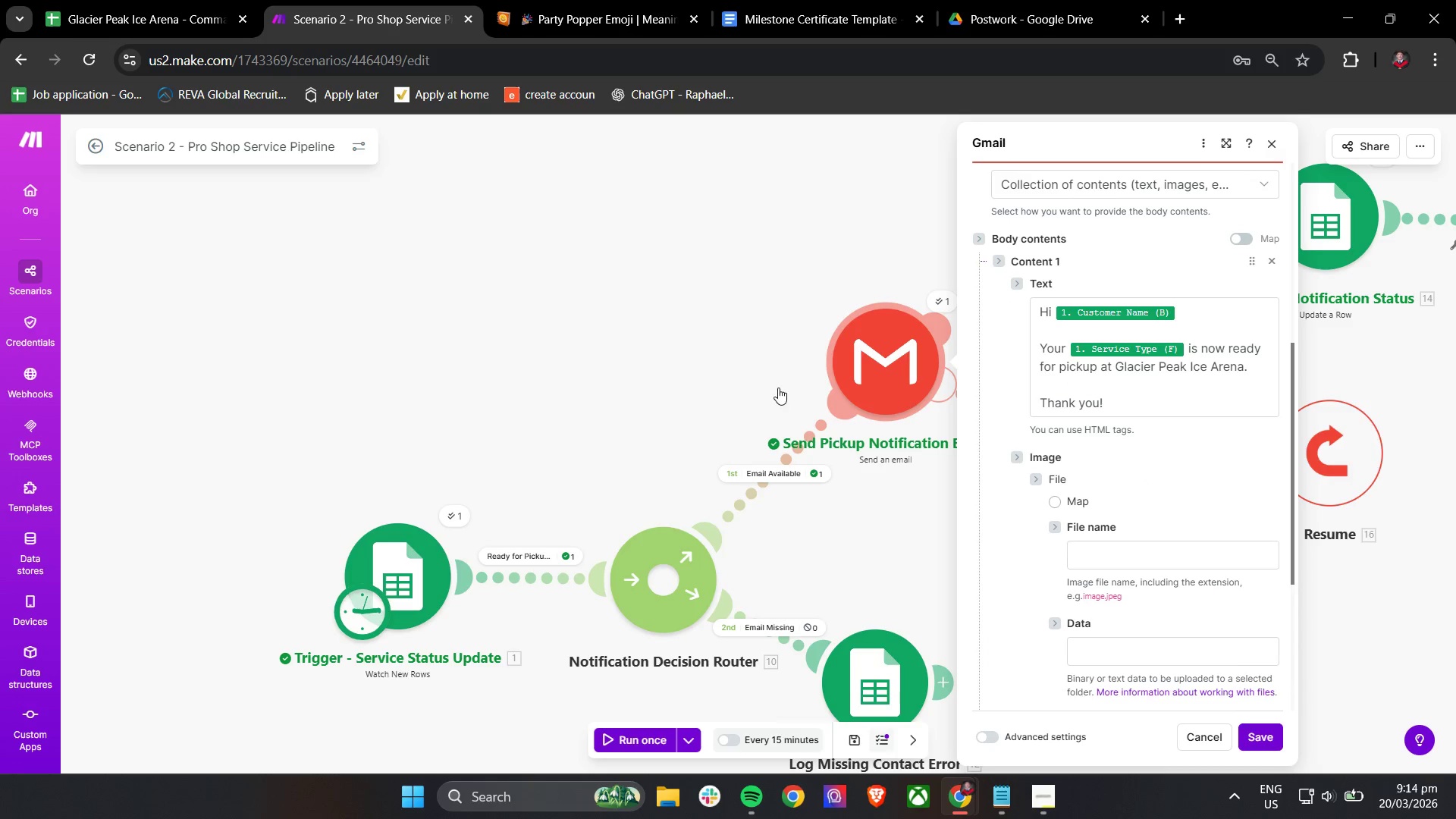 
left_click([494, 330])
 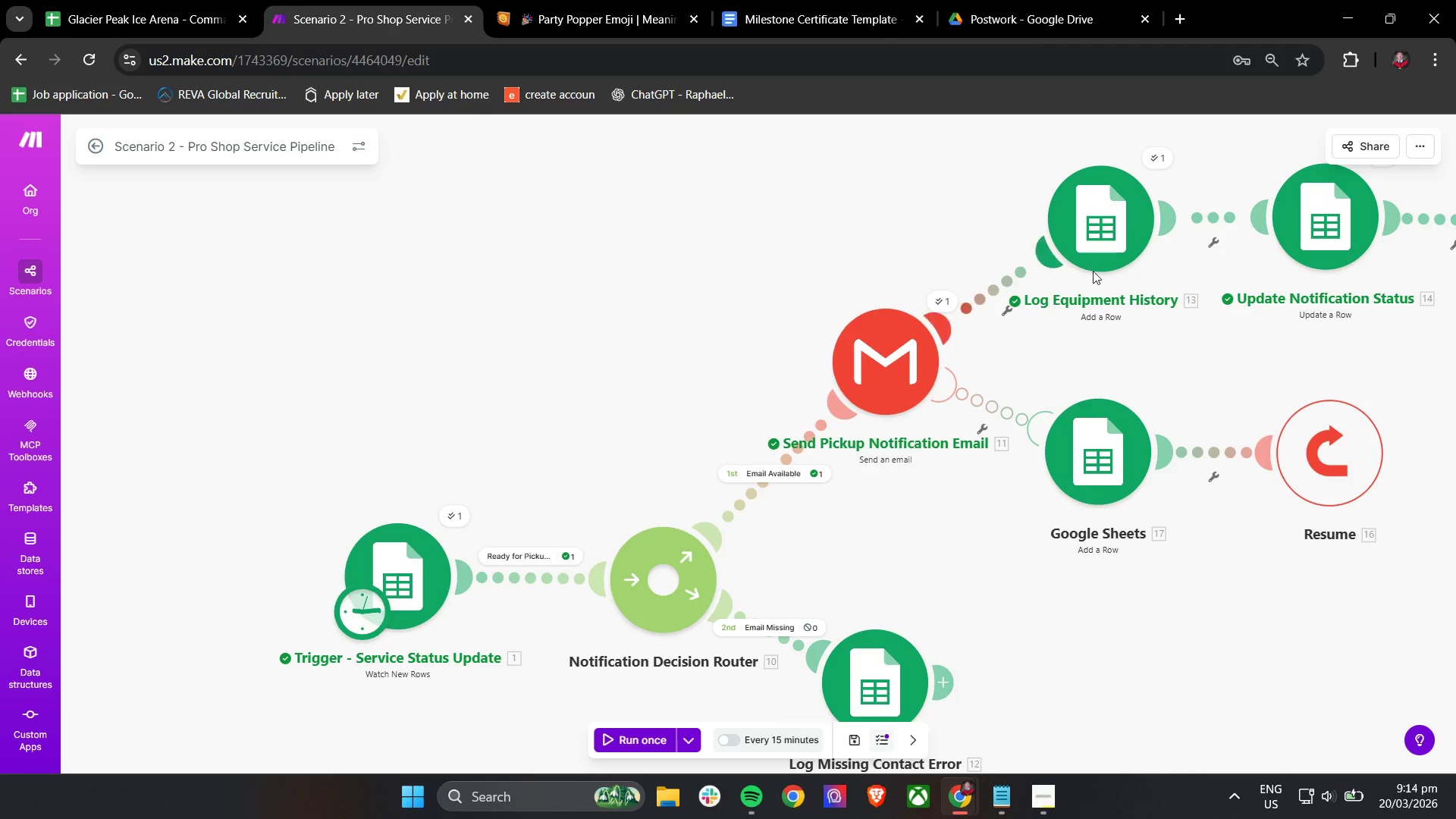 
left_click([1104, 235])
 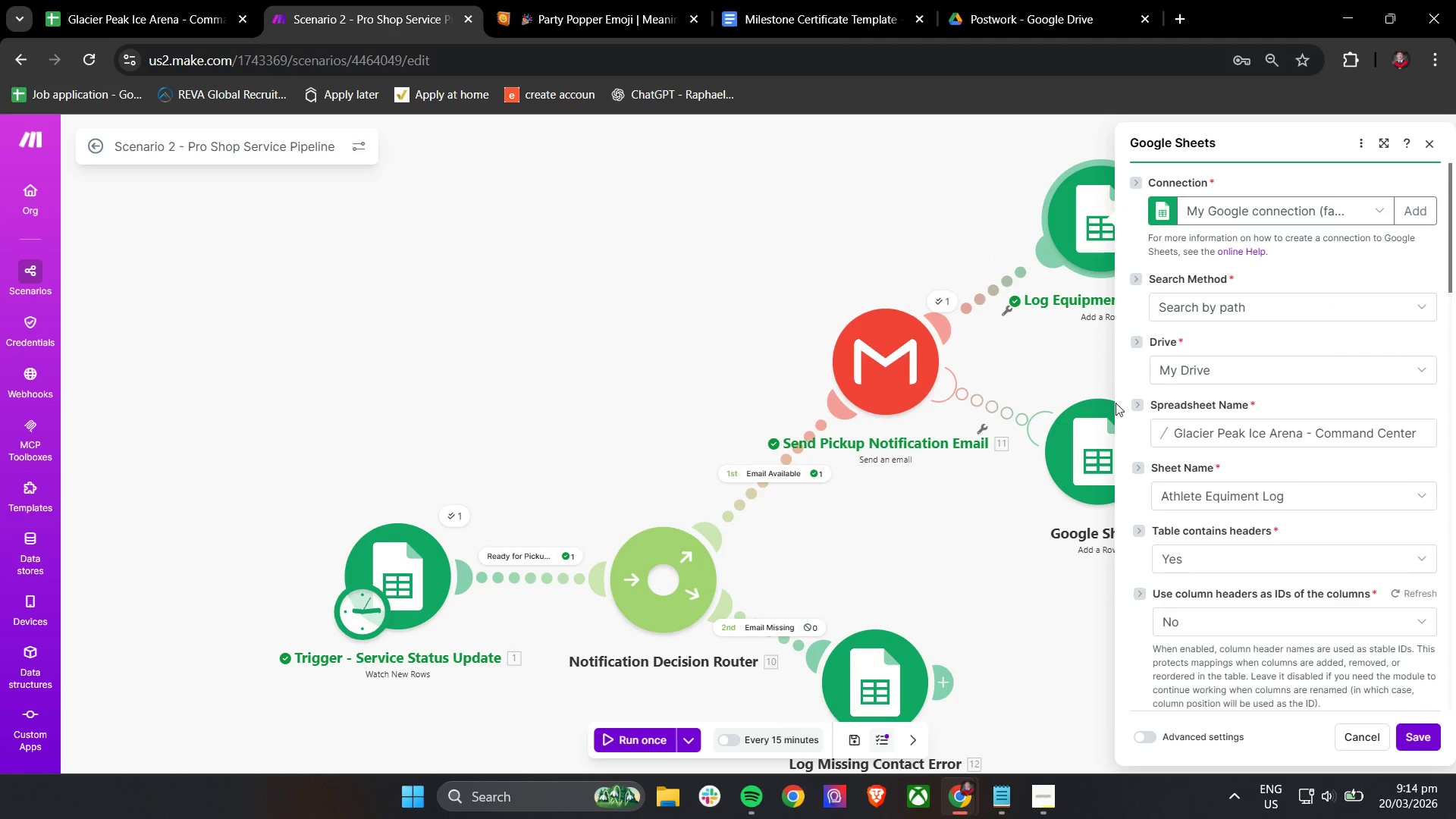 
scroll: coordinate [1247, 430], scroll_direction: down, amount: 2.0
 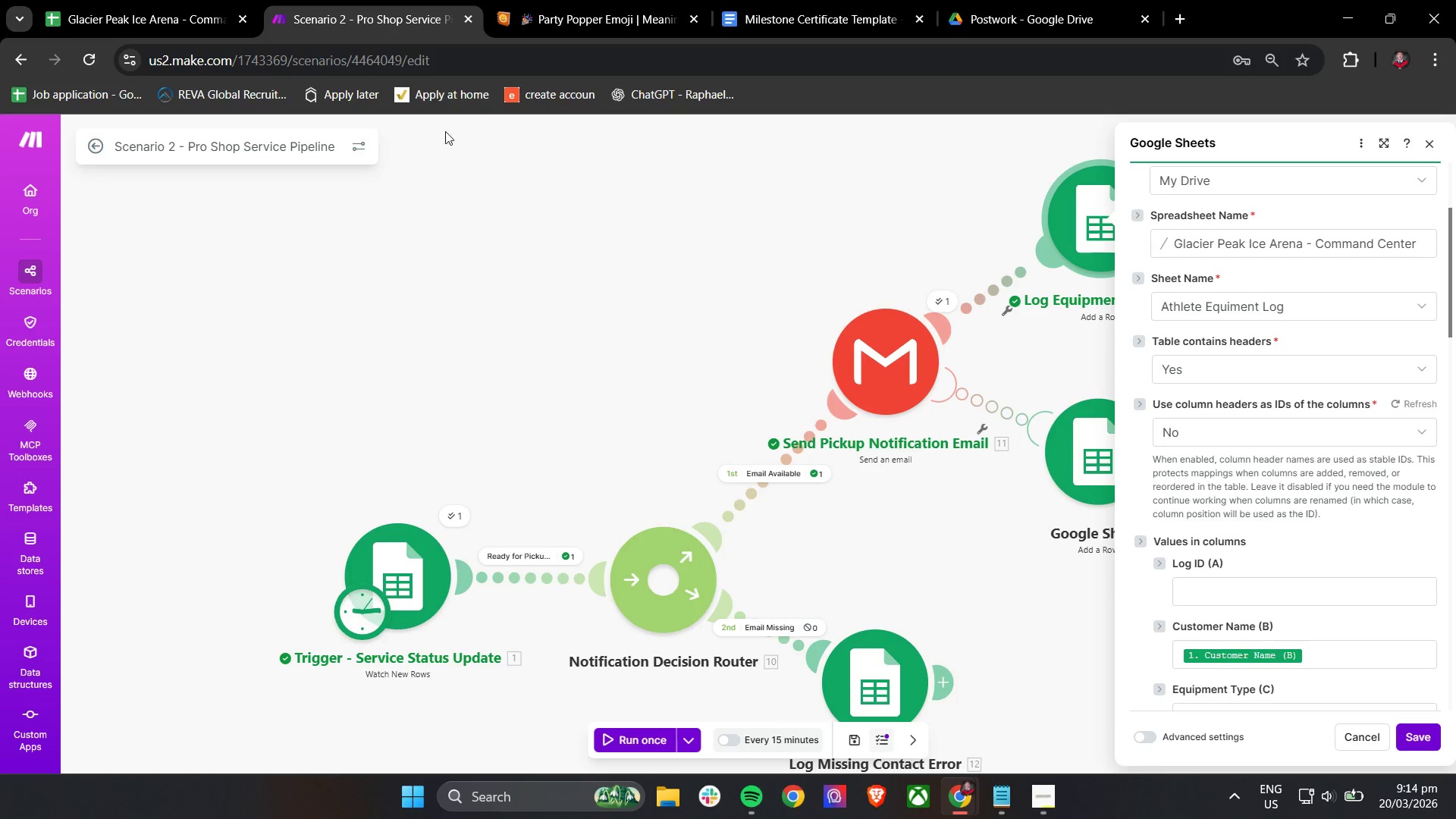 
left_click([125, 0])
 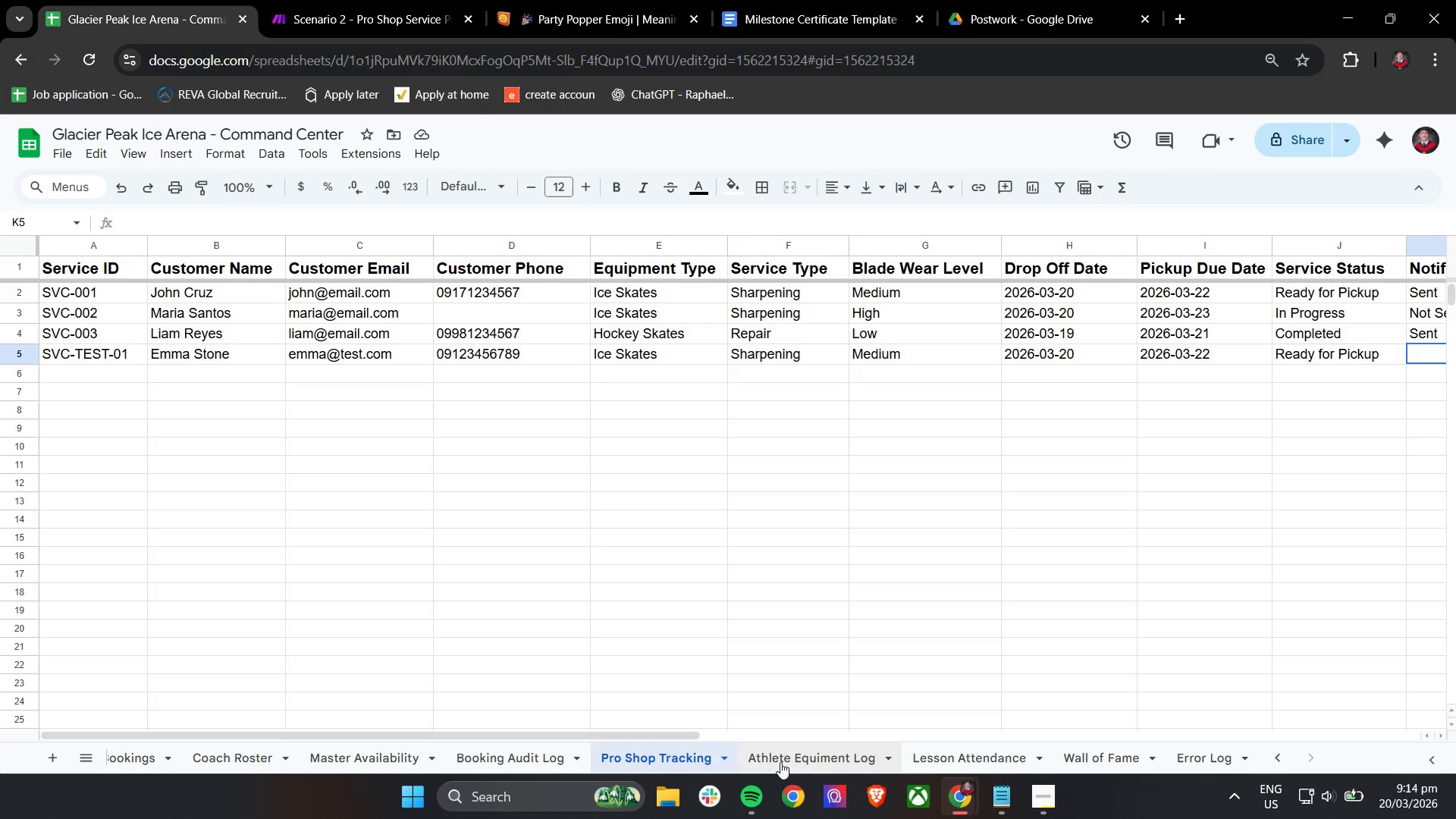 
left_click([783, 760])
 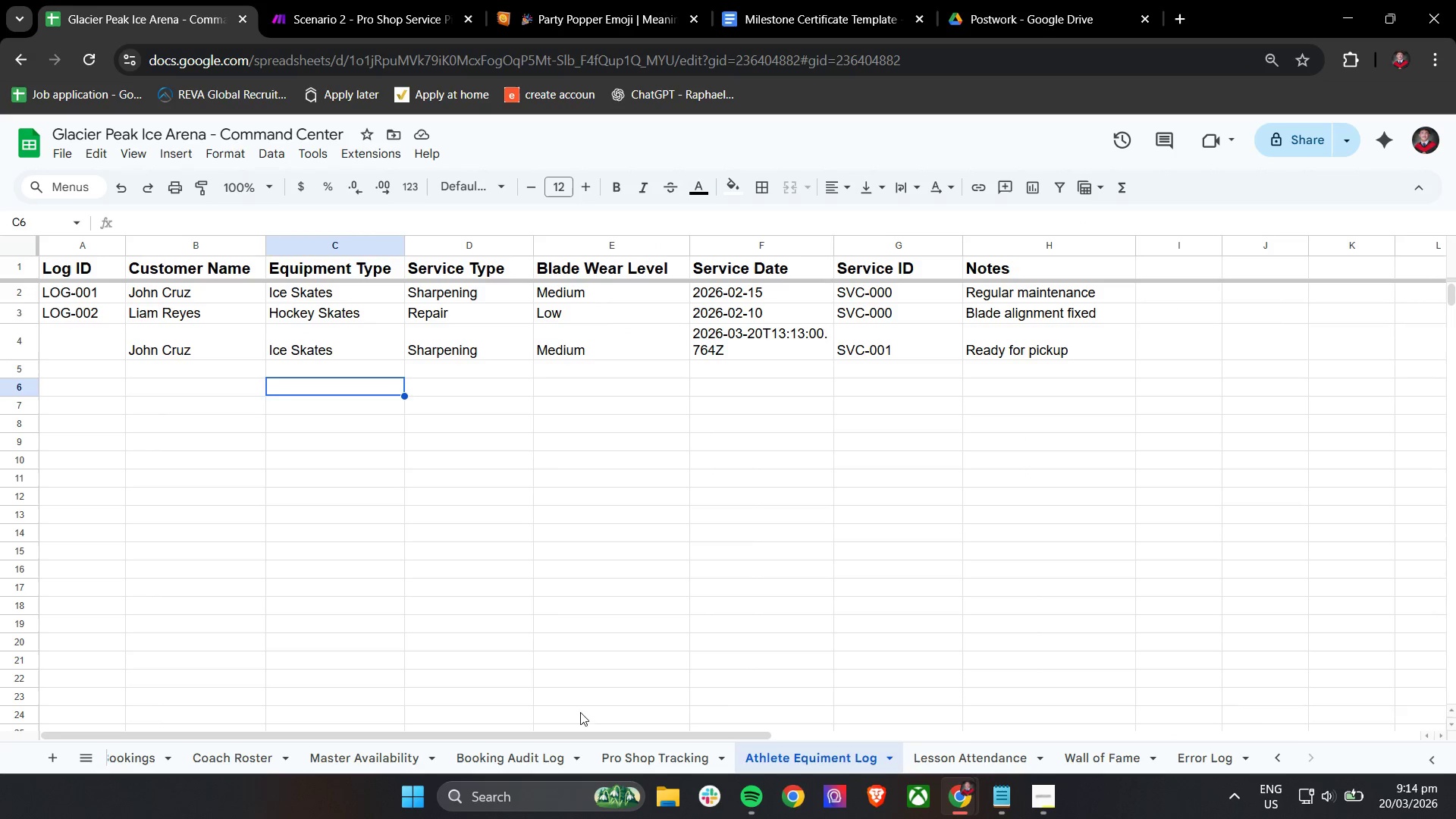 
left_click_drag(start_coordinate=[567, 740], to_coordinate=[498, 734])
 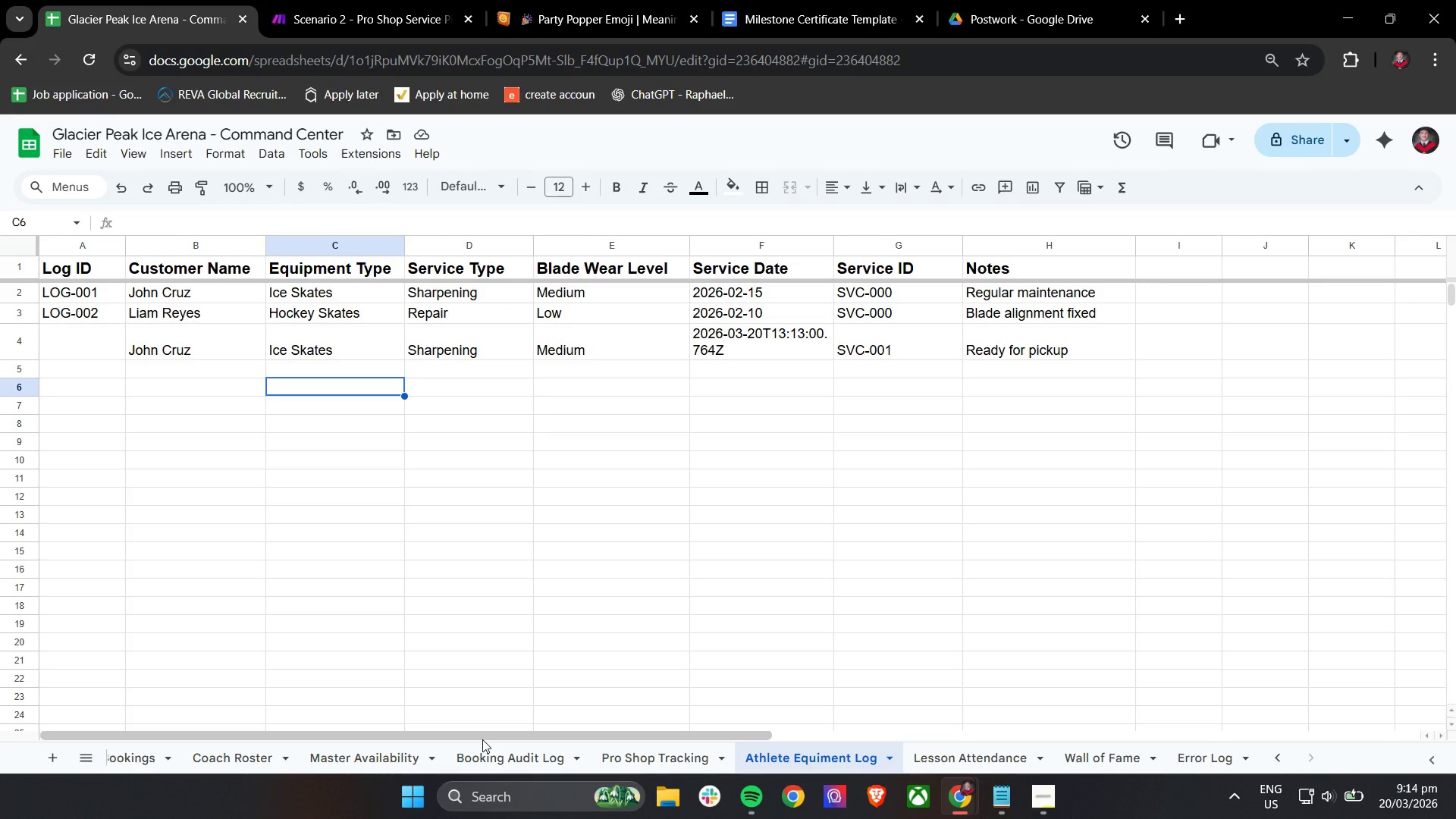 
left_click_drag(start_coordinate=[482, 739], to_coordinate=[353, 740])
 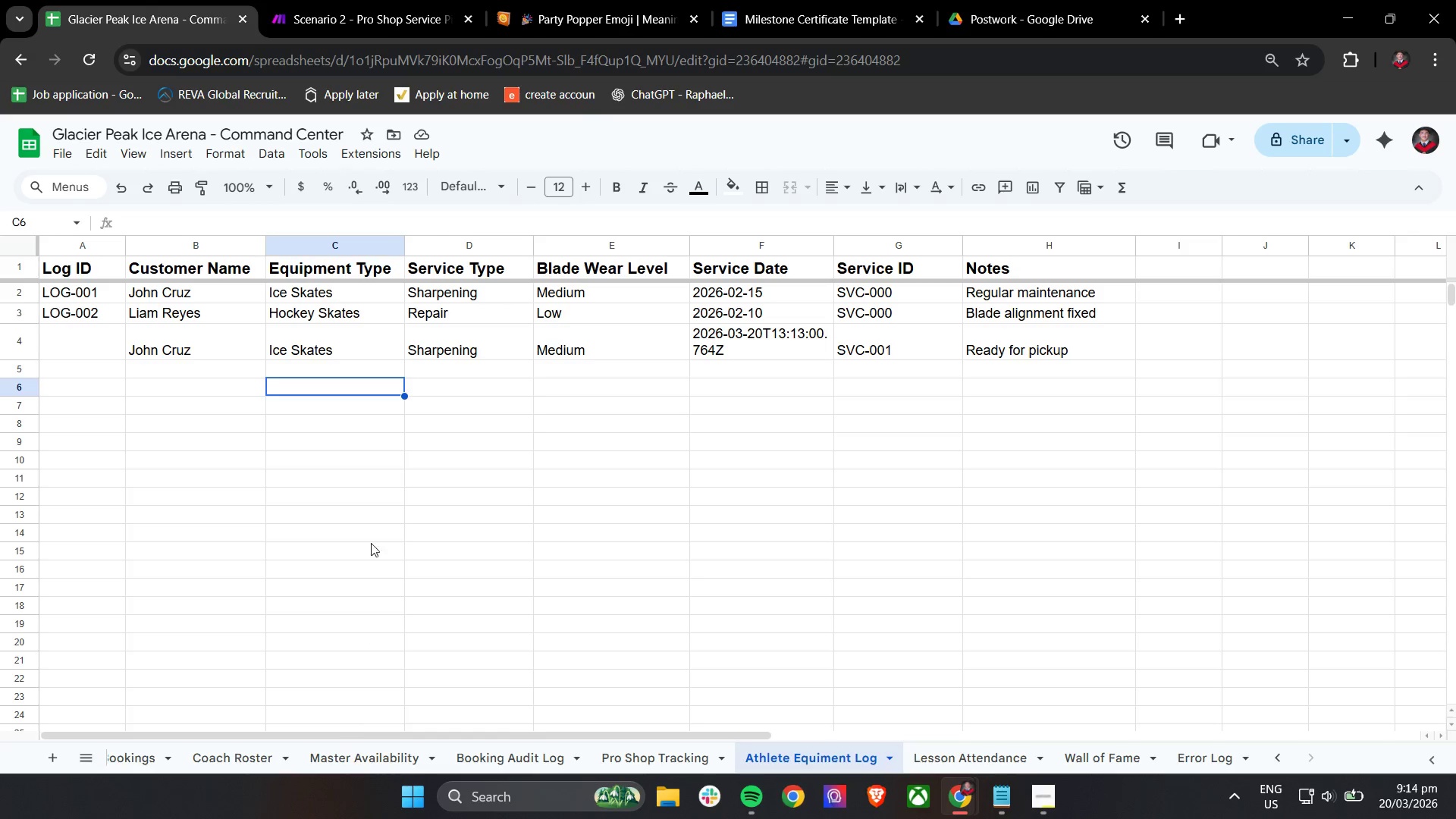 
left_click([378, 528])
 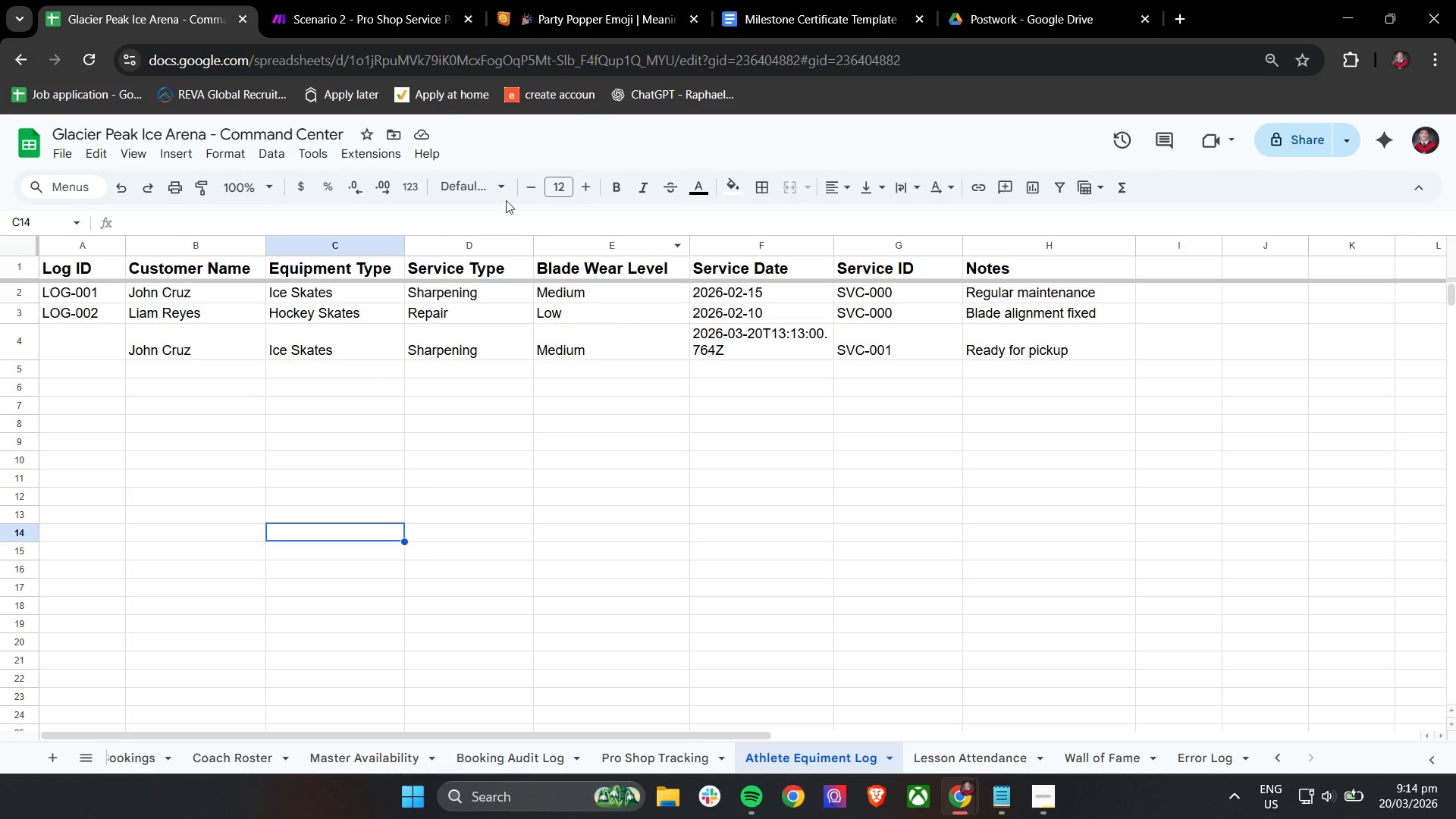 
wait(6.84)
 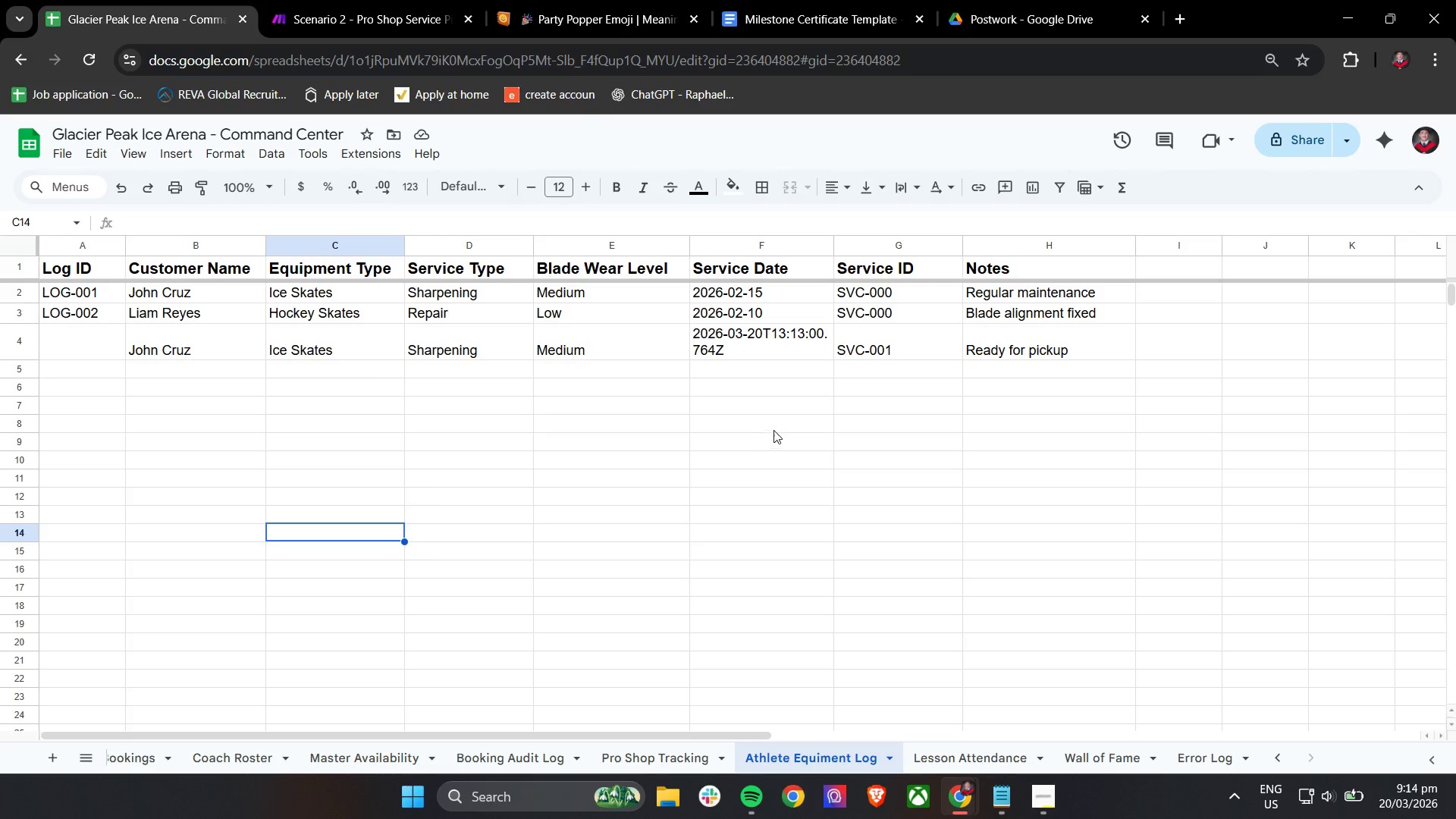 
left_click([392, 0])
 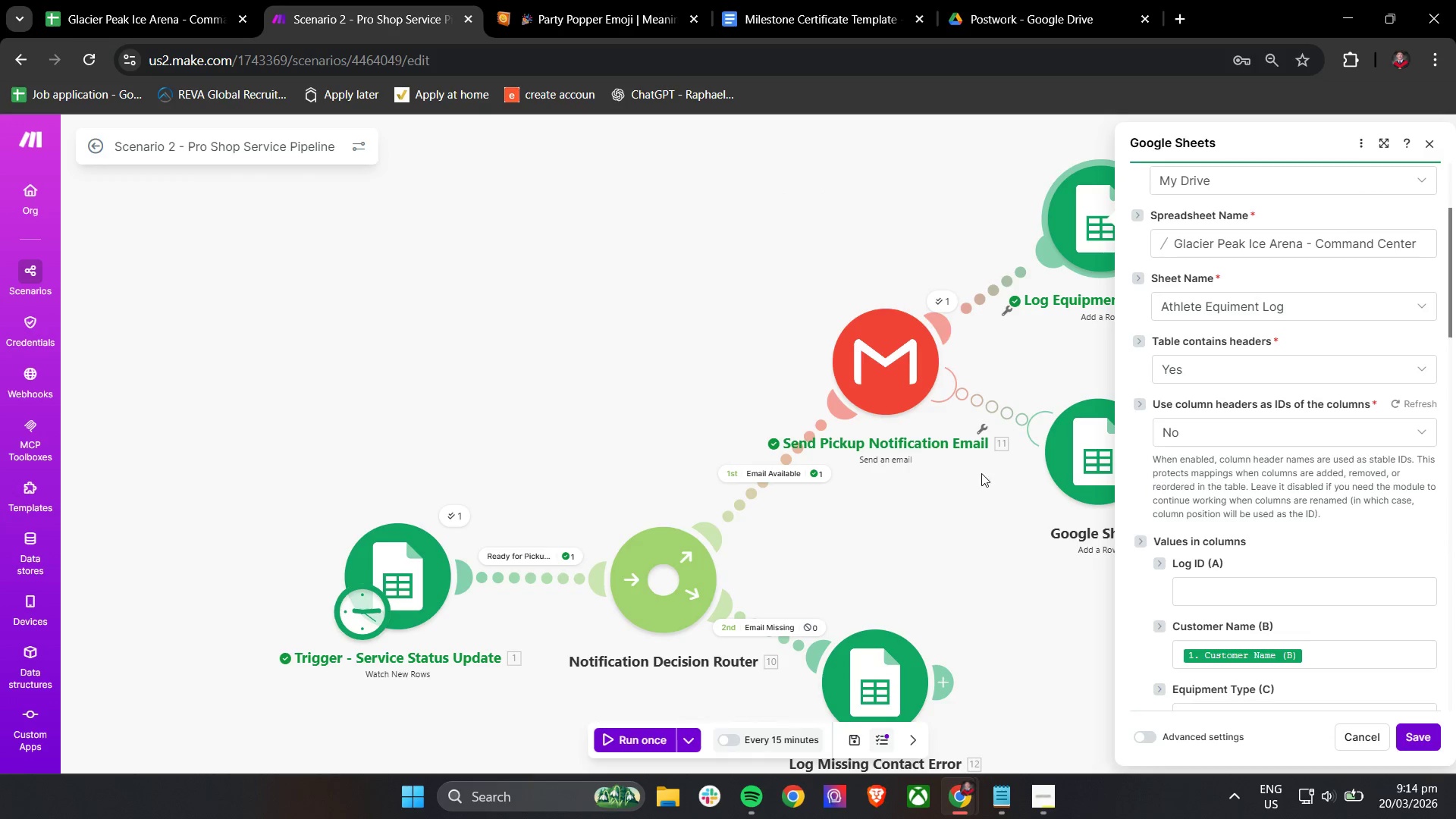 
left_click_drag(start_coordinate=[960, 519], to_coordinate=[628, 483])
 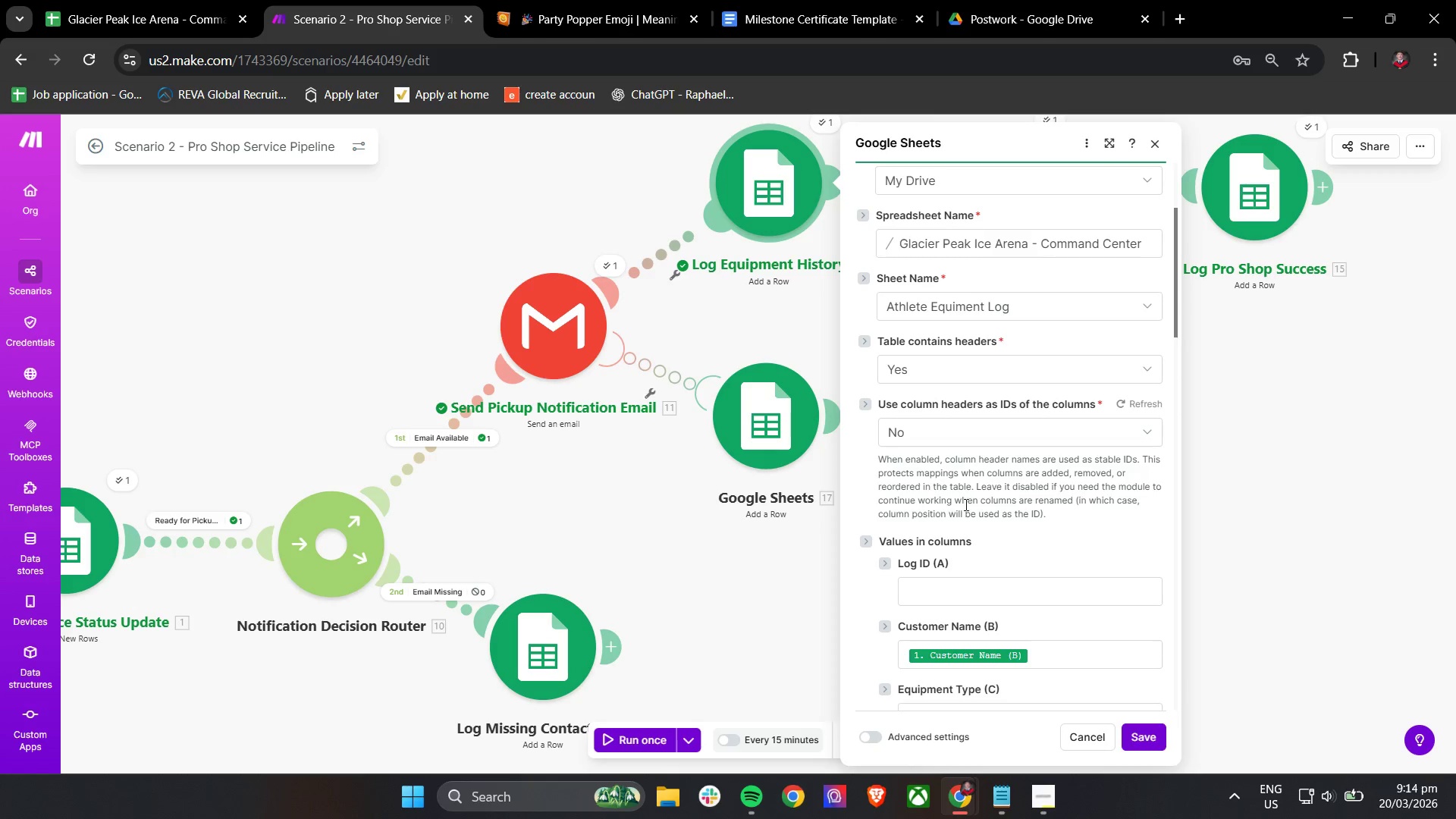 
scroll: coordinate [997, 506], scroll_direction: down, amount: 2.0
 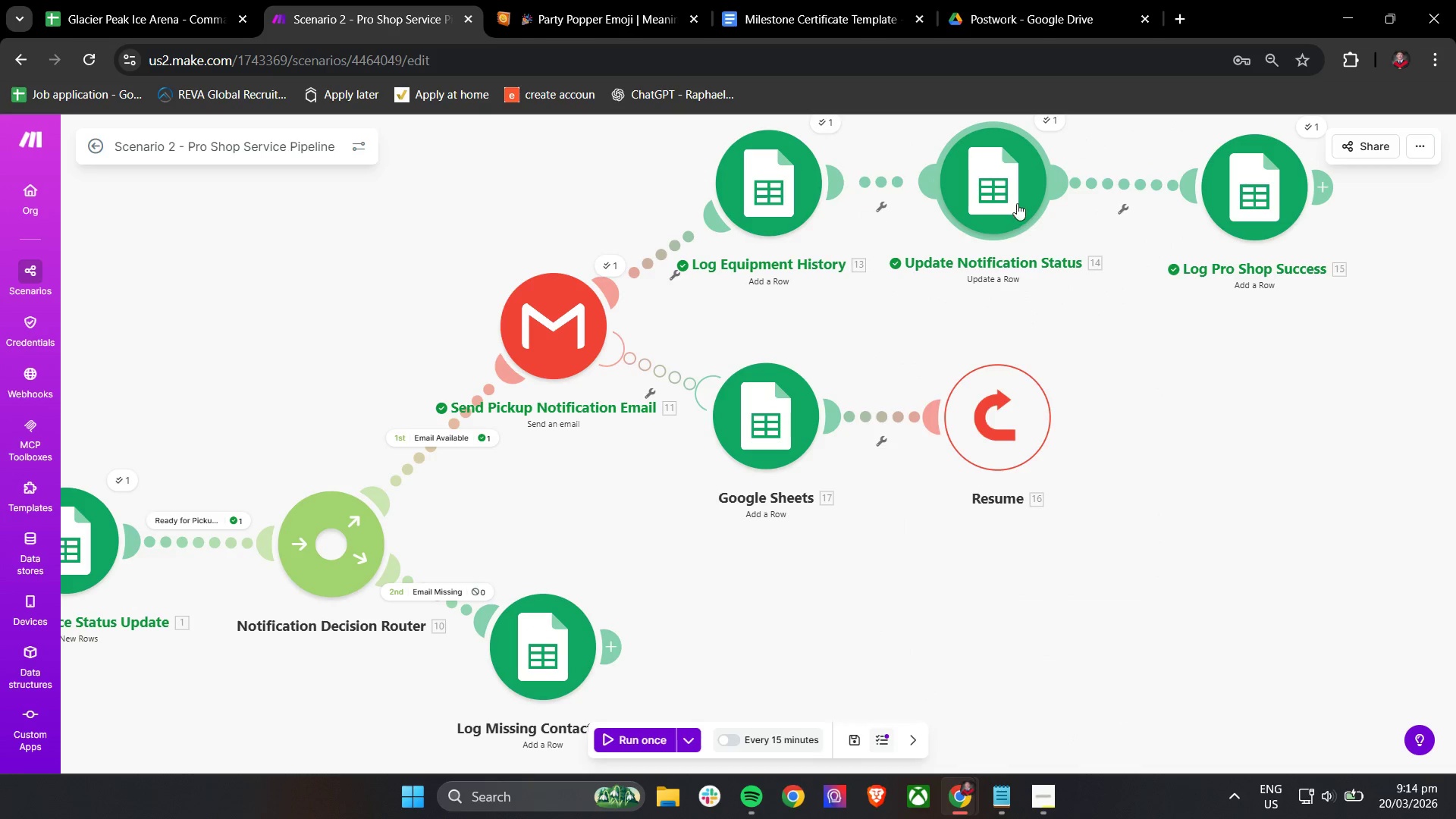 
left_click([1016, 196])
 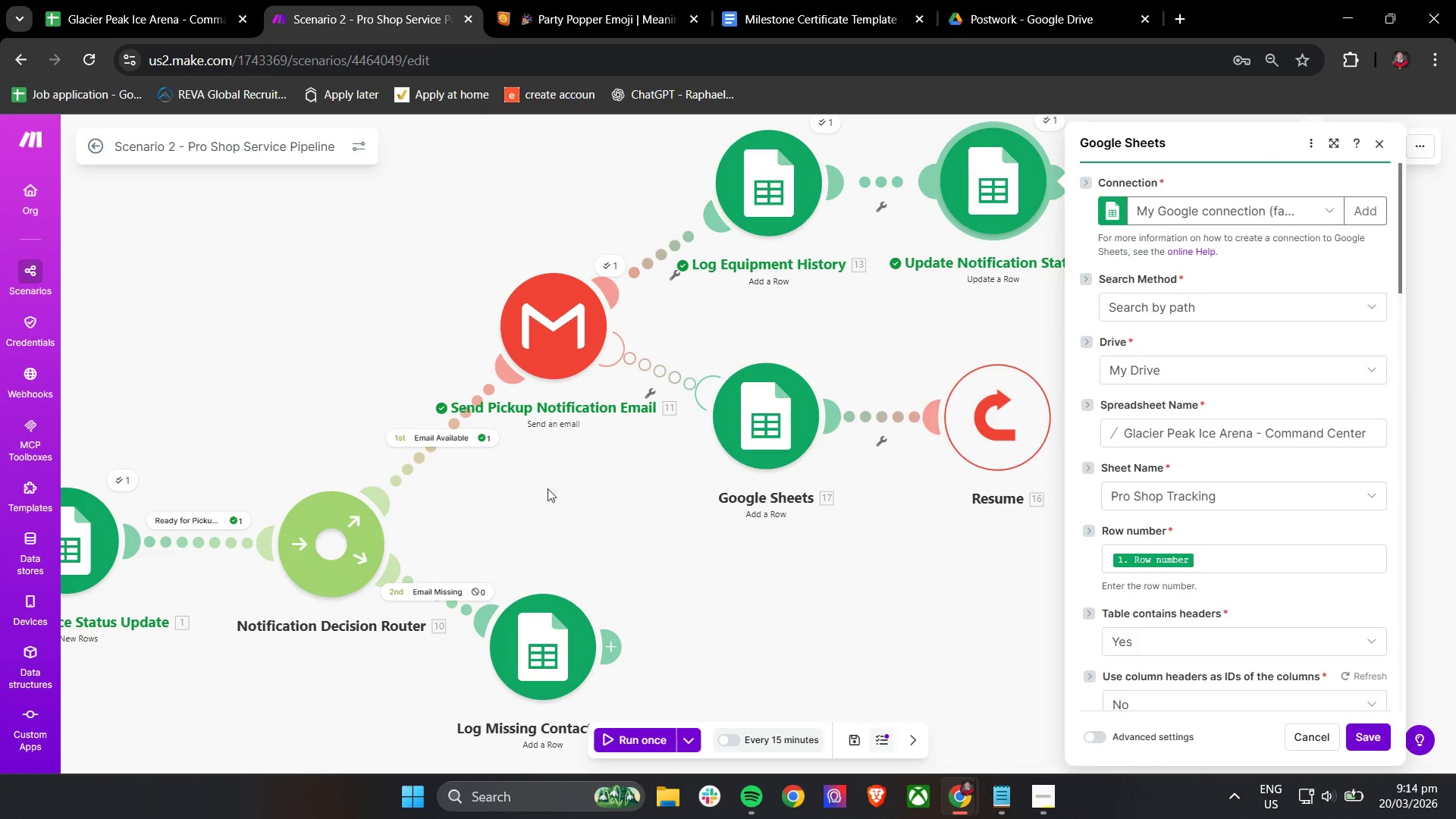 
scroll: coordinate [1253, 544], scroll_direction: down, amount: 12.0
 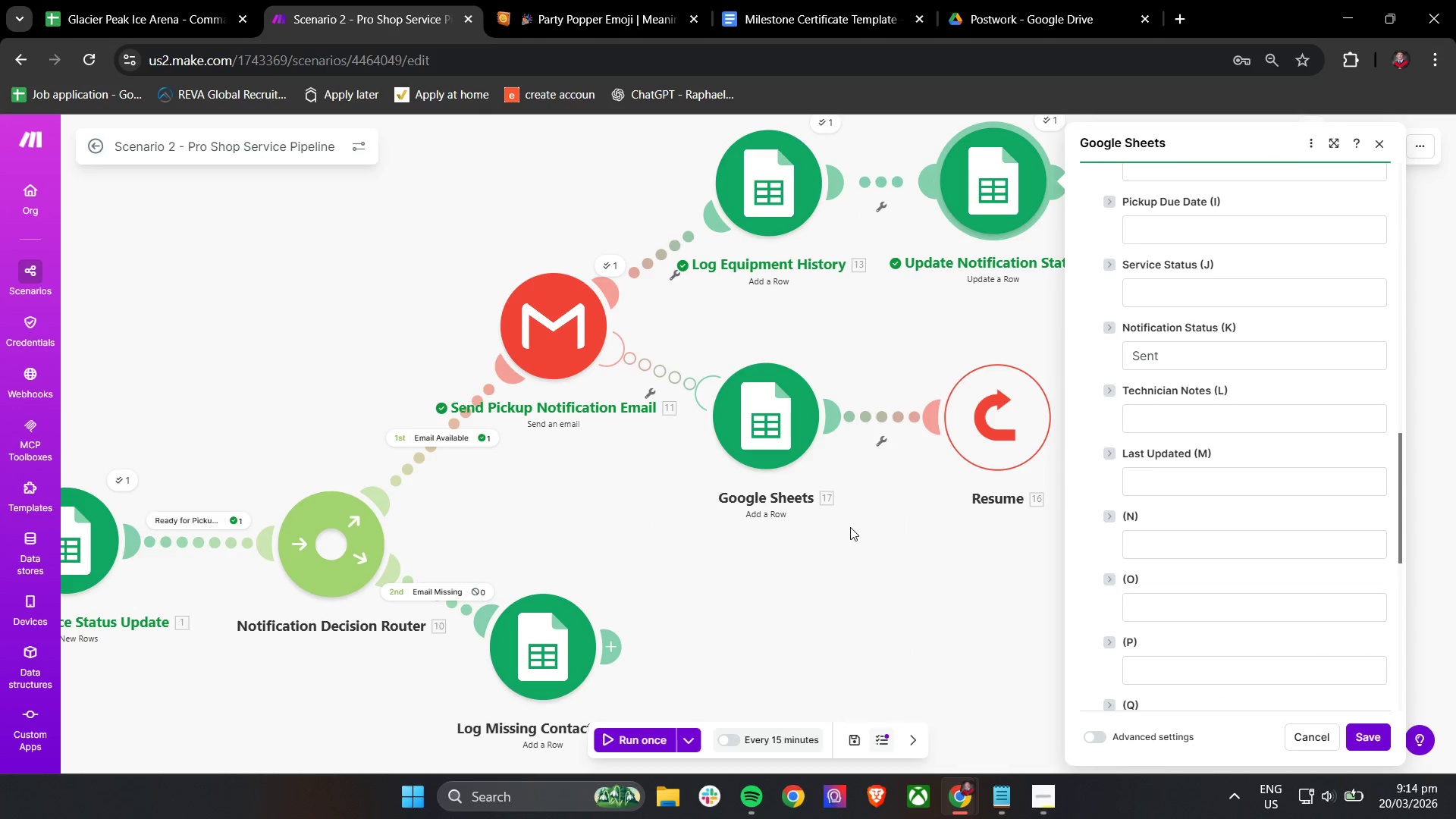 
left_click([839, 544])
 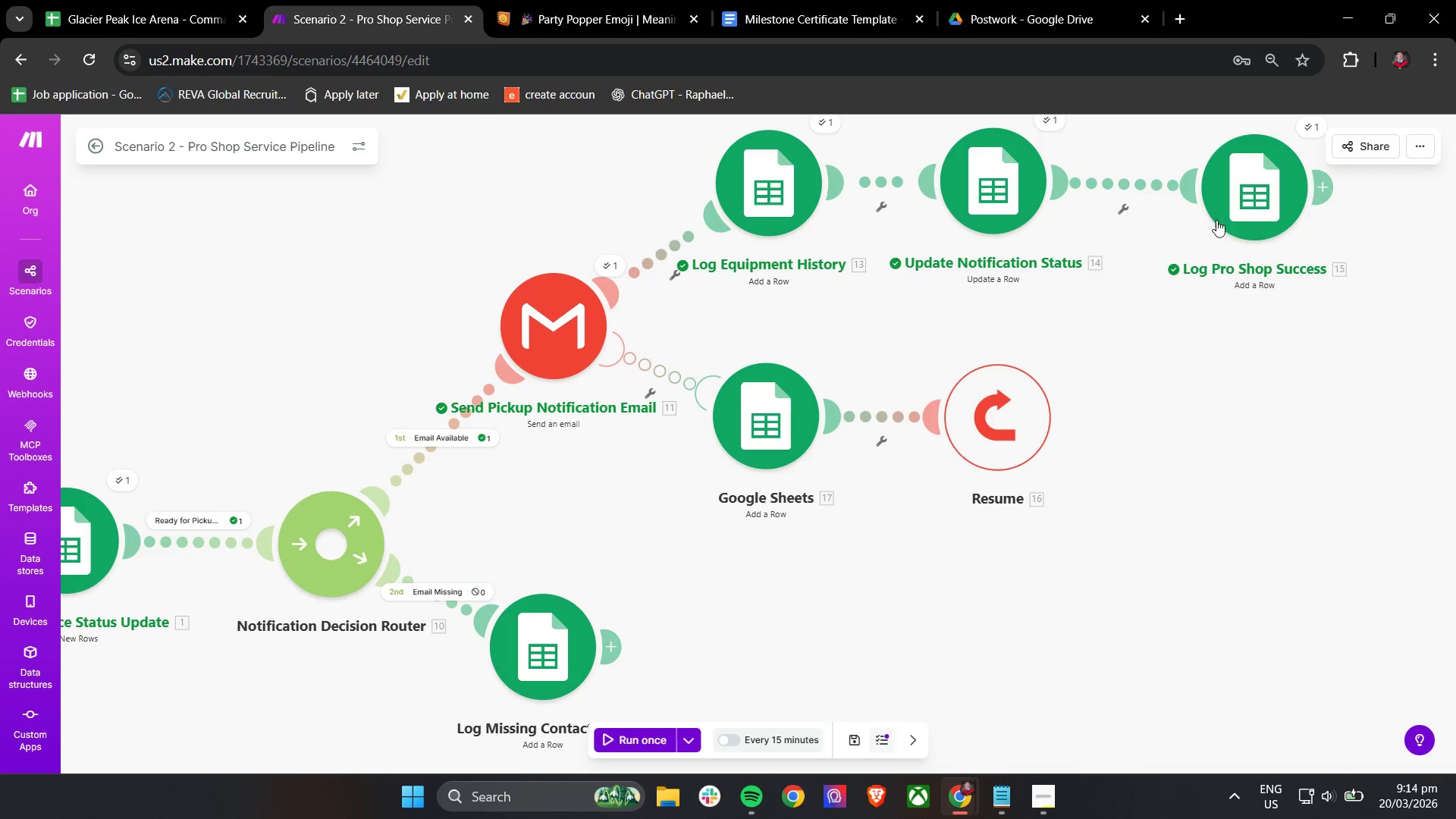 
left_click([1234, 212])
 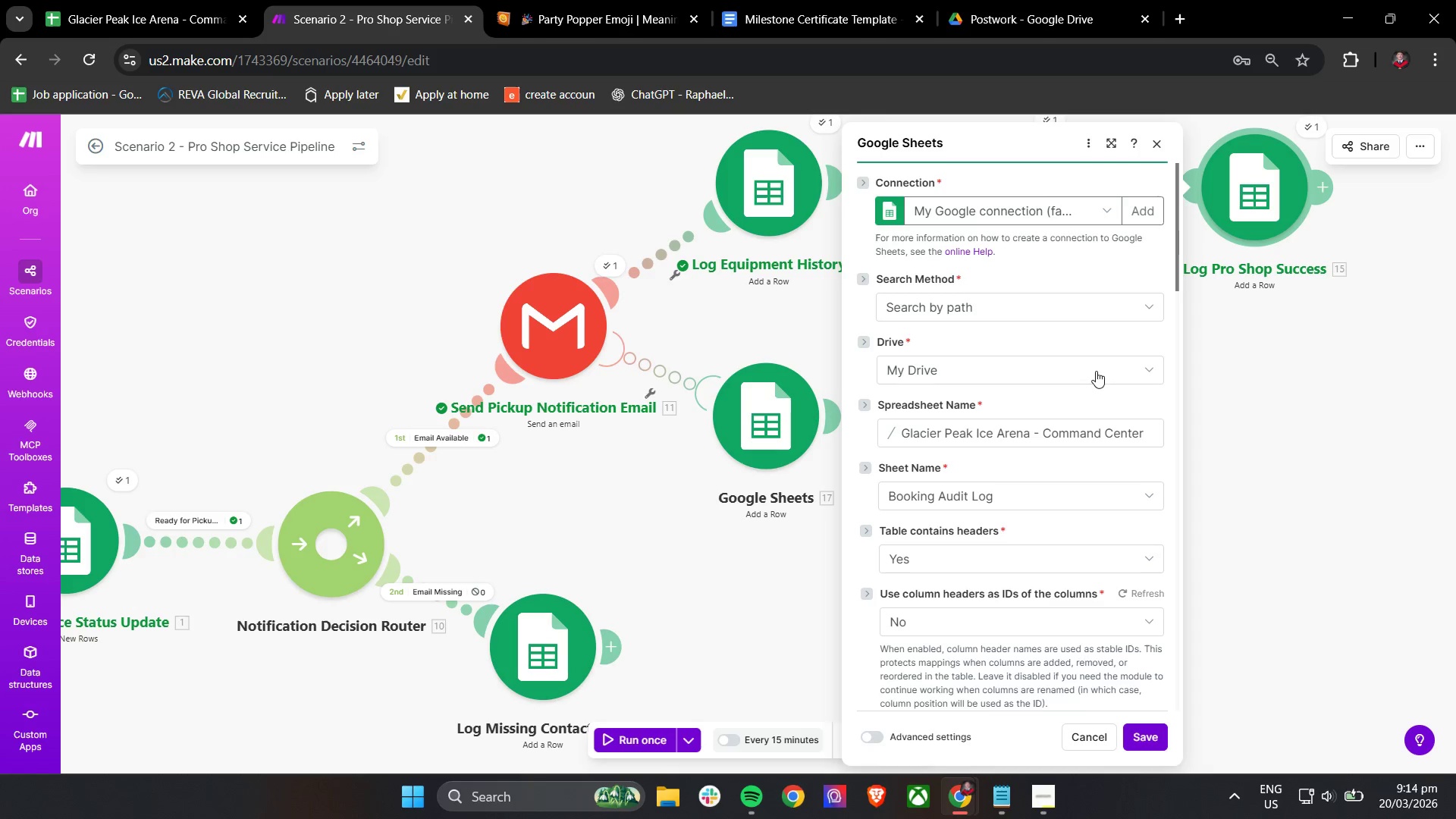 
scroll: coordinate [1082, 423], scroll_direction: down, amount: 3.0
 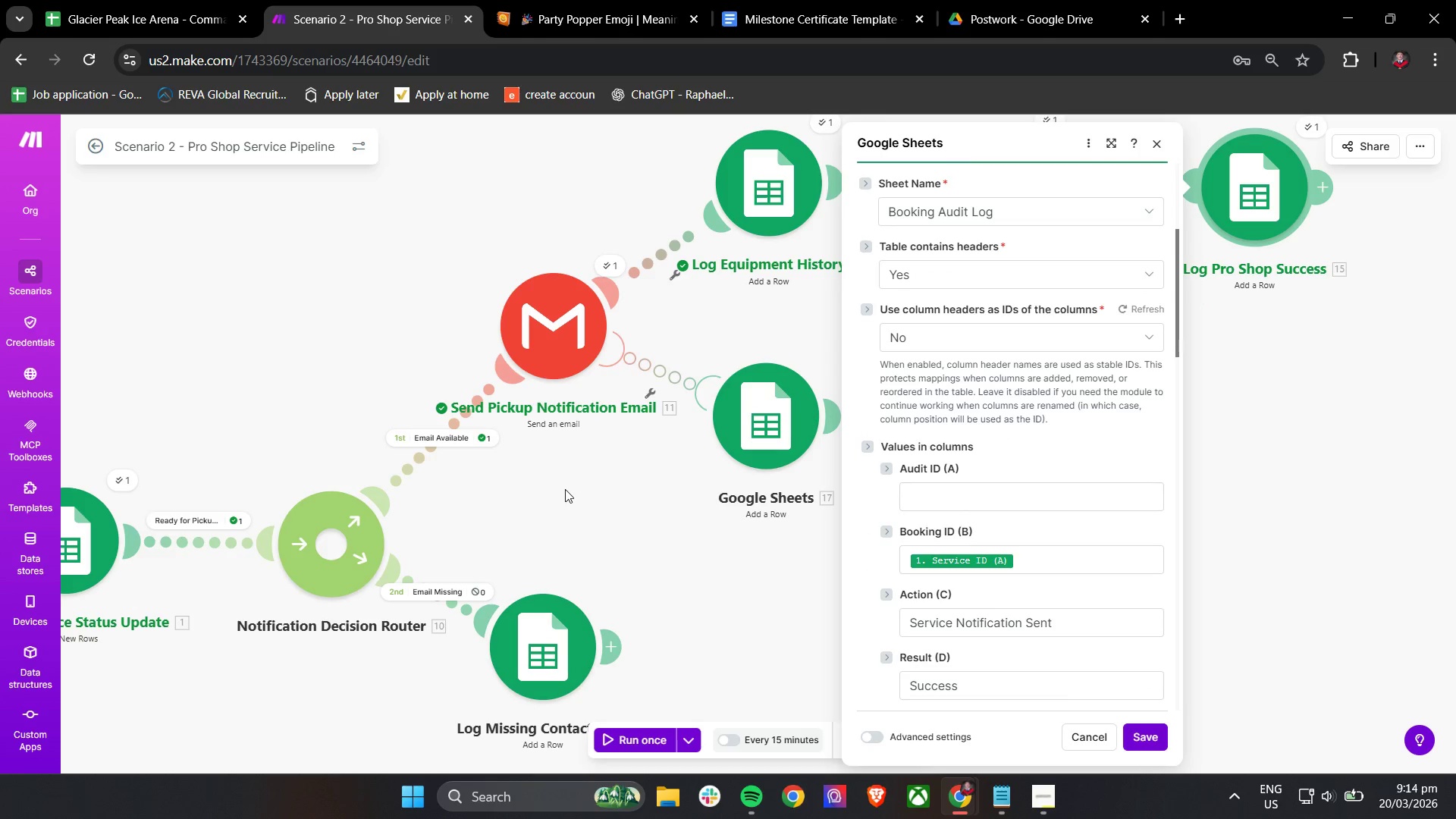 
left_click([585, 497])
 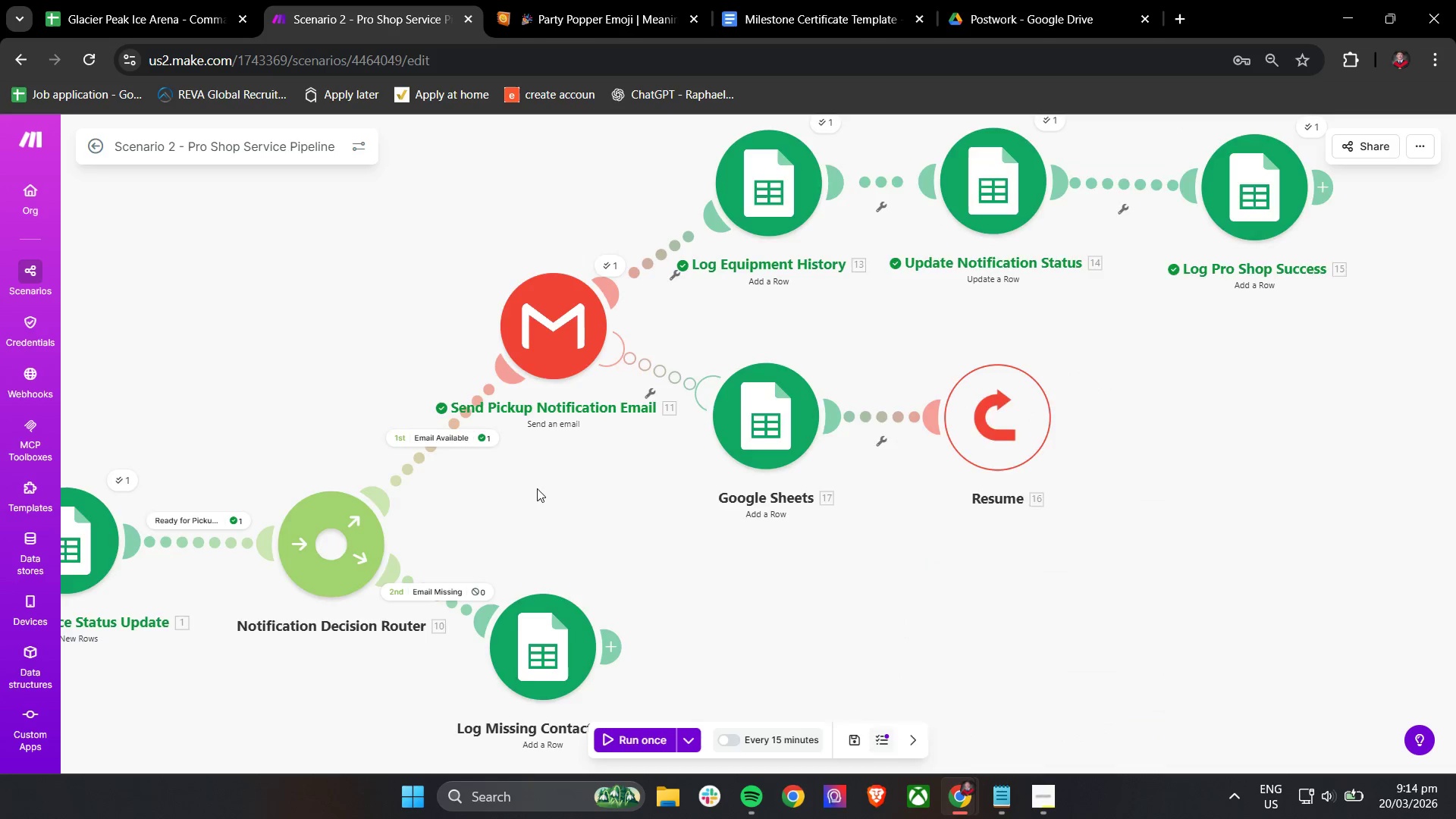 
scroll: coordinate [545, 487], scroll_direction: down, amount: 3.0
 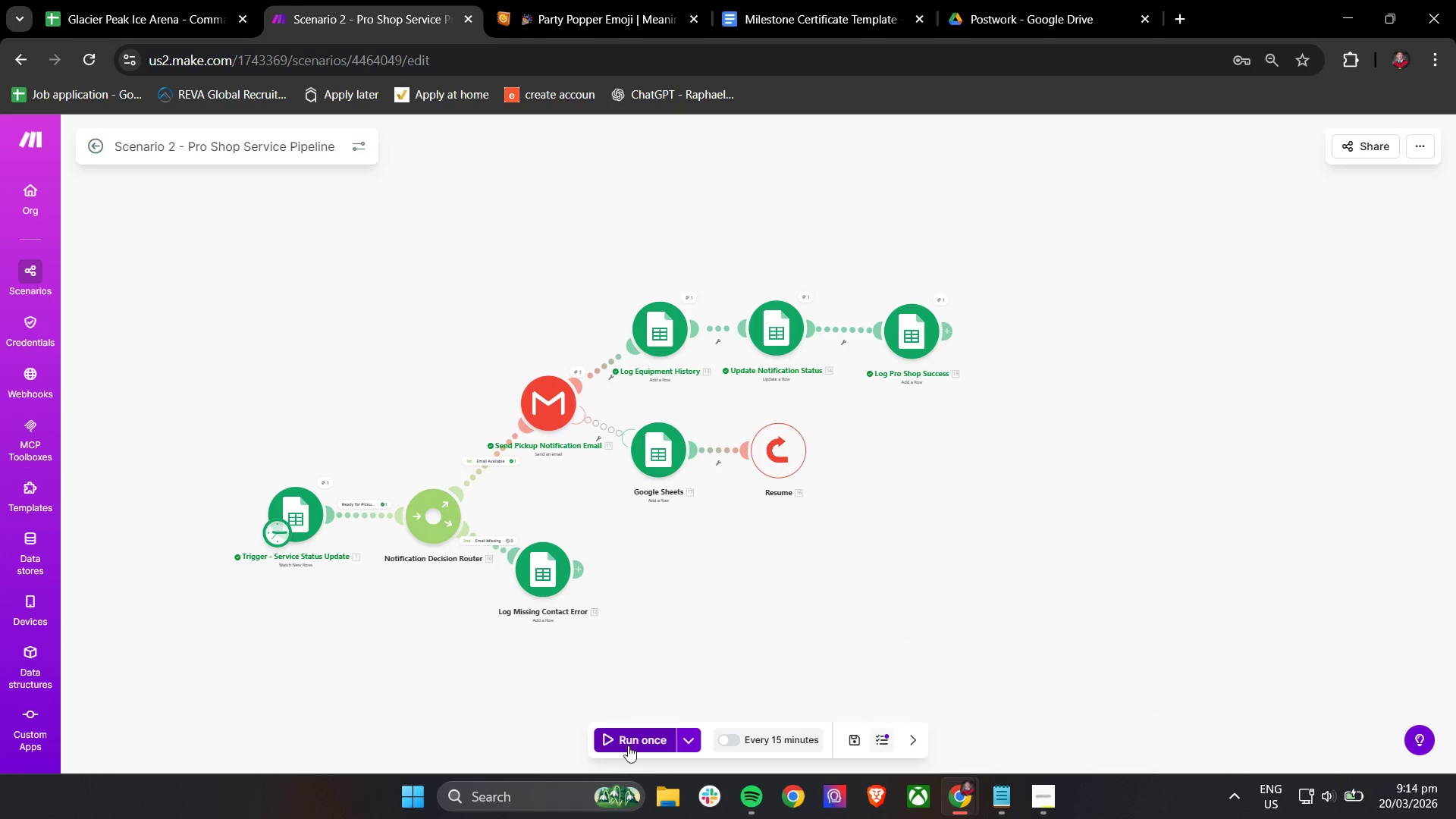 
left_click([627, 745])
 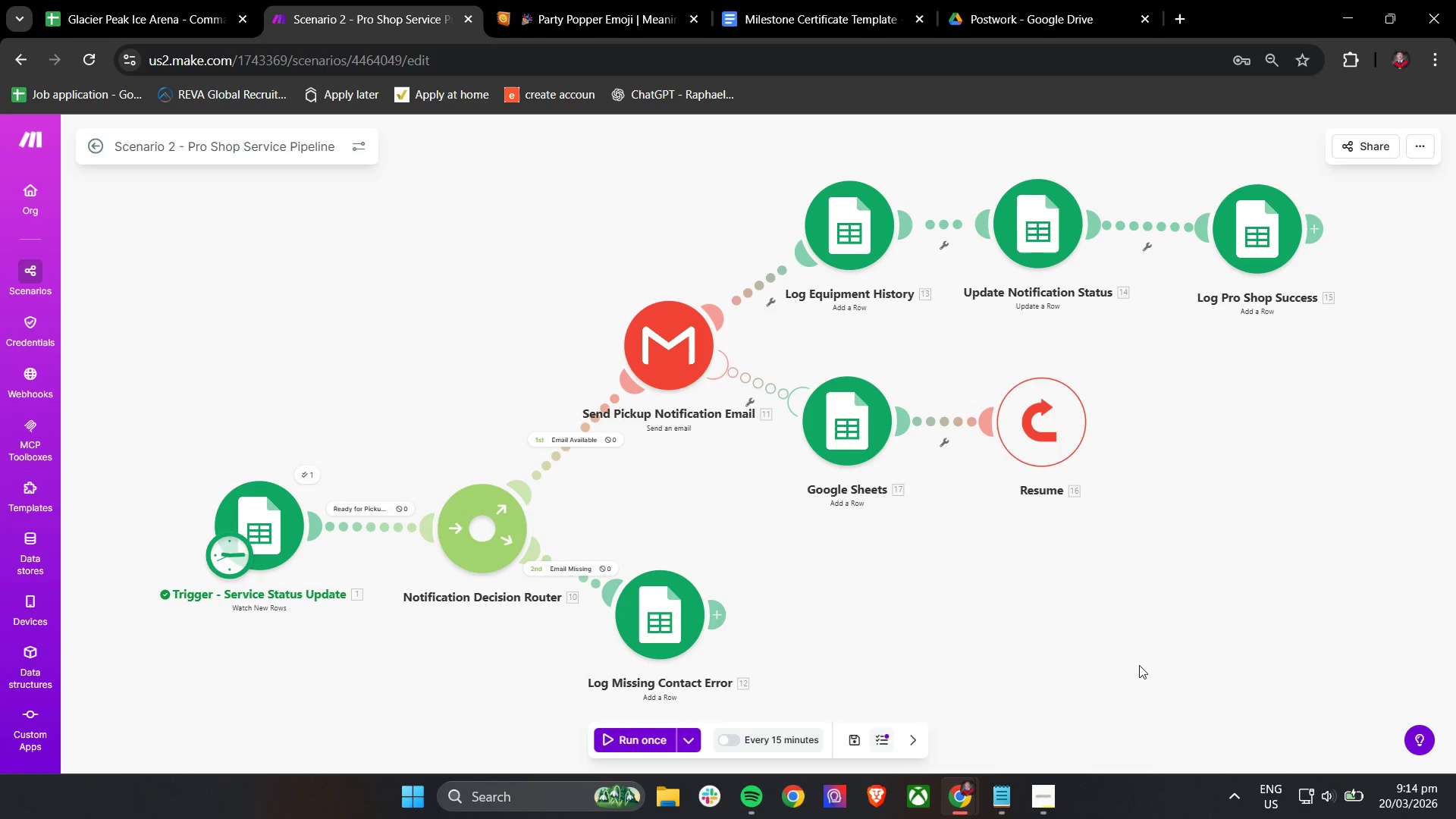 
wait(8.41)
 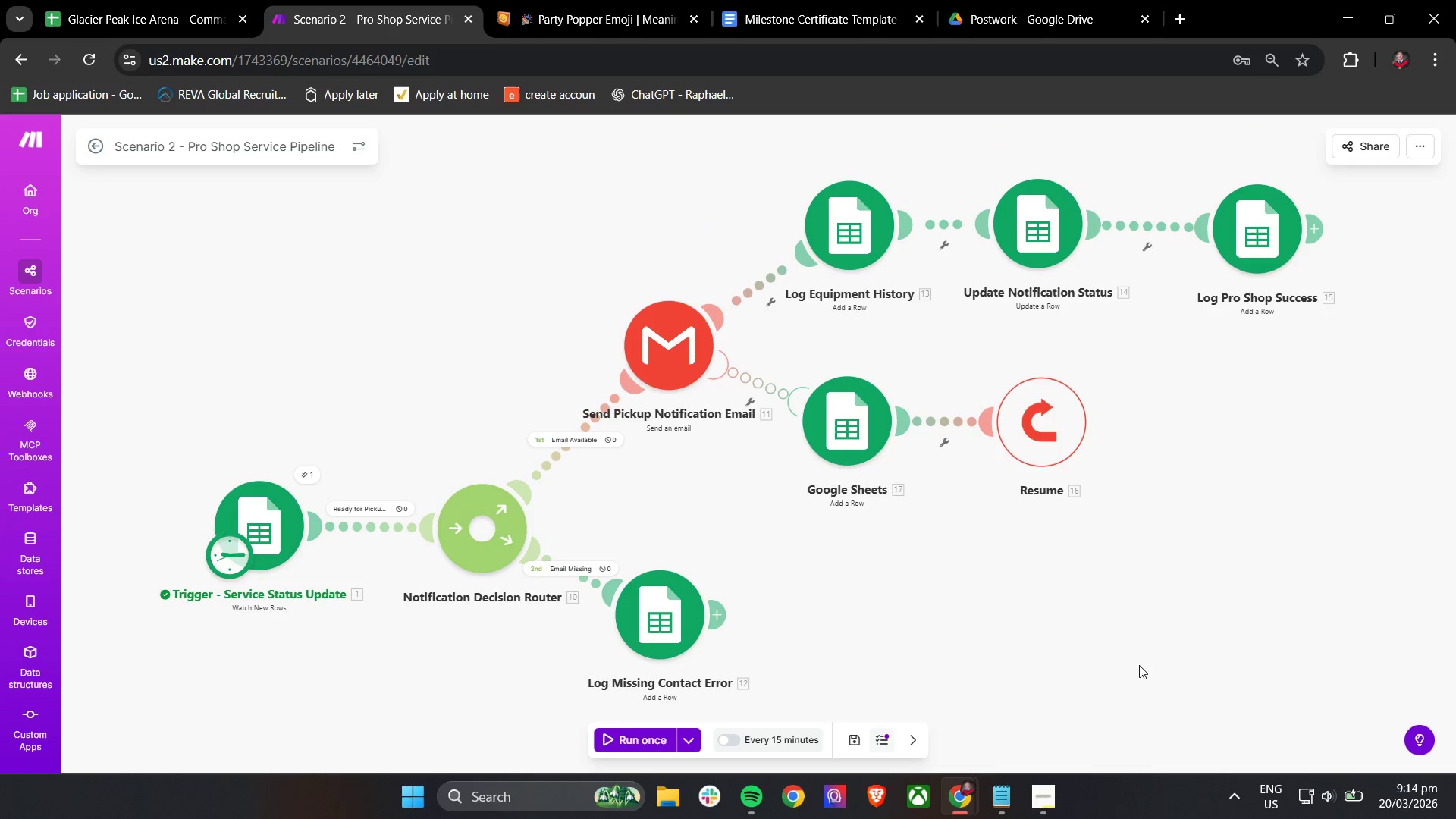 
left_click([307, 475])
 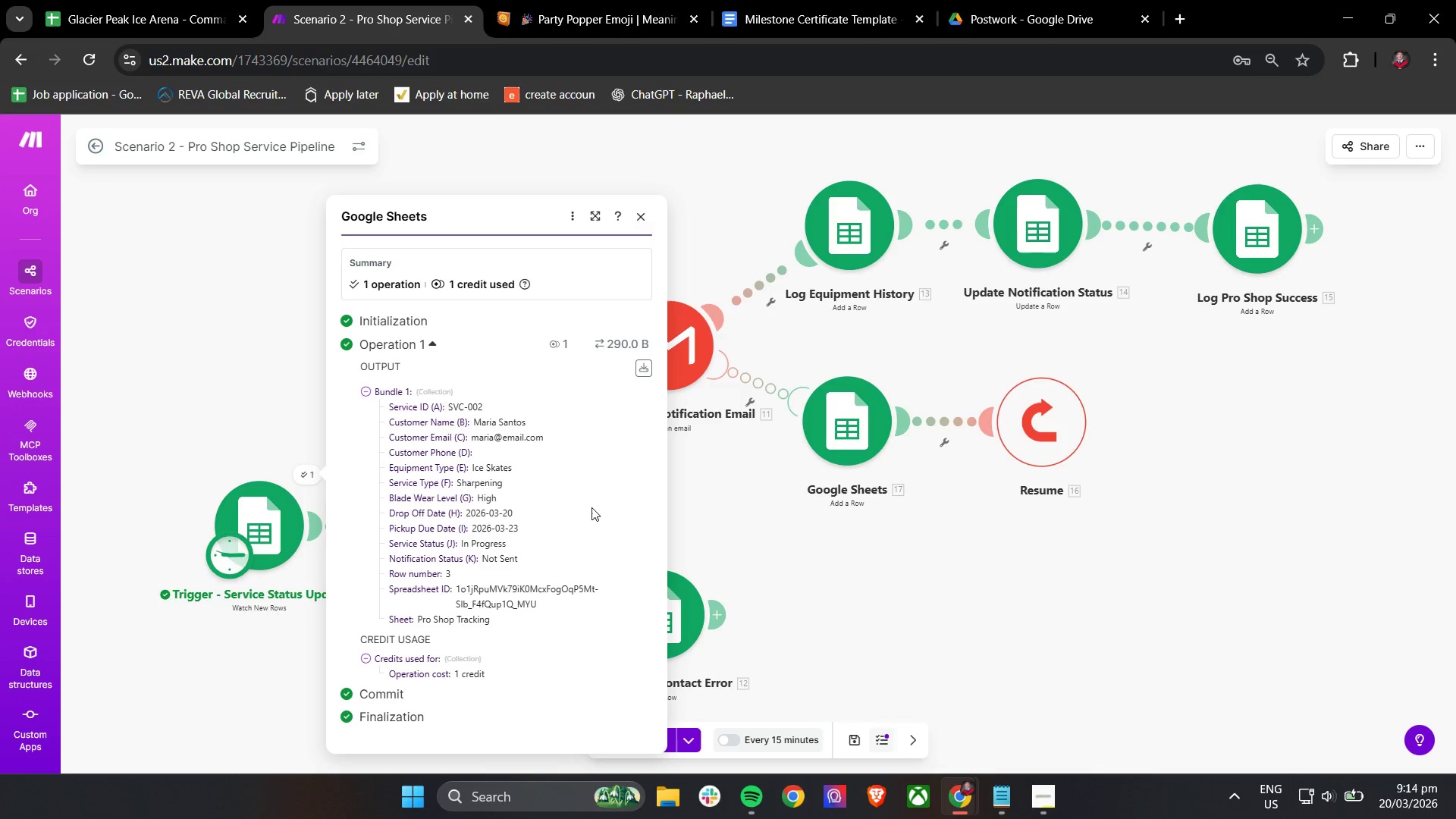 
scroll: coordinate [592, 508], scroll_direction: down, amount: 3.0
 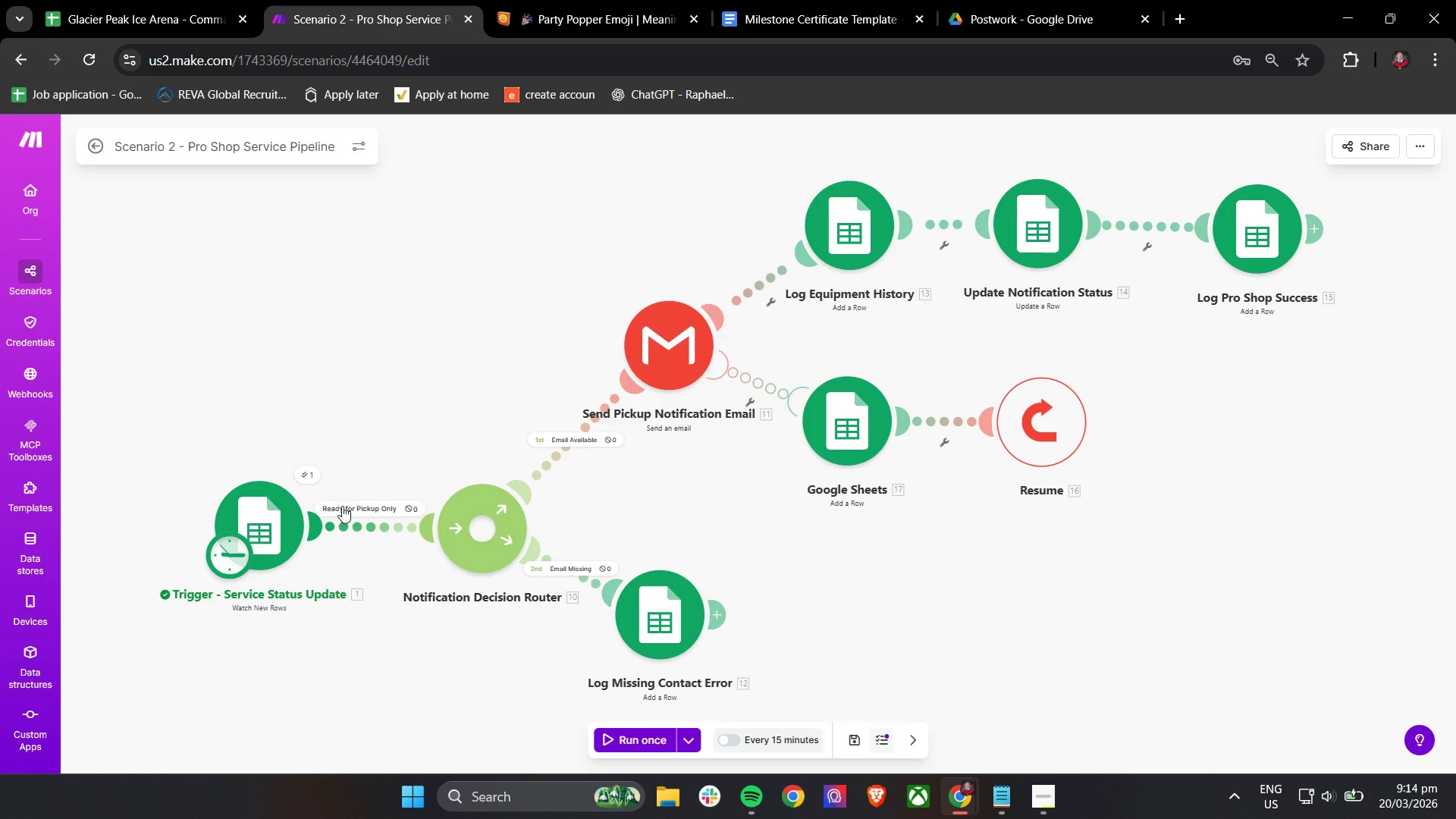 
left_click([147, 0])
 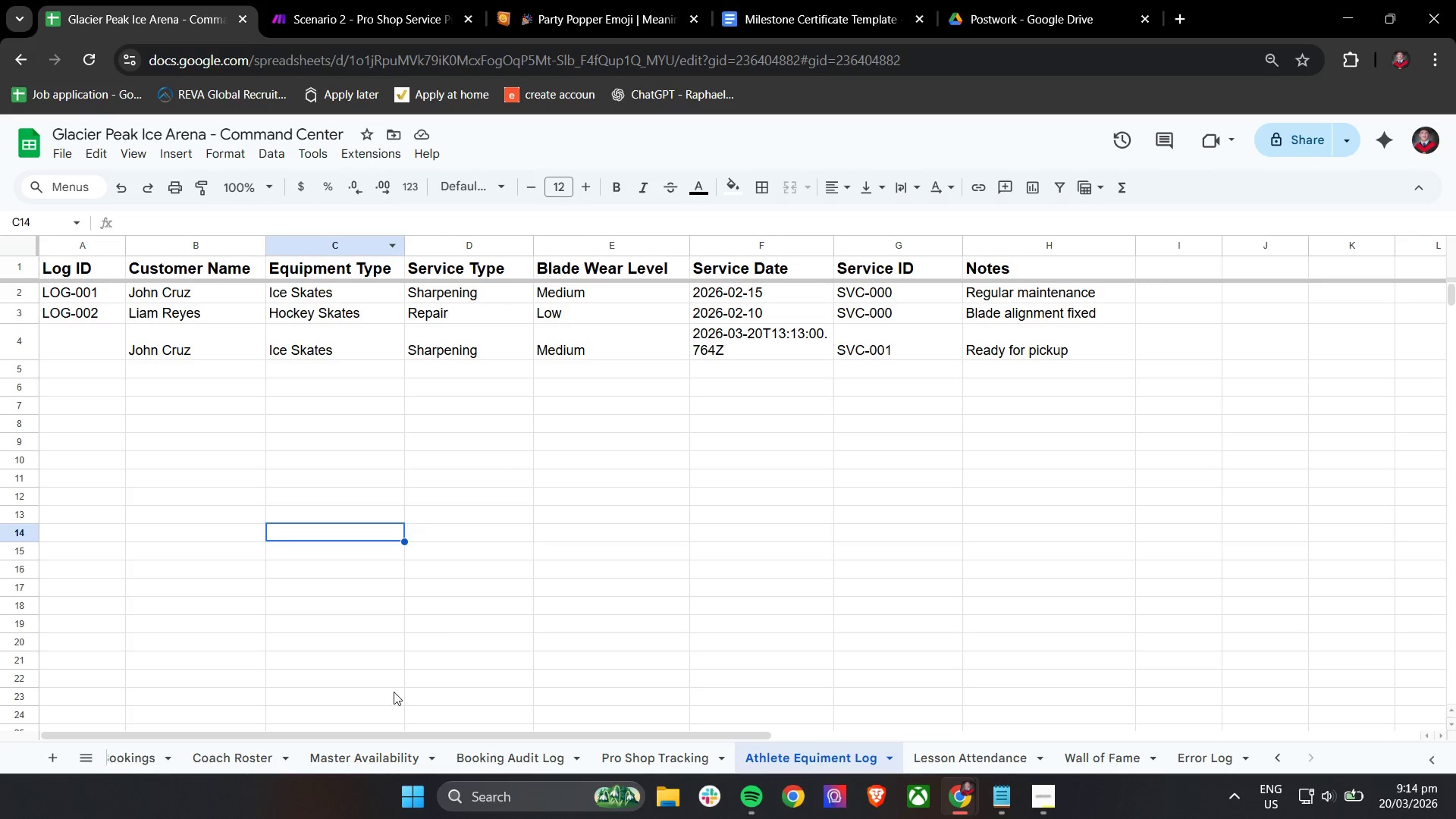 
left_click_drag(start_coordinate=[369, 740], to_coordinate=[340, 739])
 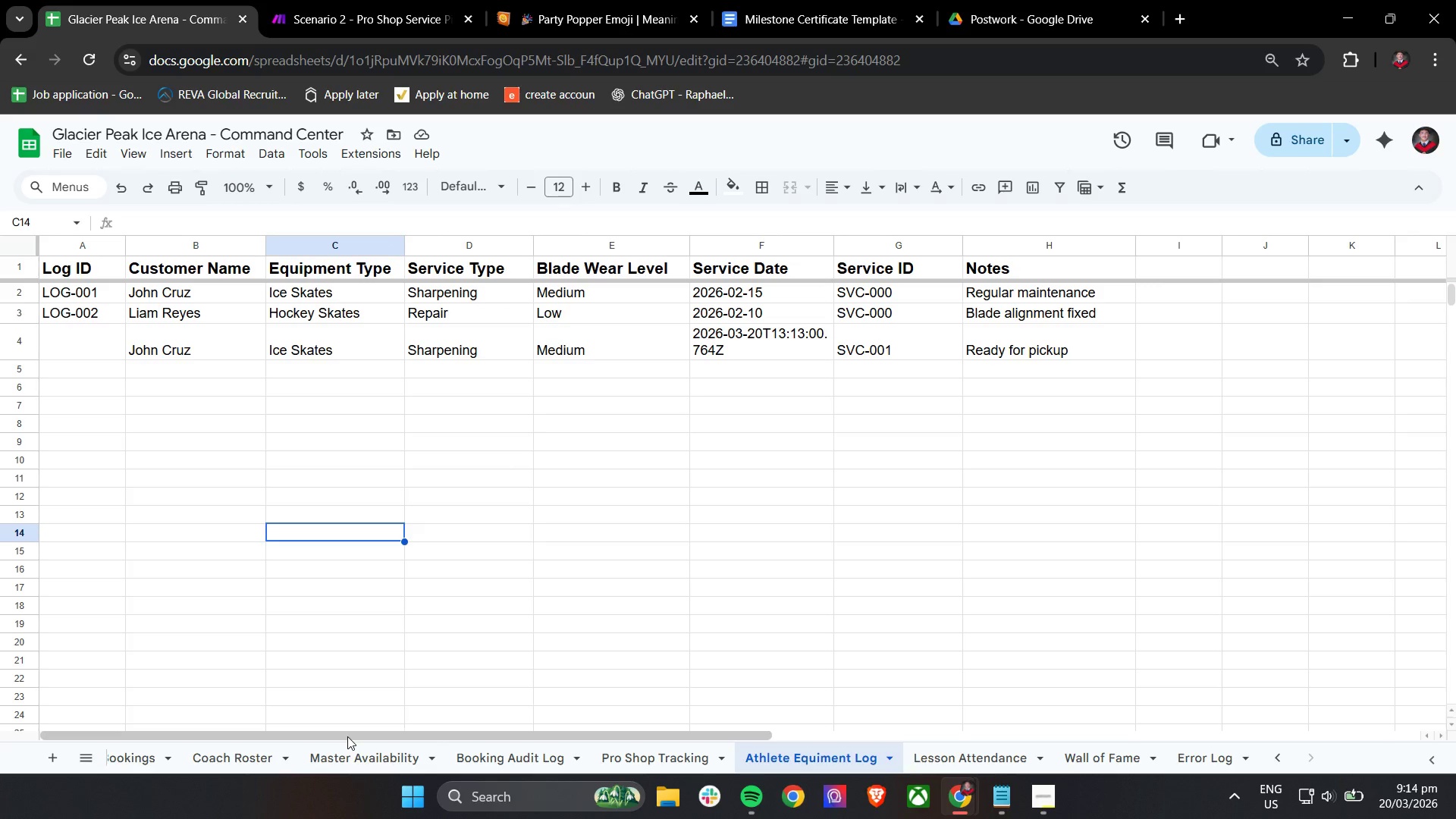 
left_click_drag(start_coordinate=[347, 736], to_coordinate=[323, 735])
 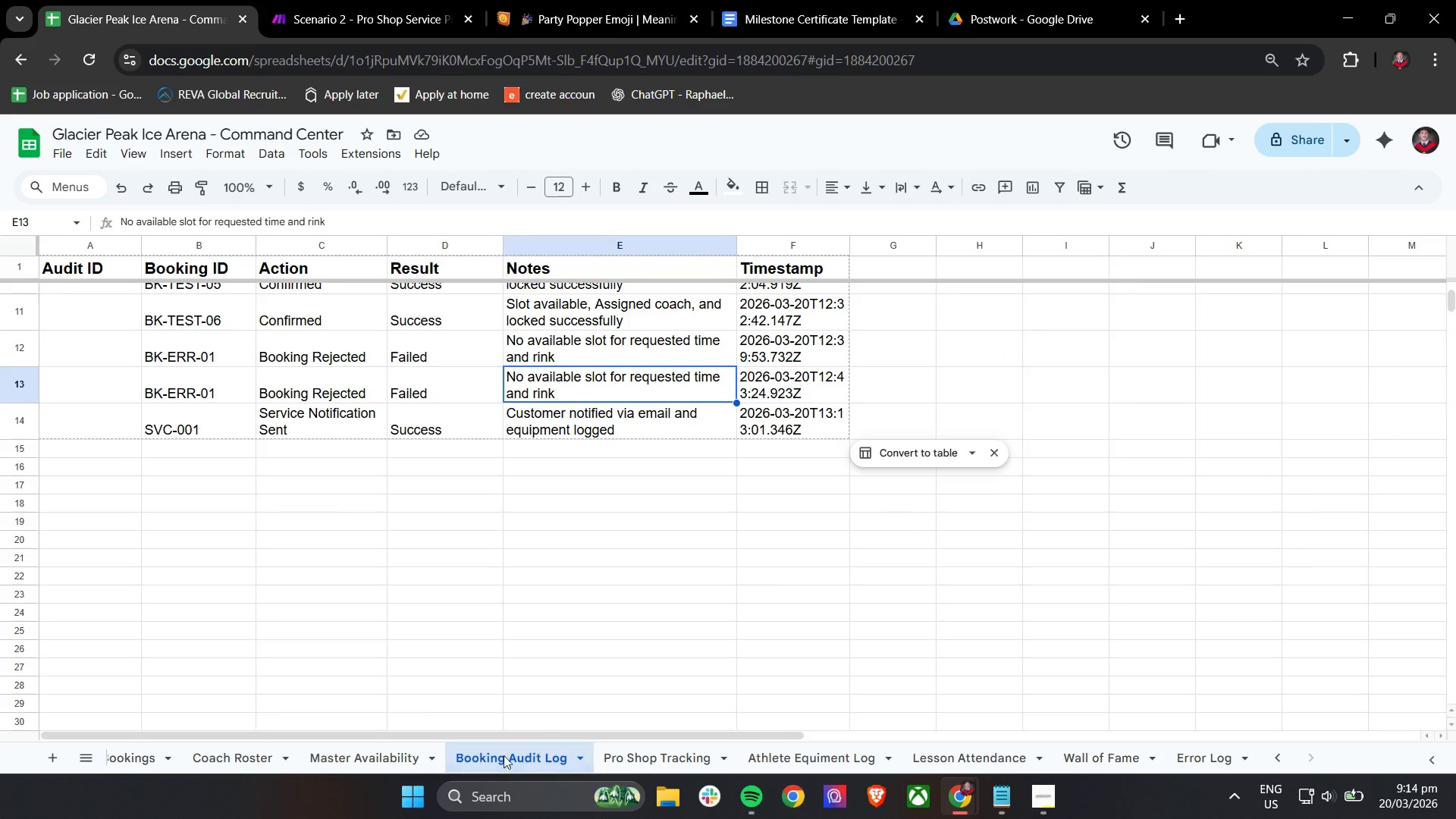 
double_click([682, 757])
 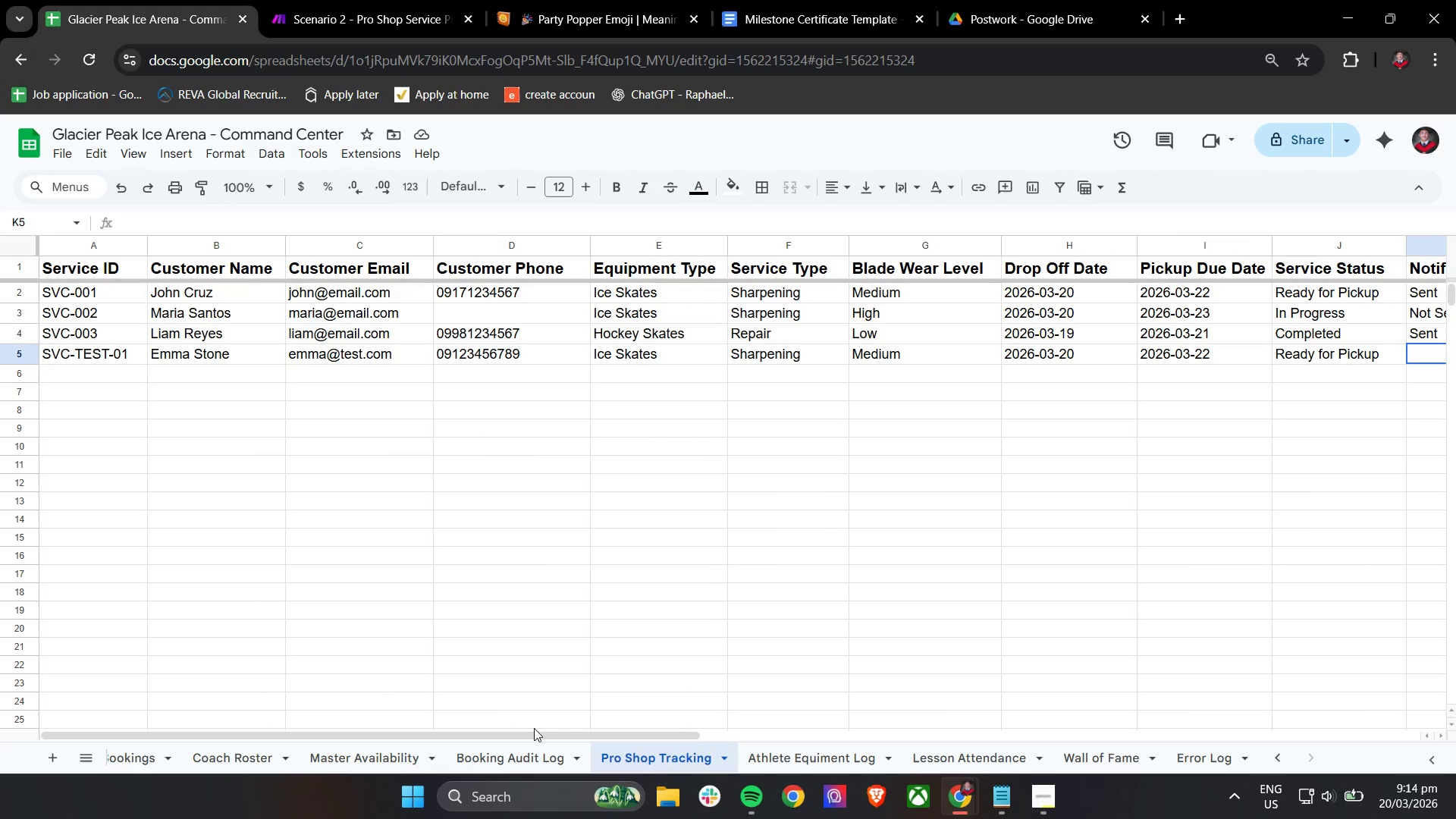 
left_click_drag(start_coordinate=[527, 739], to_coordinate=[500, 726])
 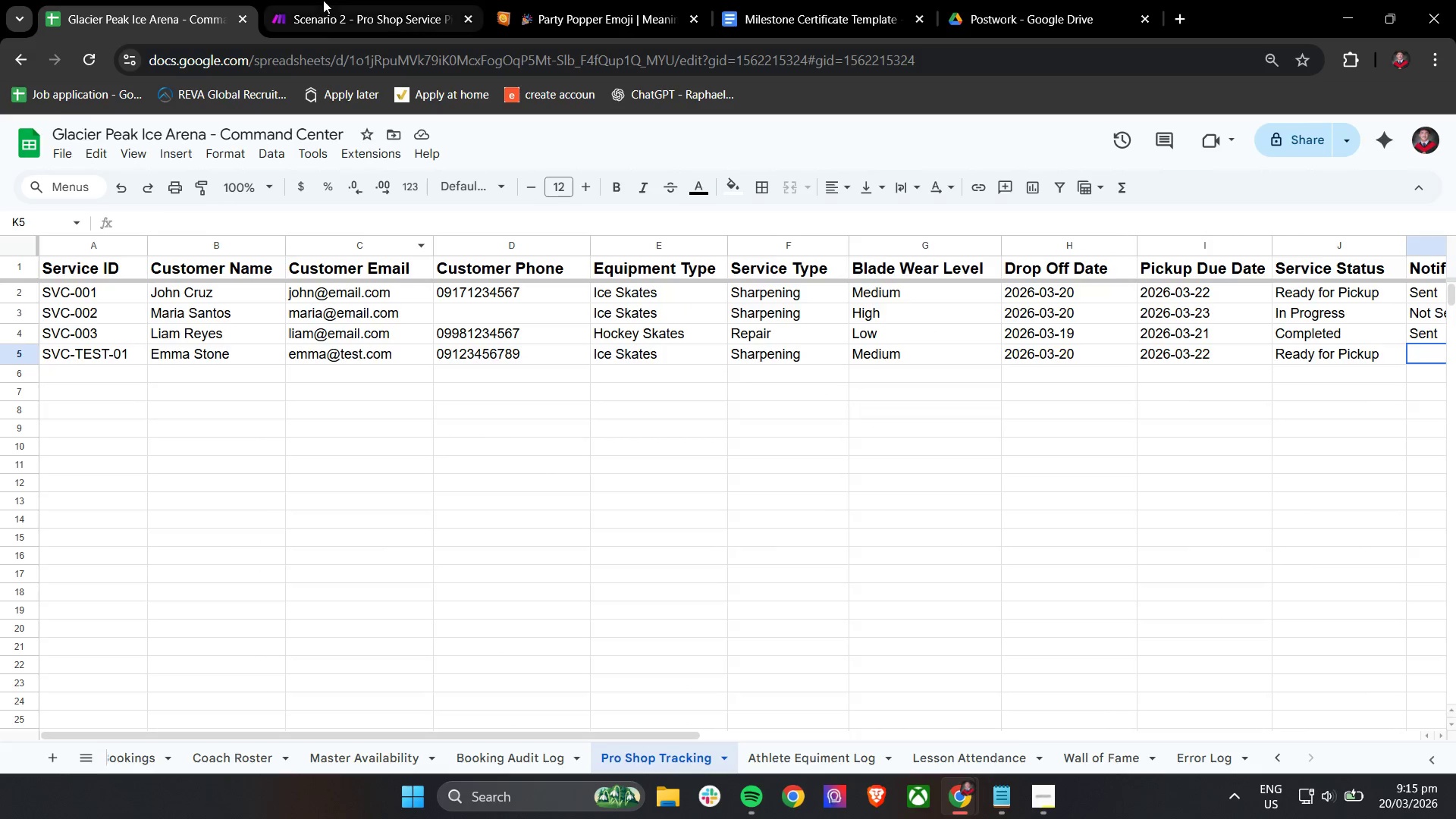 
left_click([323, 0])
 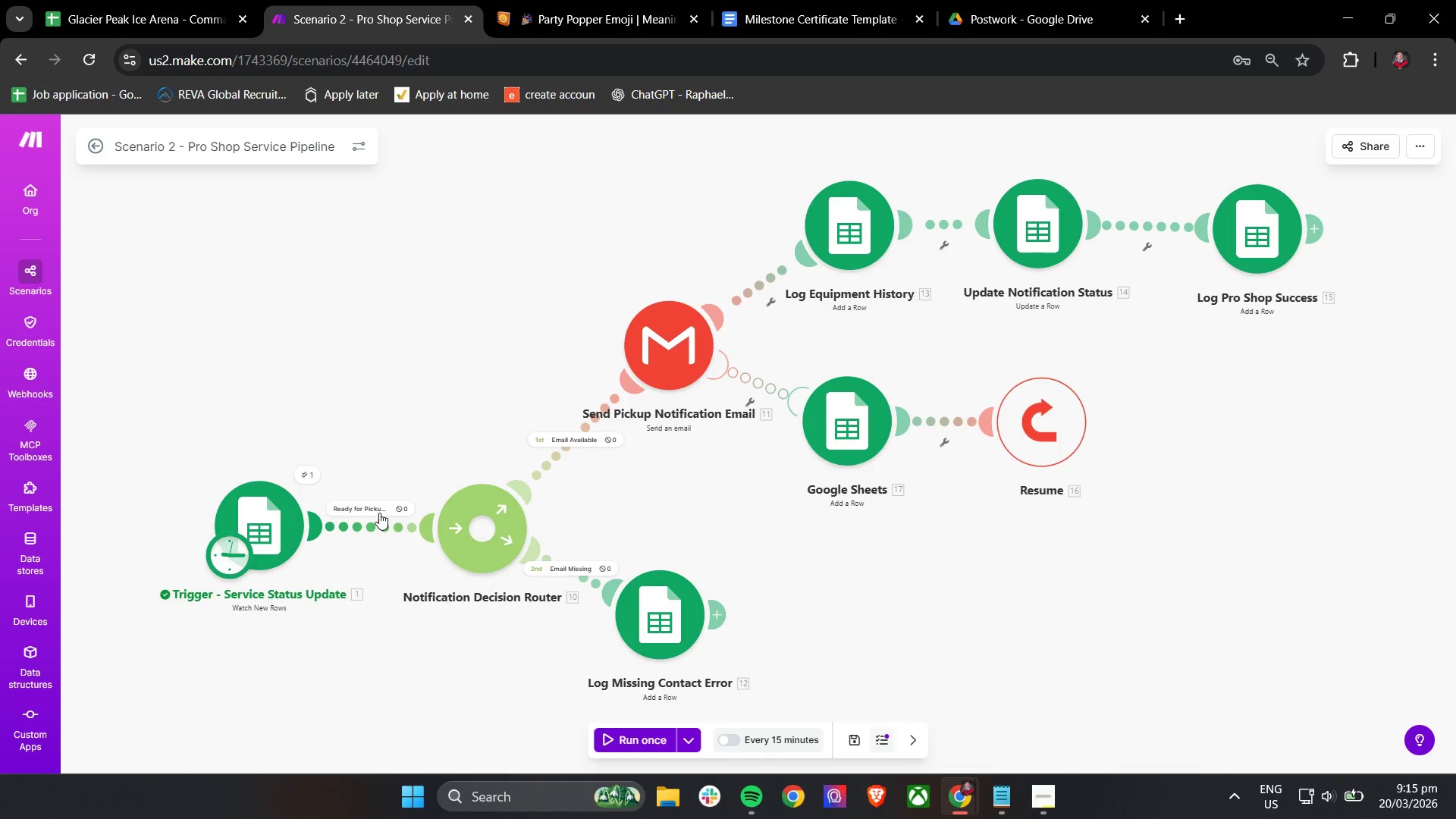 
left_click([378, 510])
 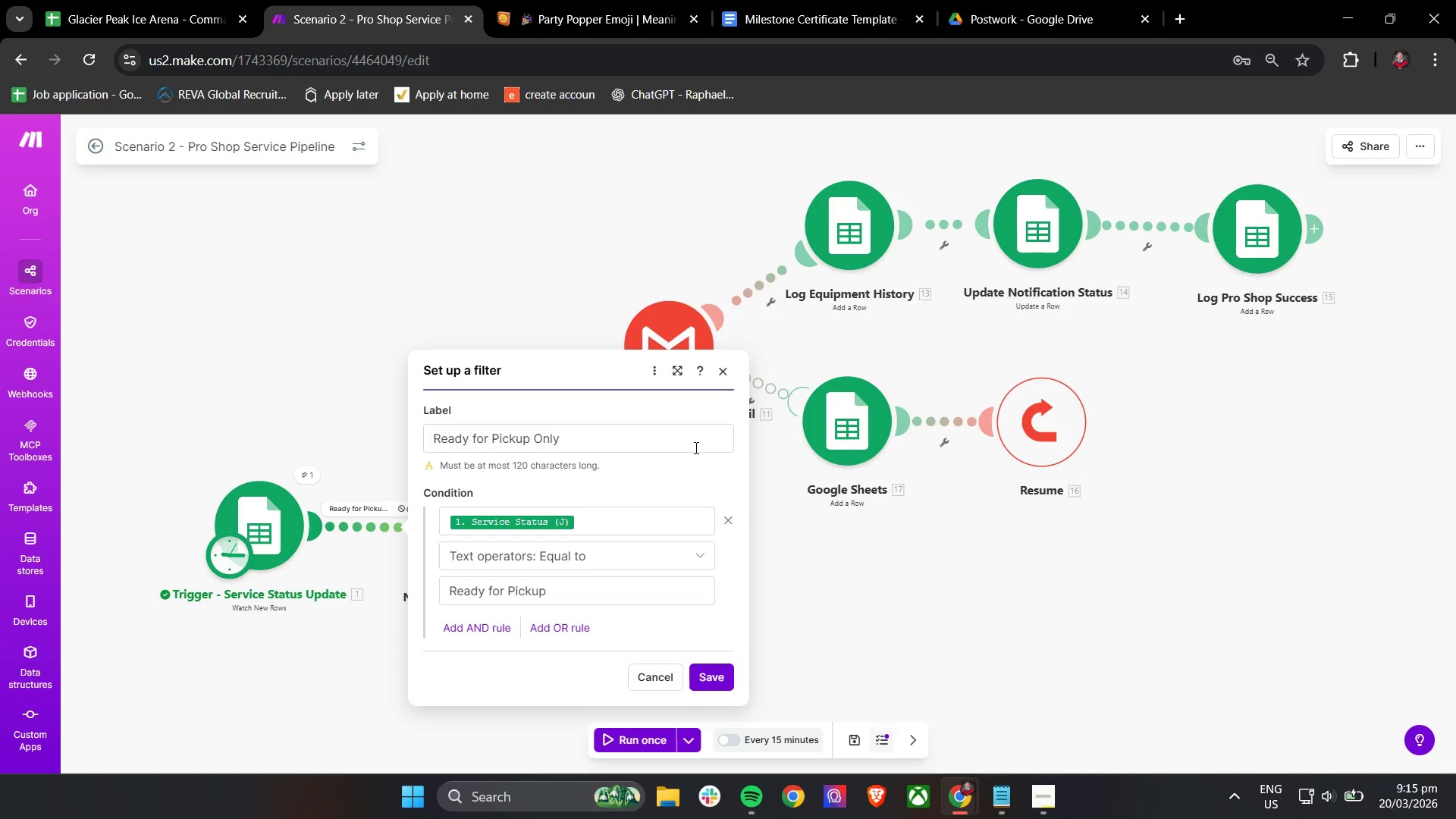 
left_click([714, 676])
 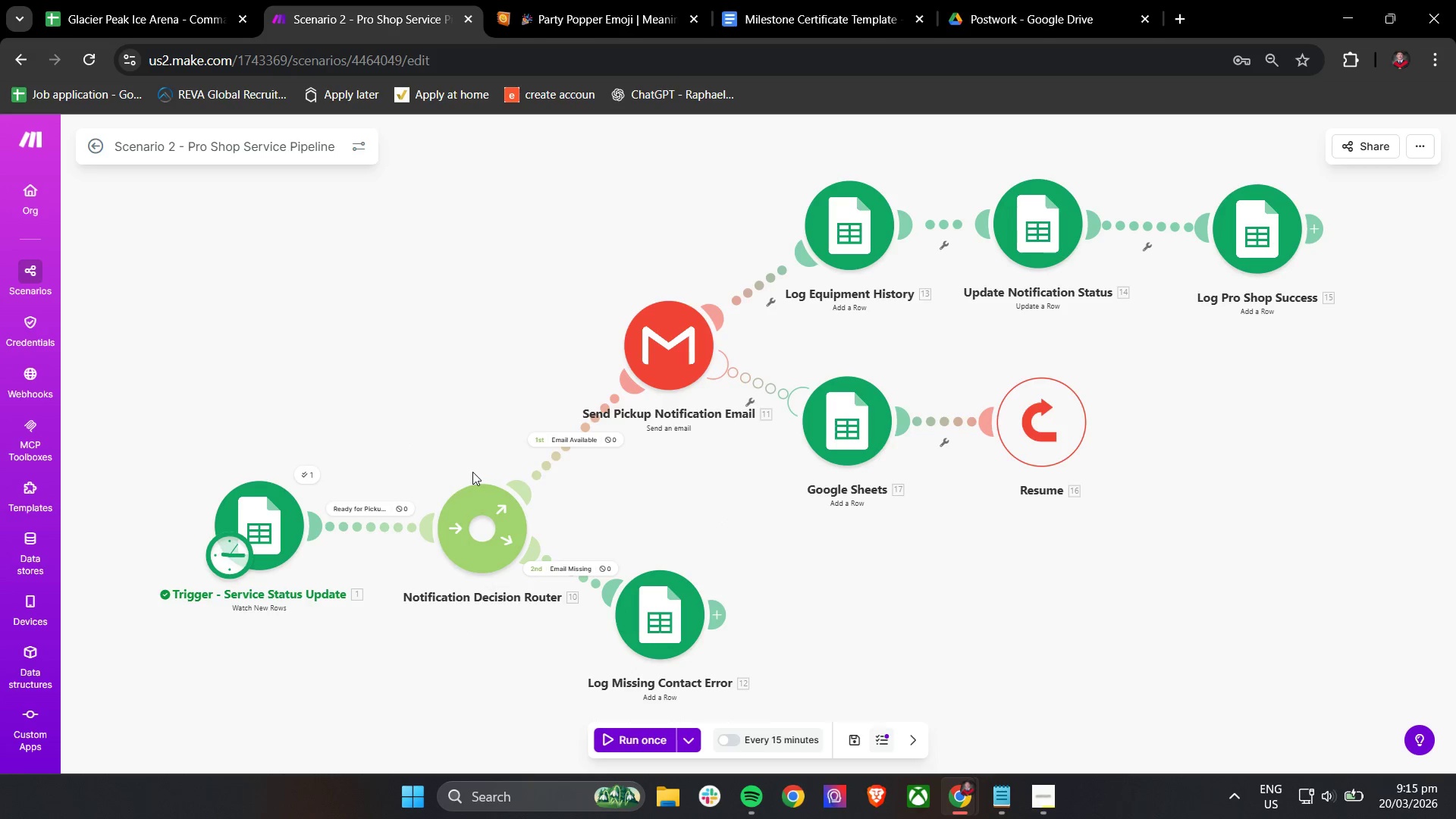 
scroll: coordinate [488, 476], scroll_direction: down, amount: 2.0
 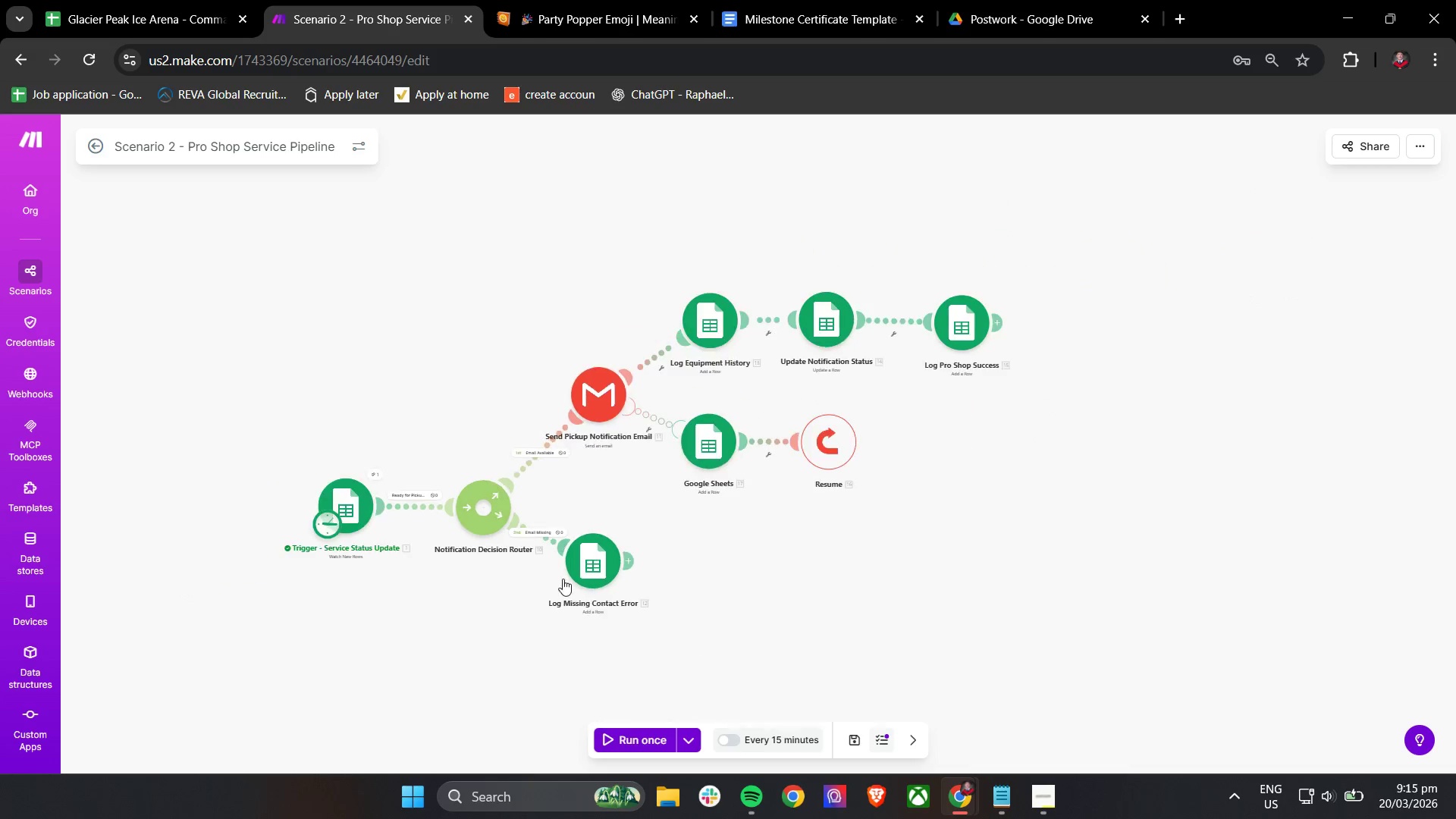 
mouse_move([605, 728])
 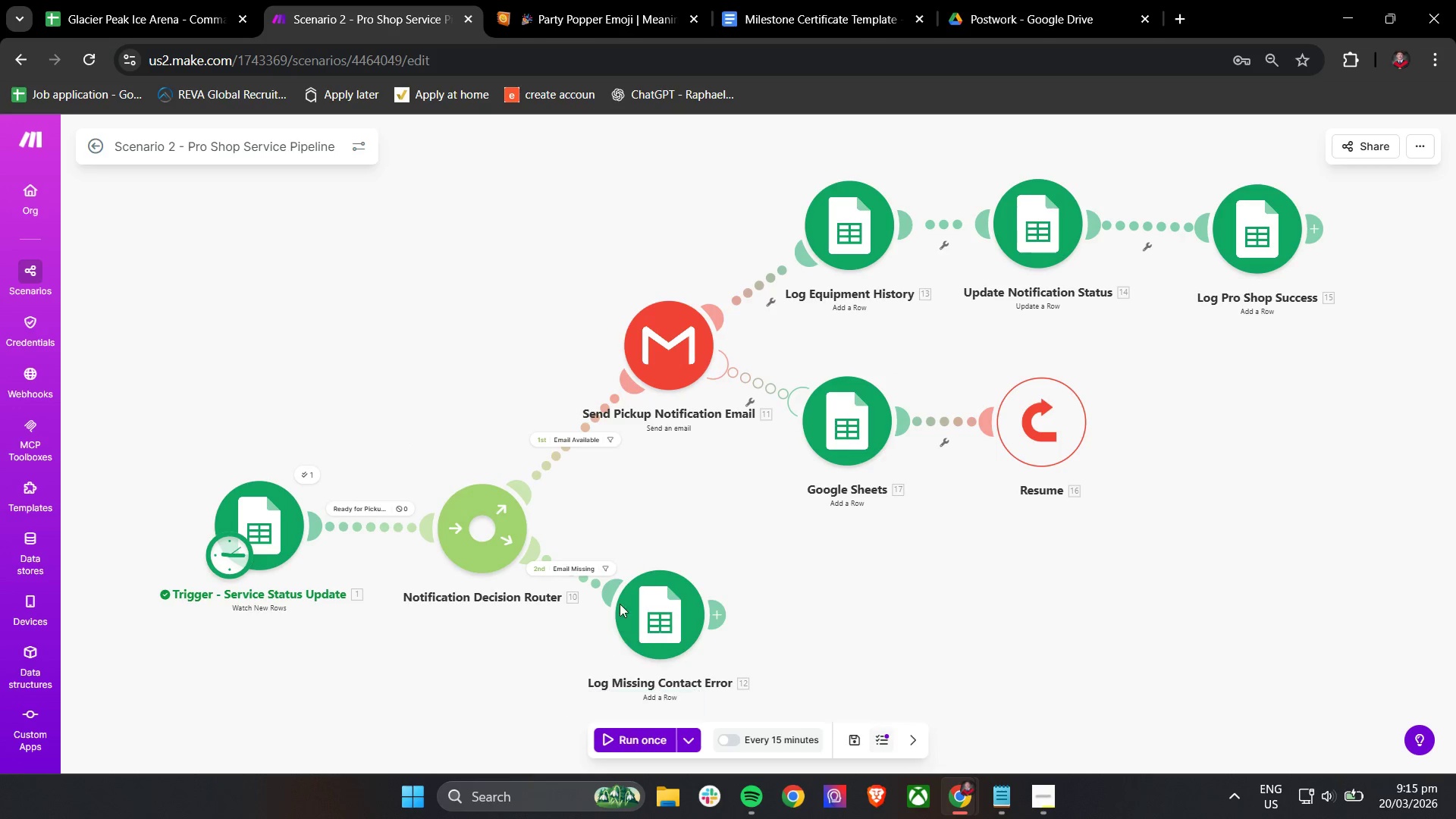 
left_click([686, 513])
 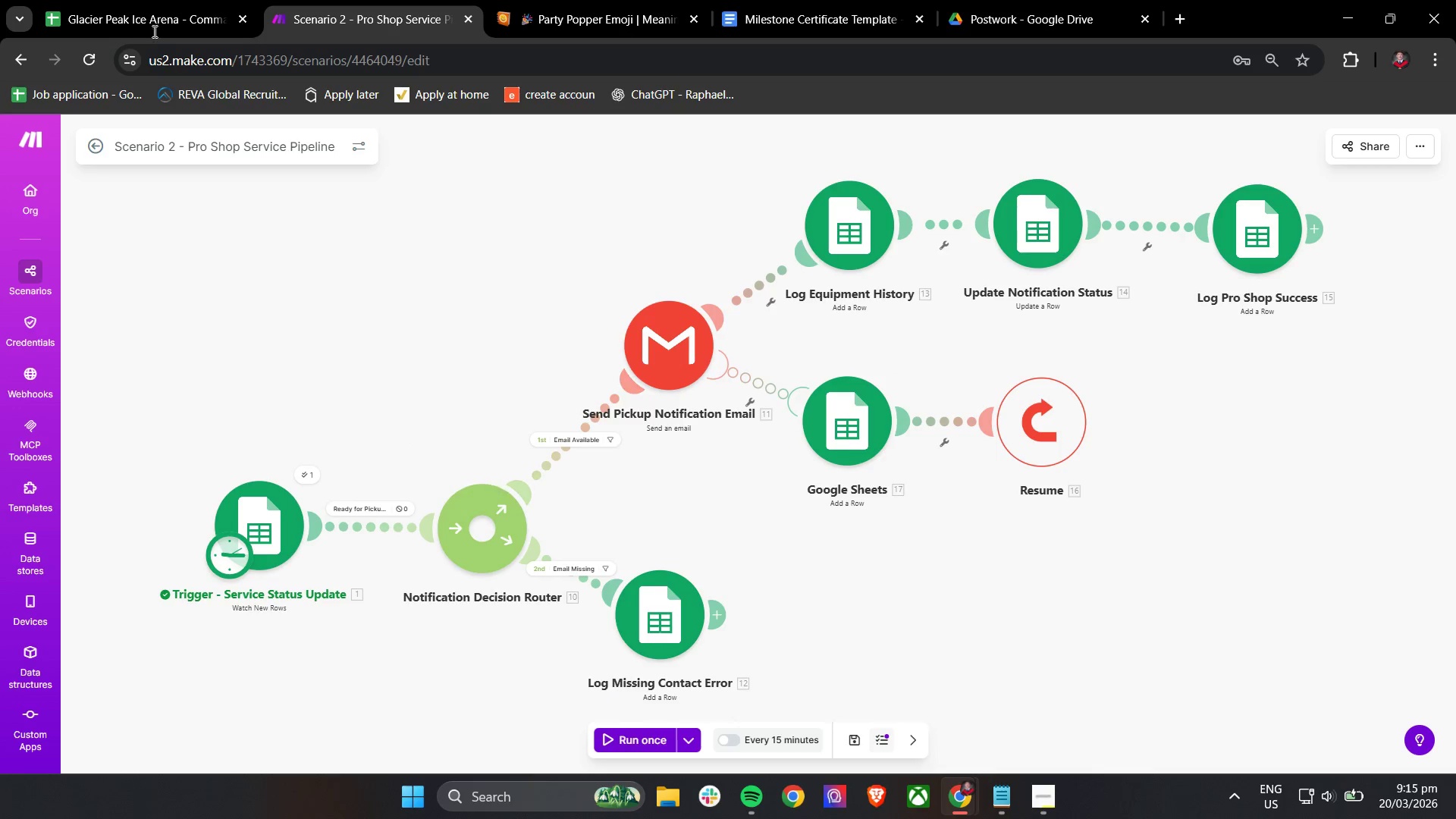 
left_click([162, 0])
 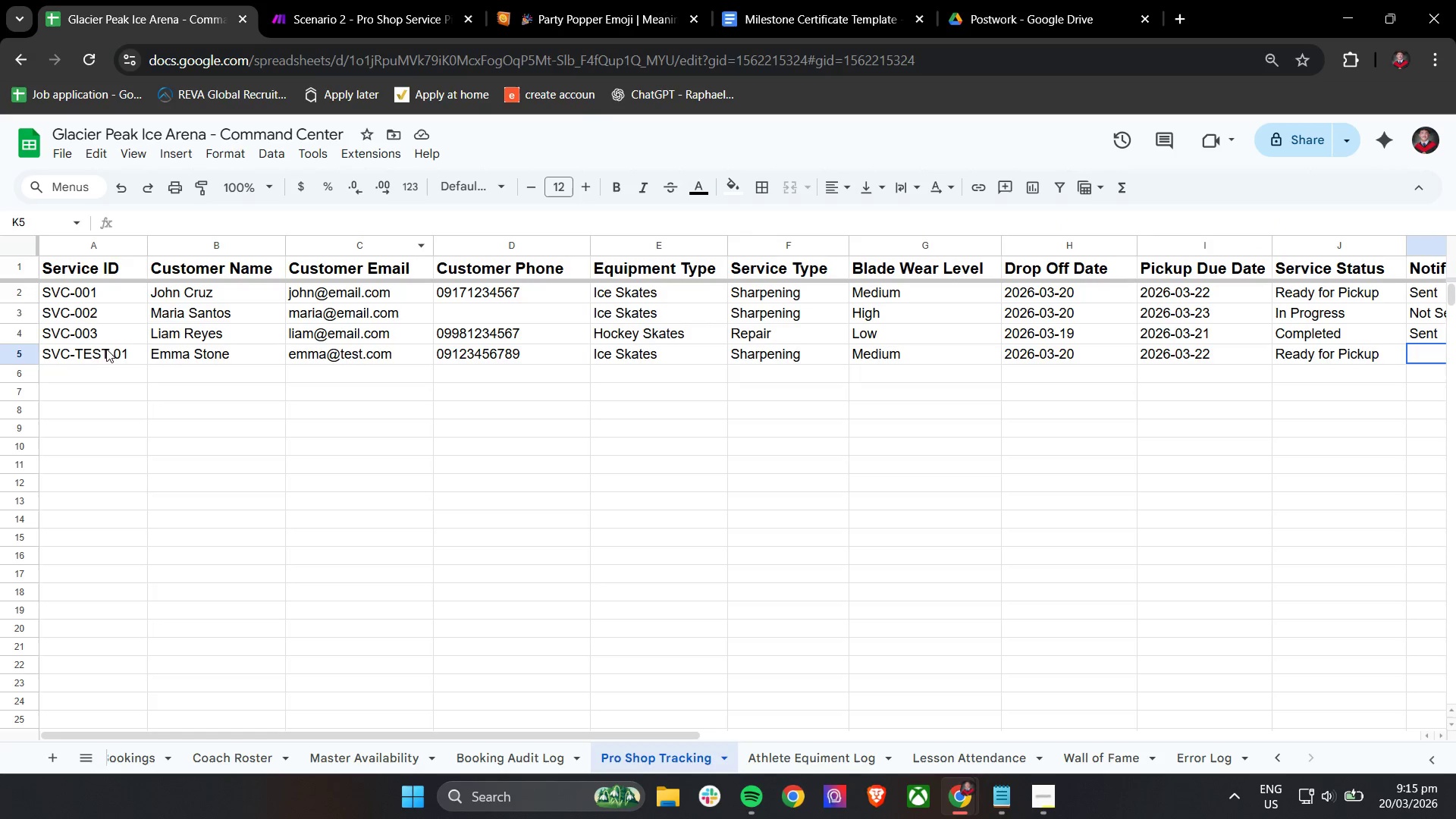 
left_click_drag(start_coordinate=[79, 351], to_coordinate=[1072, 356])
 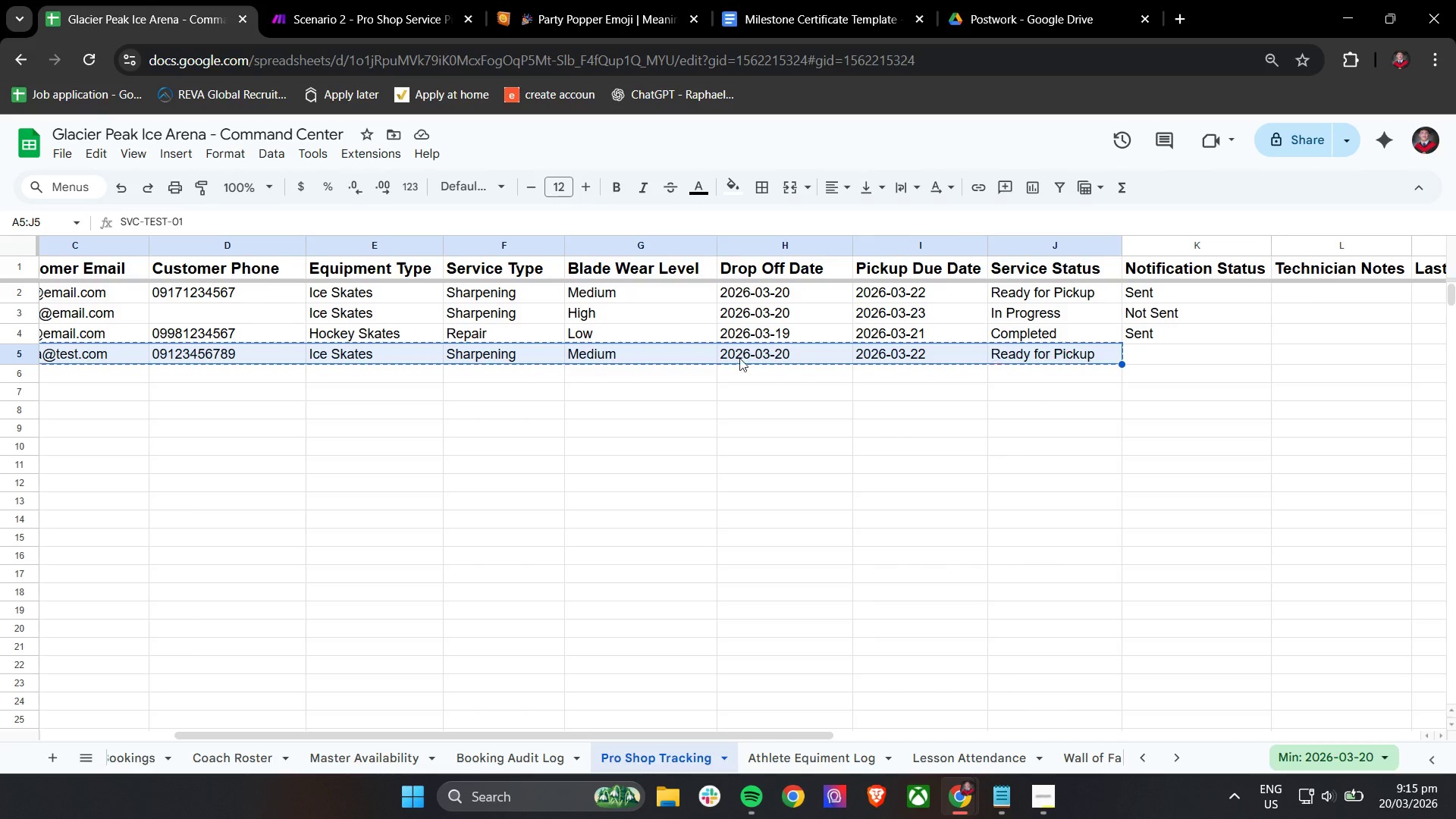 
hold_key(key=ControlLeft, duration=0.58)
 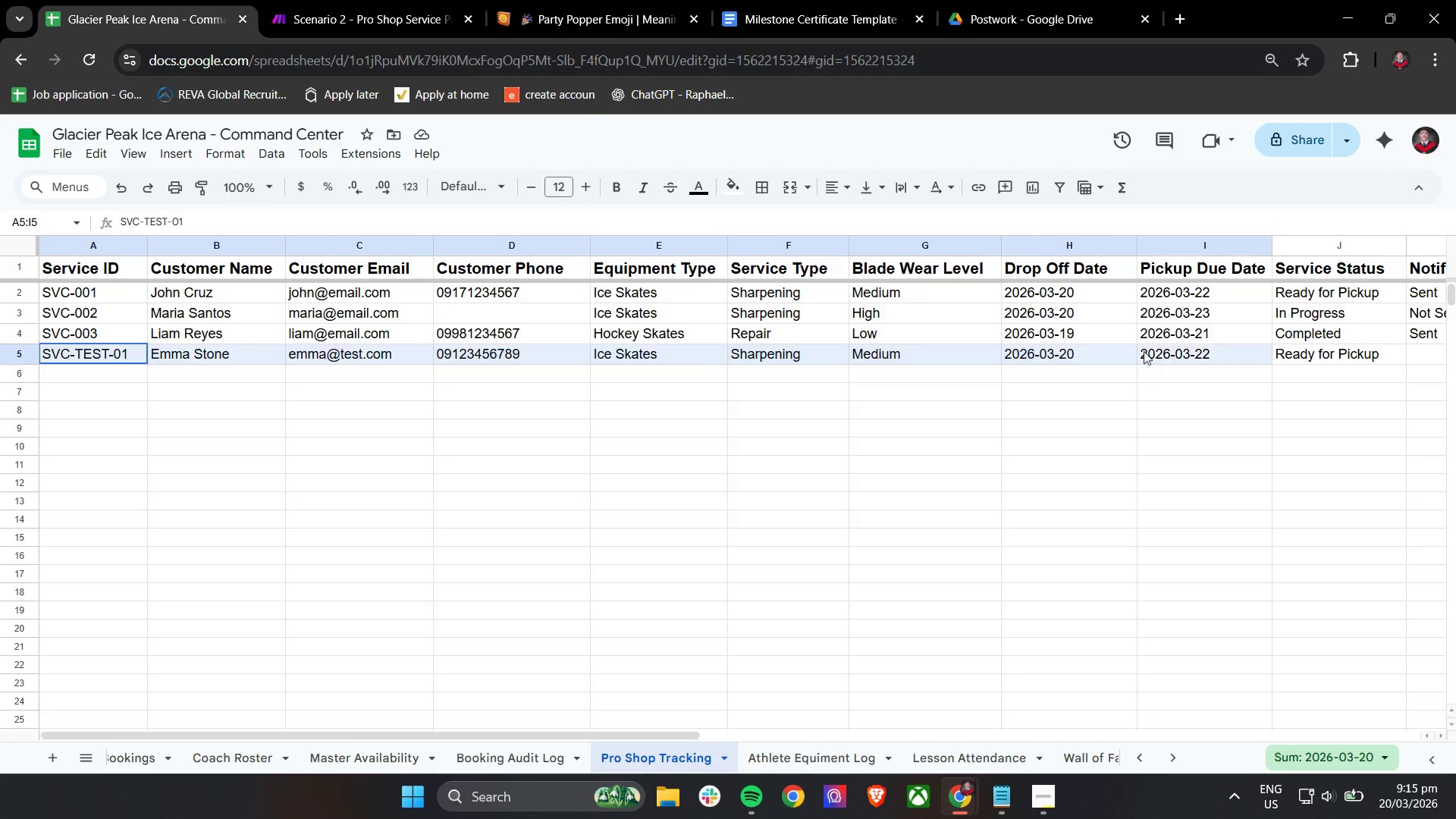 
scroll: coordinate [1210, 346], scroll_direction: none, amount: 0.0
 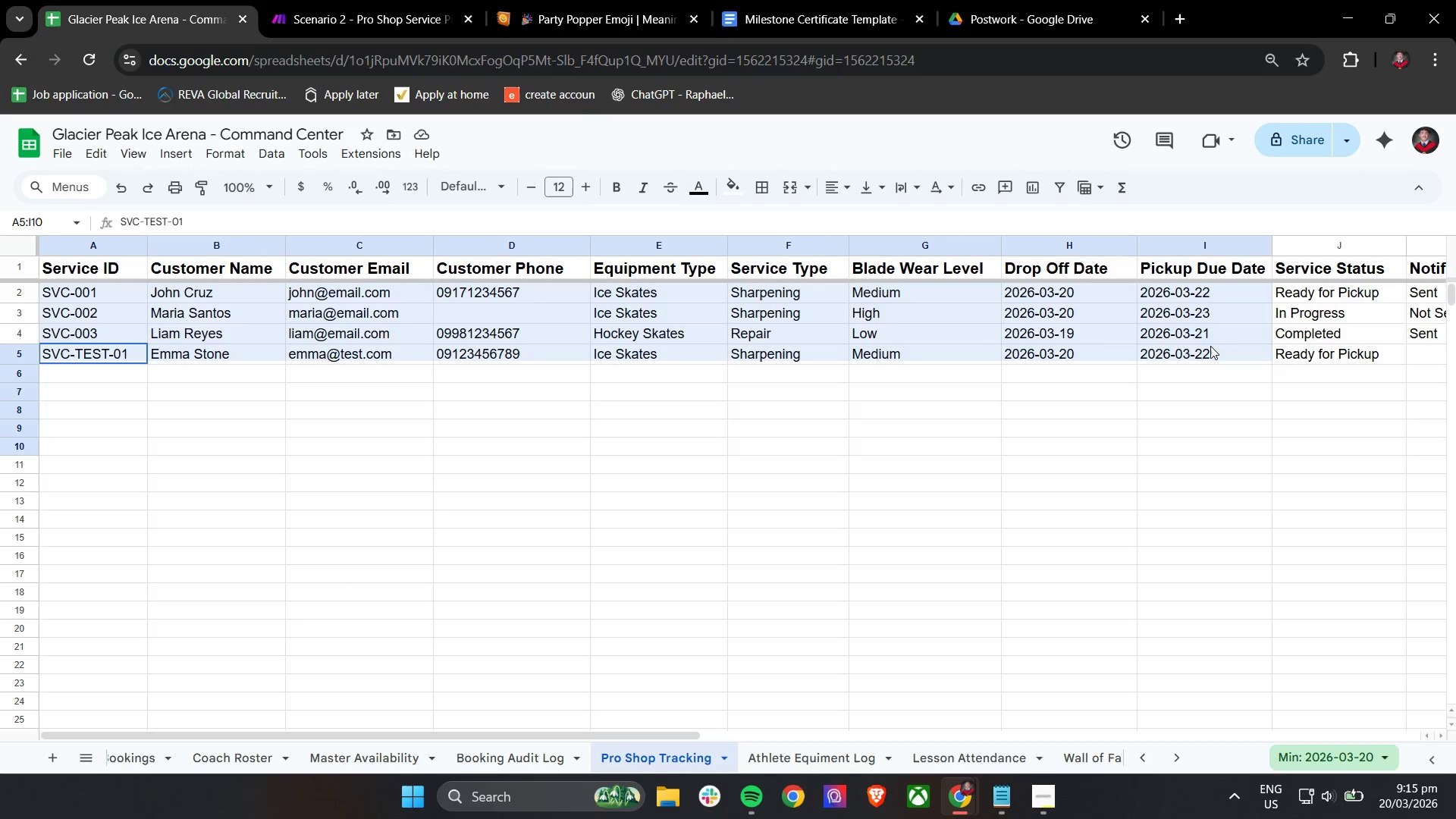 
hold_key(key=ShiftLeft, duration=0.91)
scroll: coordinate [1212, 359], scroll_direction: down, amount: 3.0
 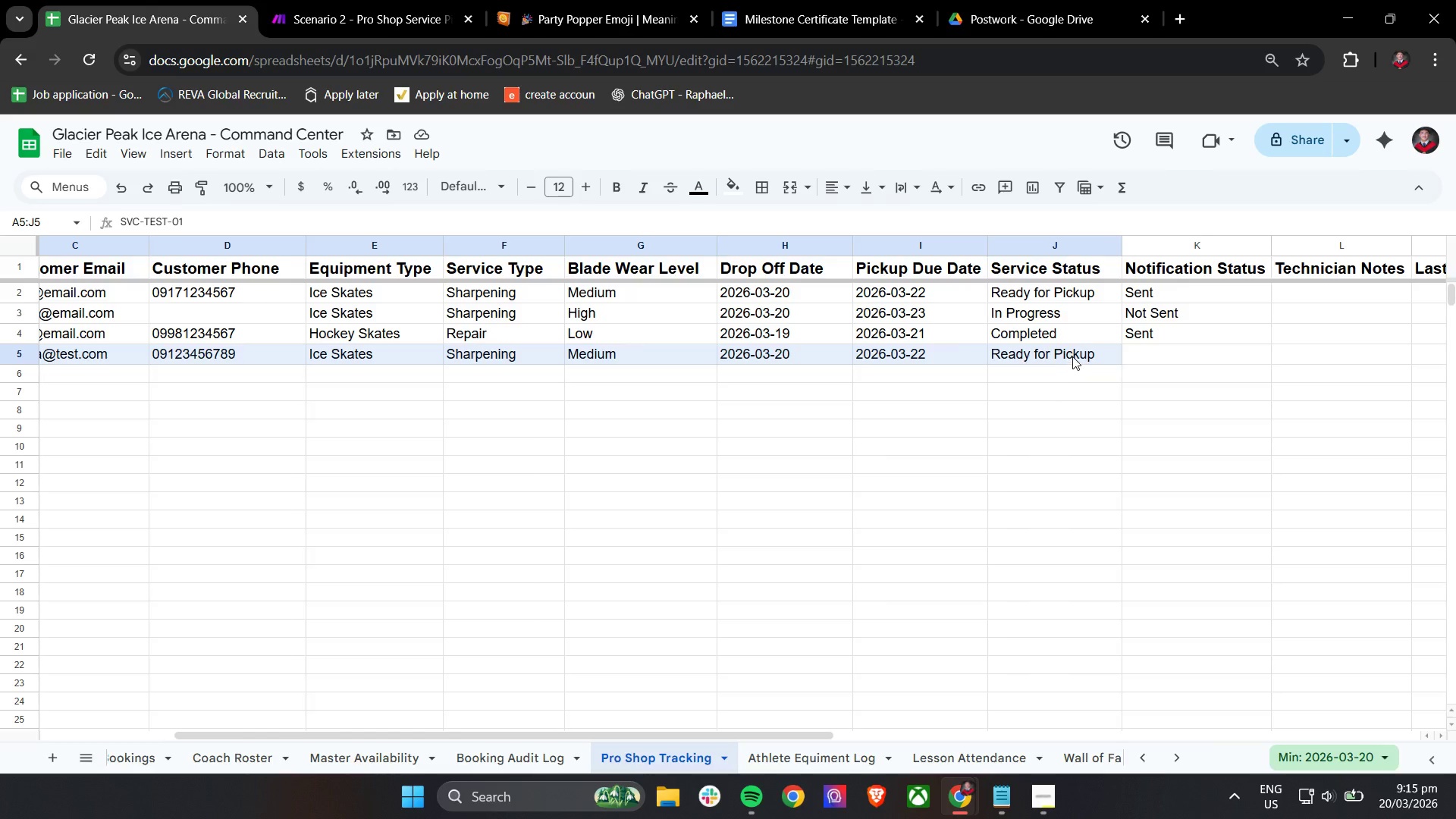 
key(Control+C)
 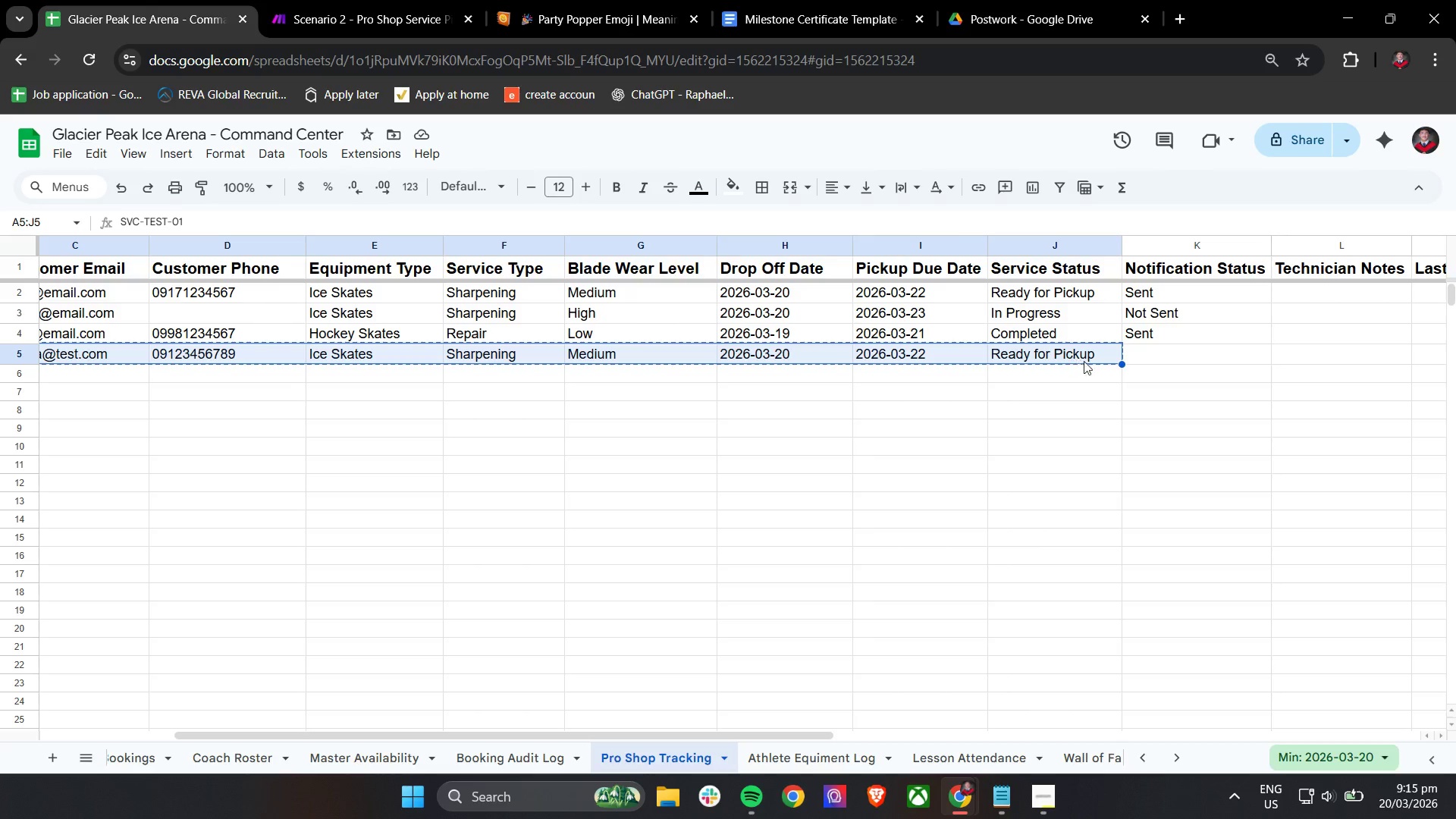 
key(Control+C)
 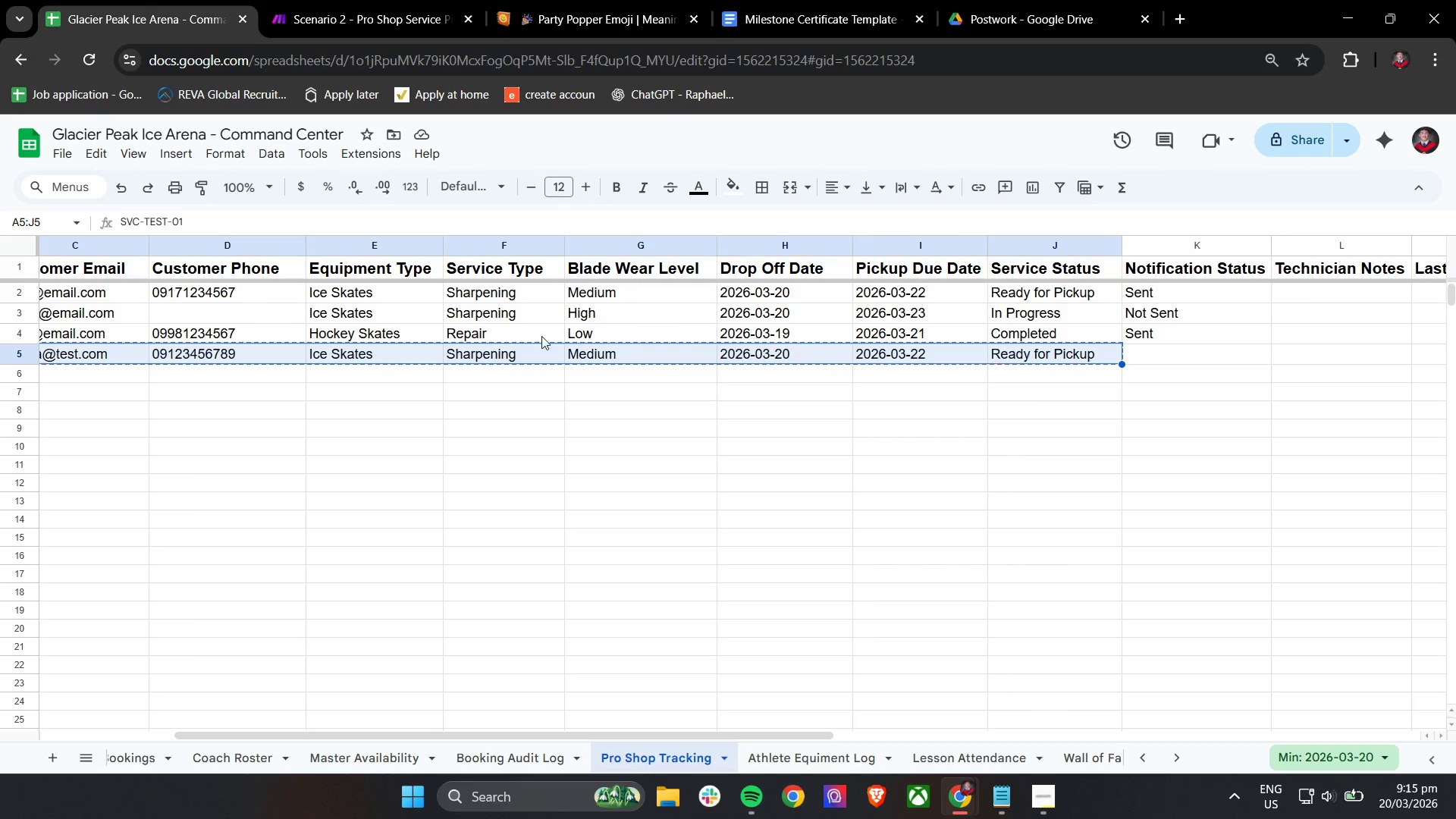 
key(Control+C)
 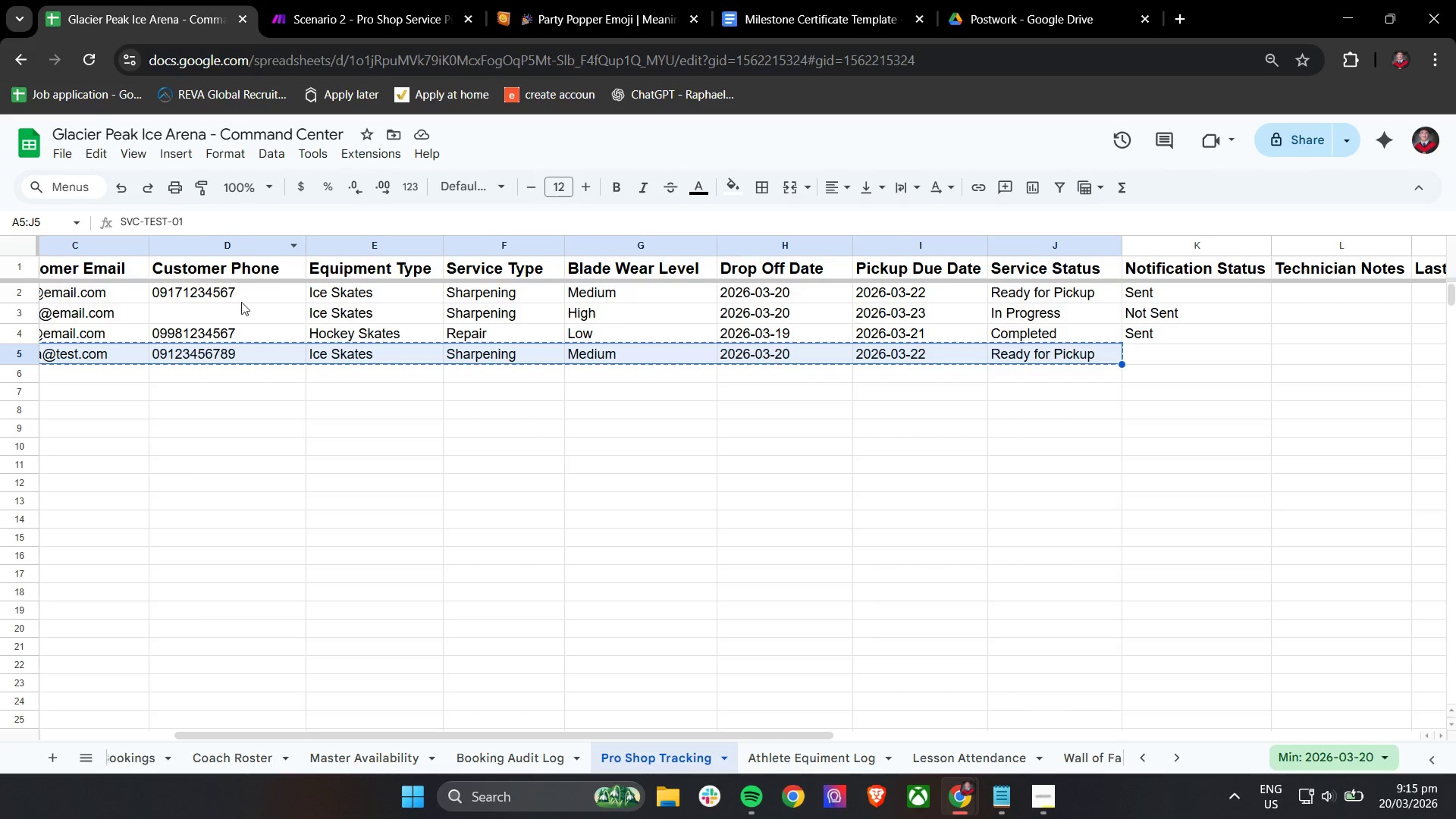 
hold_key(key=ShiftLeft, duration=0.81)
scroll: coordinate [311, 436], scroll_direction: up, amount: 8.0
 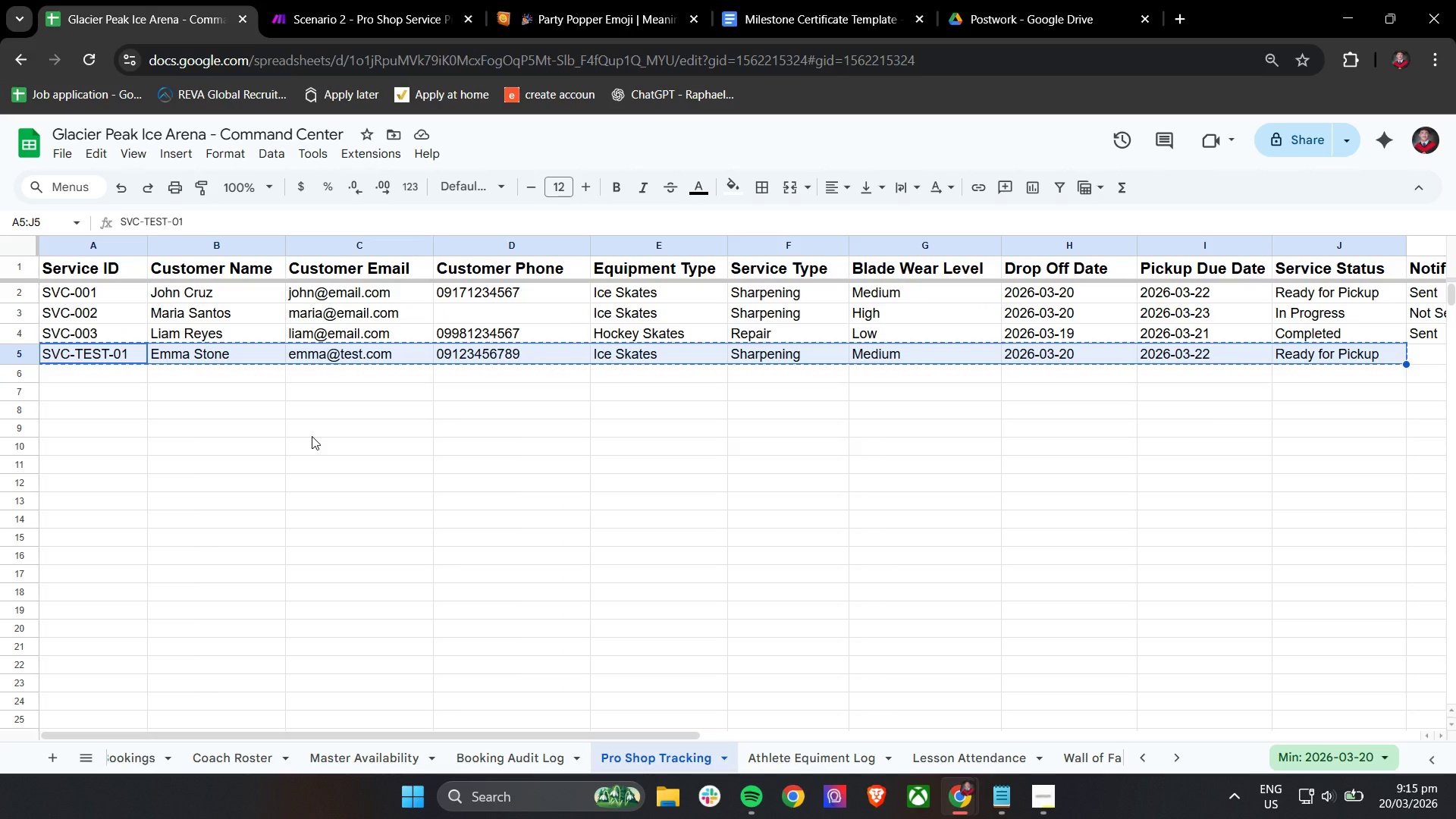 
key(Control+ControlLeft)
 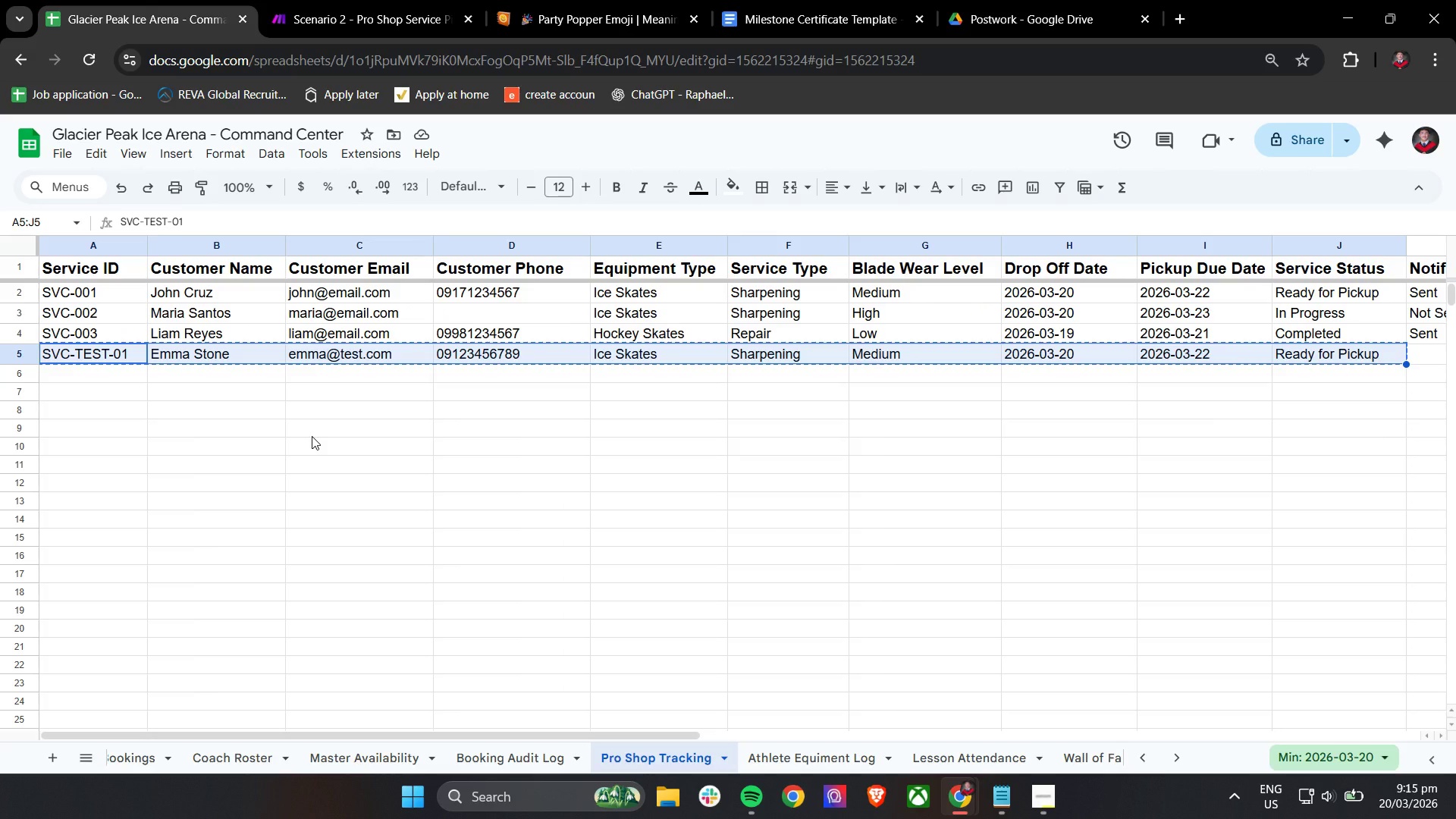 
key(Control+C)
 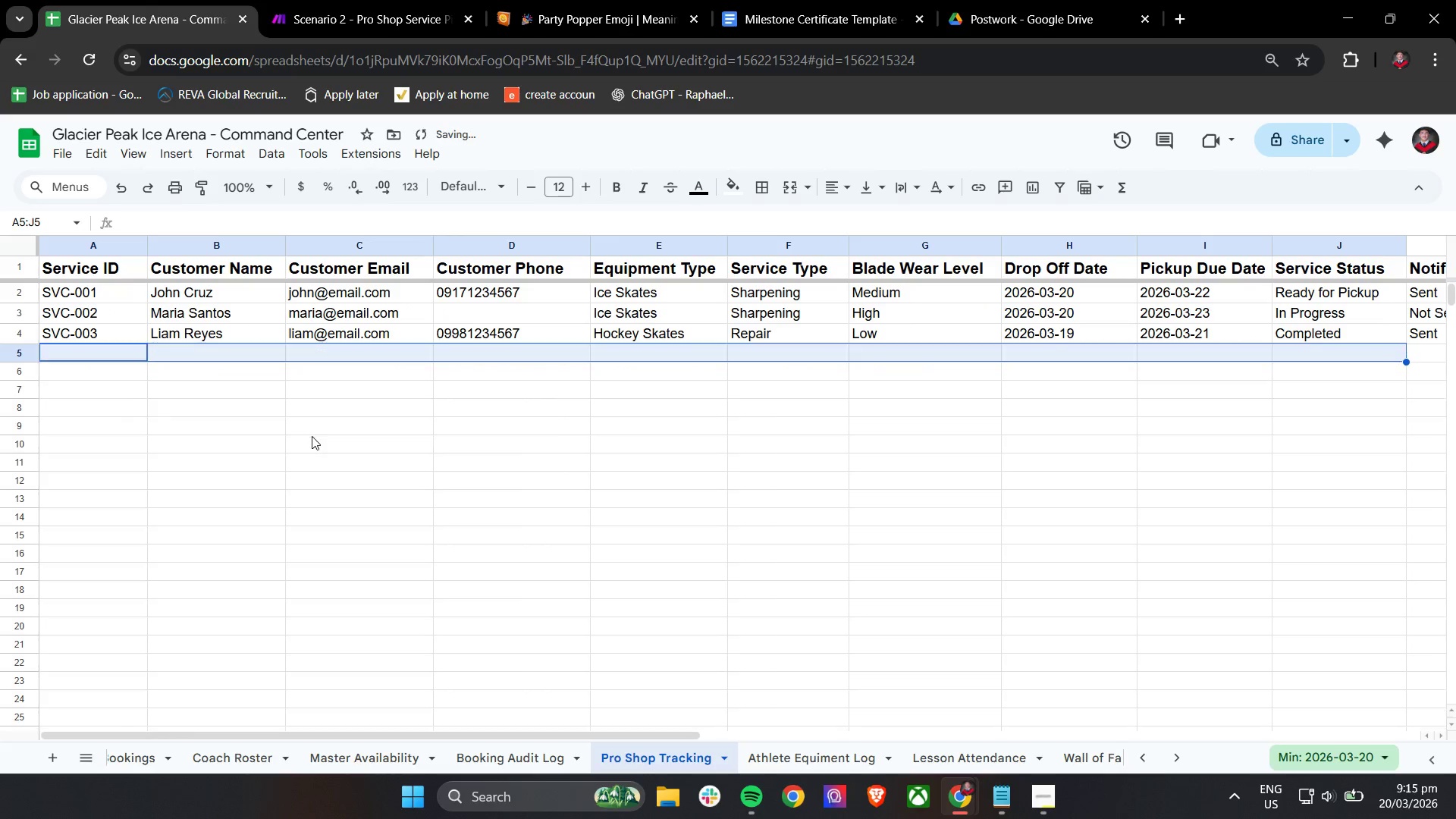 
key(Backspace)
 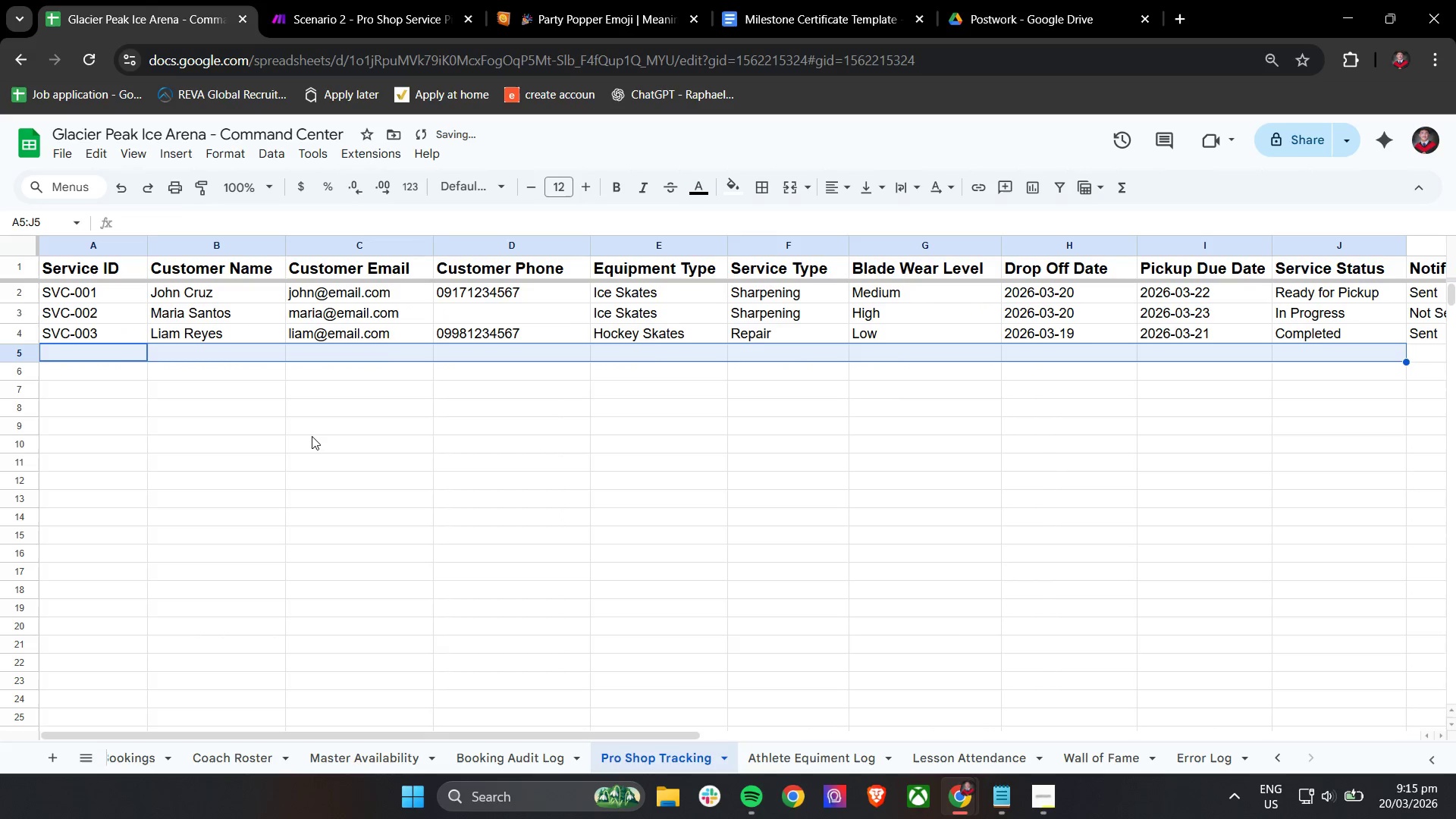 
key(Control+V)
 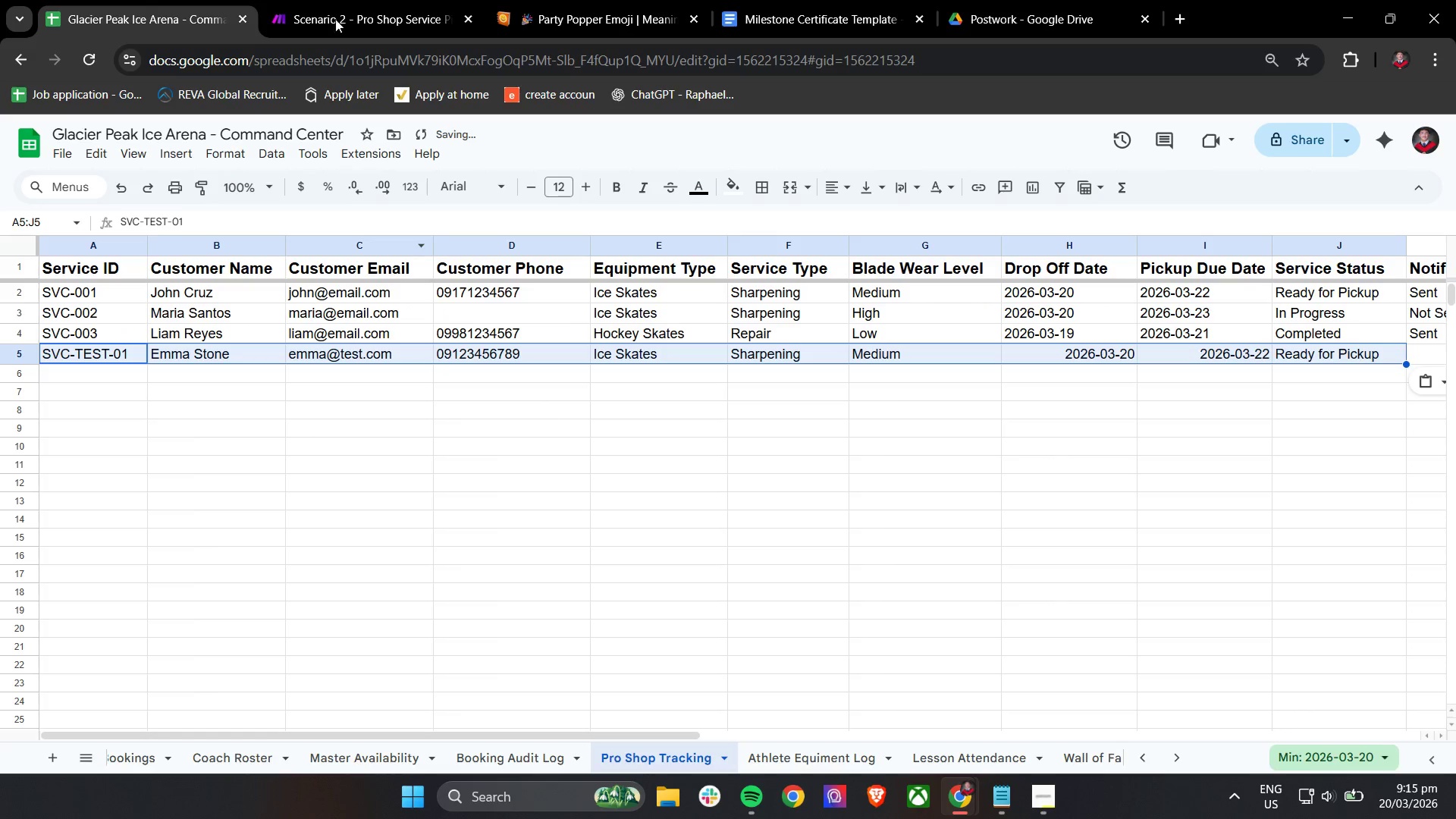 
left_click([357, 0])
 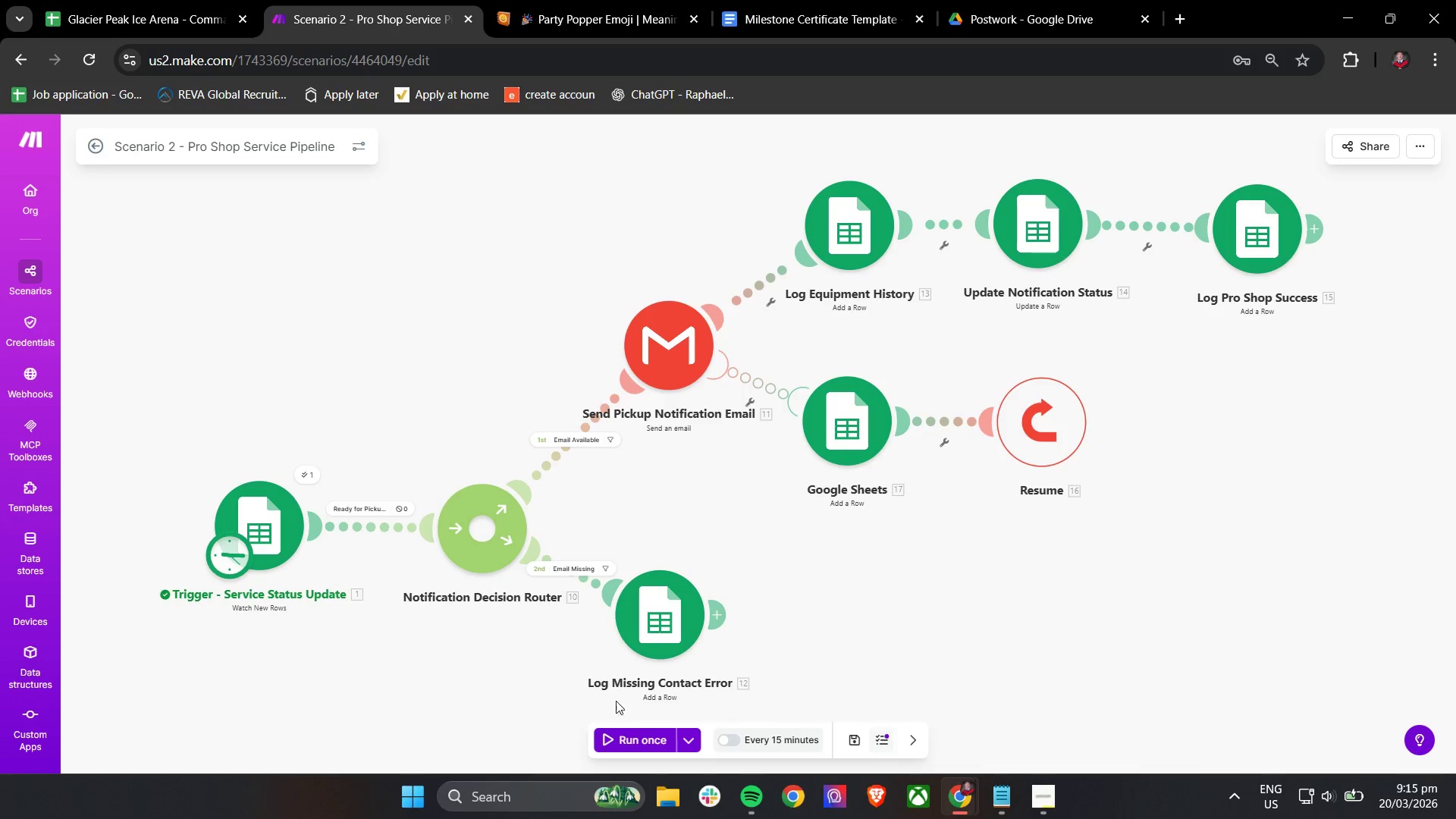 
left_click([617, 738])
 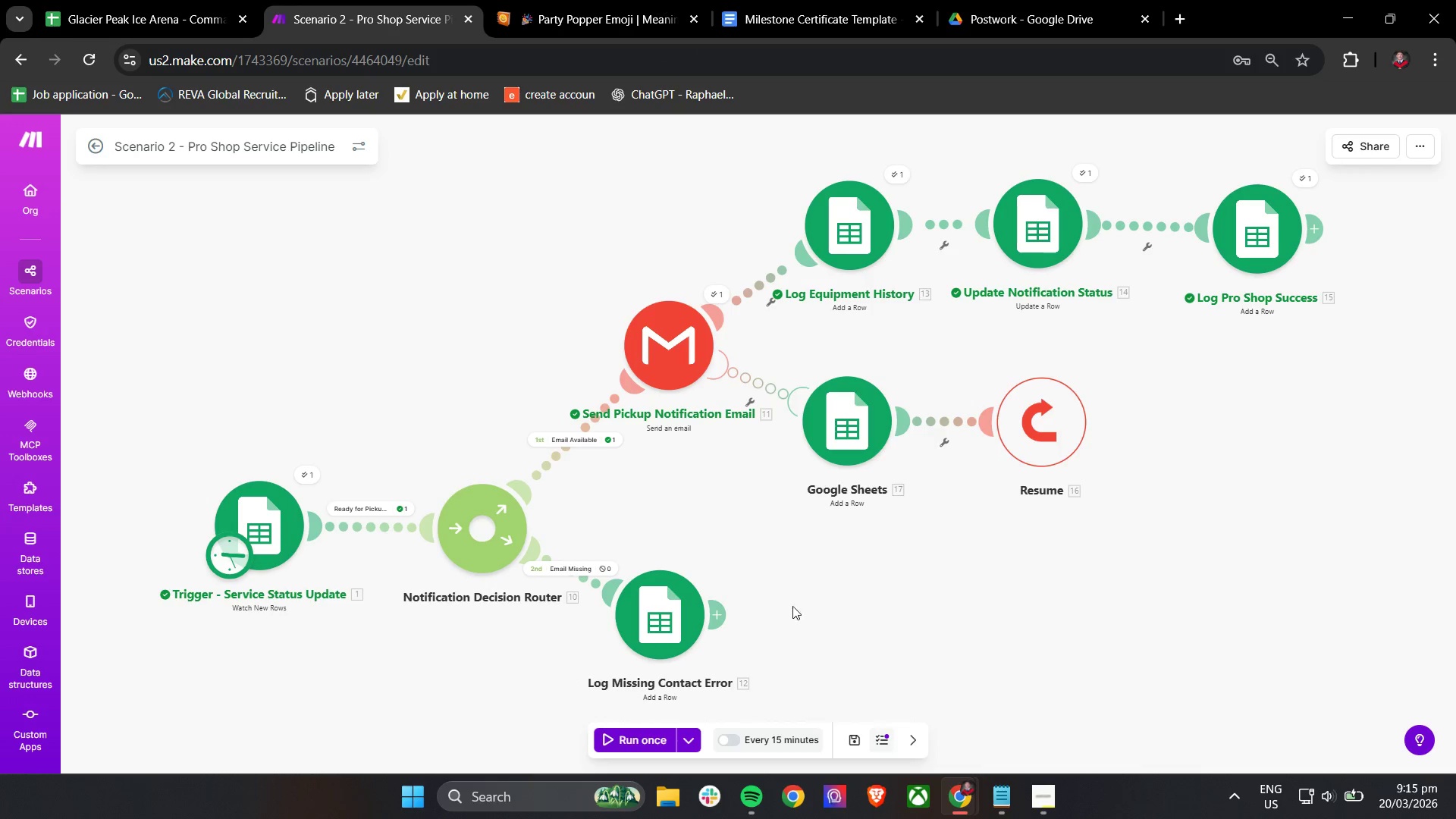 
left_click([190, 0])
 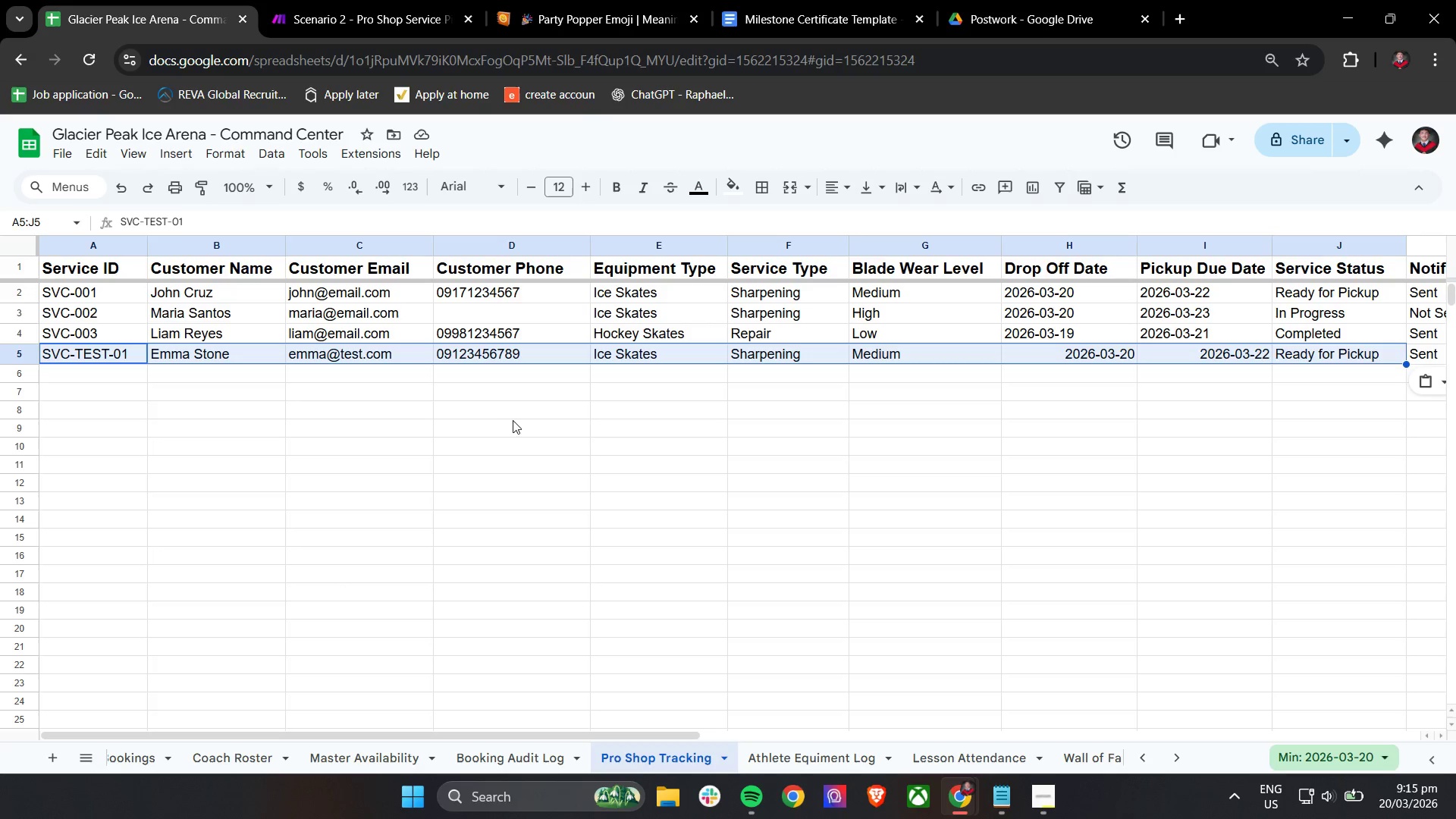 
hold_key(key=ShiftLeft, duration=0.61)
scroll: coordinate [484, 398], scroll_direction: up, amount: 3.0
 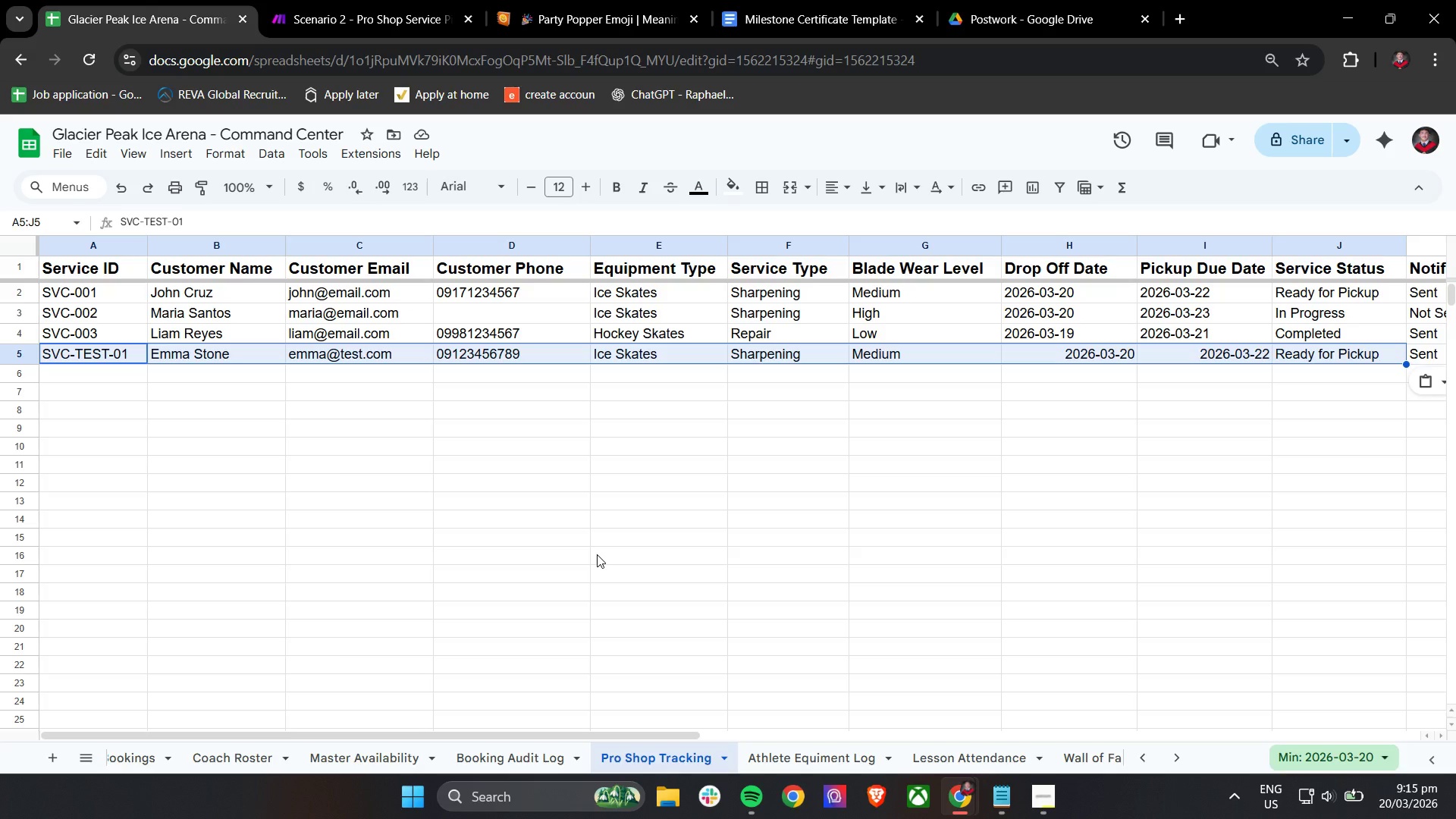 
wait(12.05)
 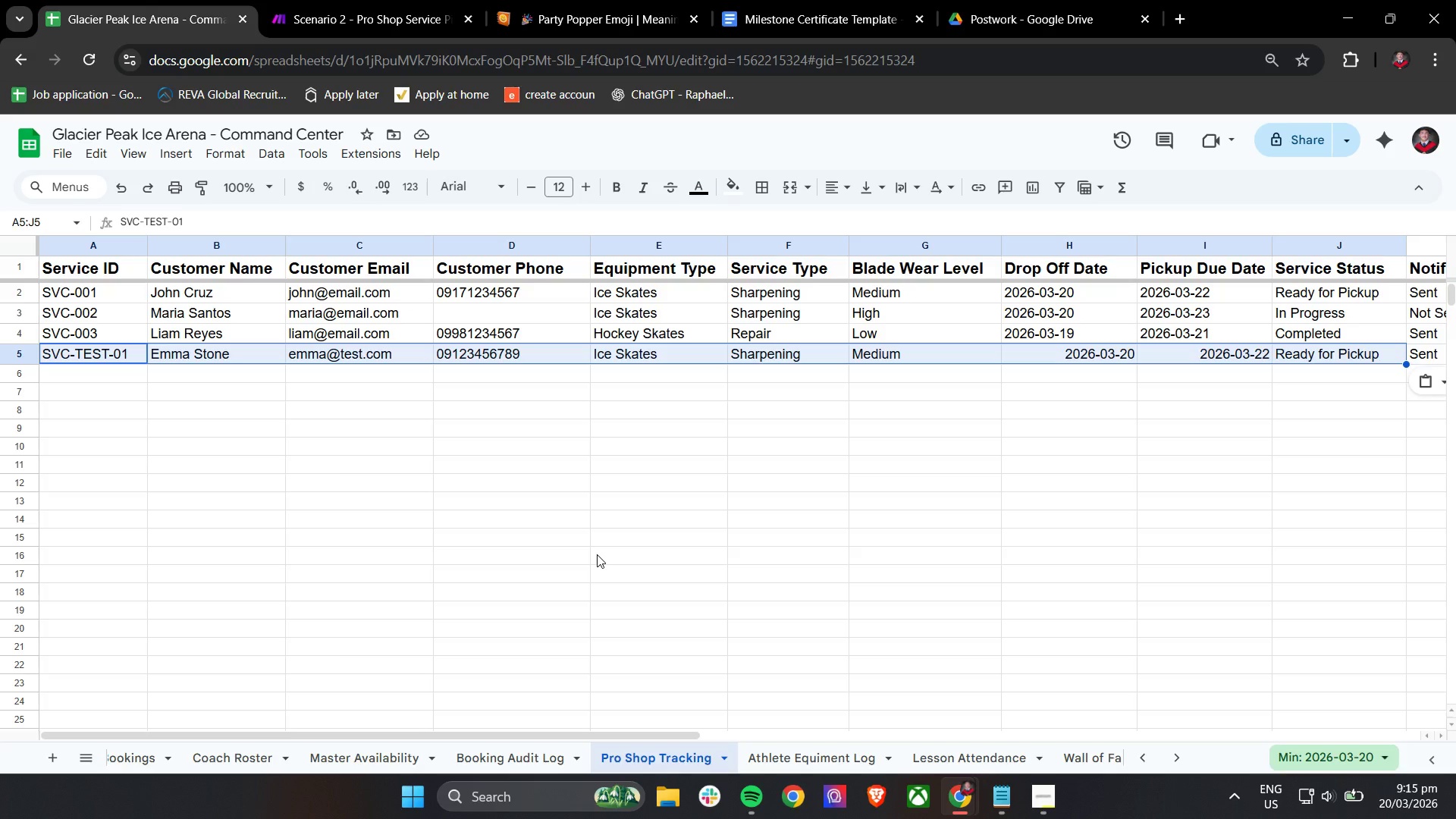 
left_click([597, 554])
 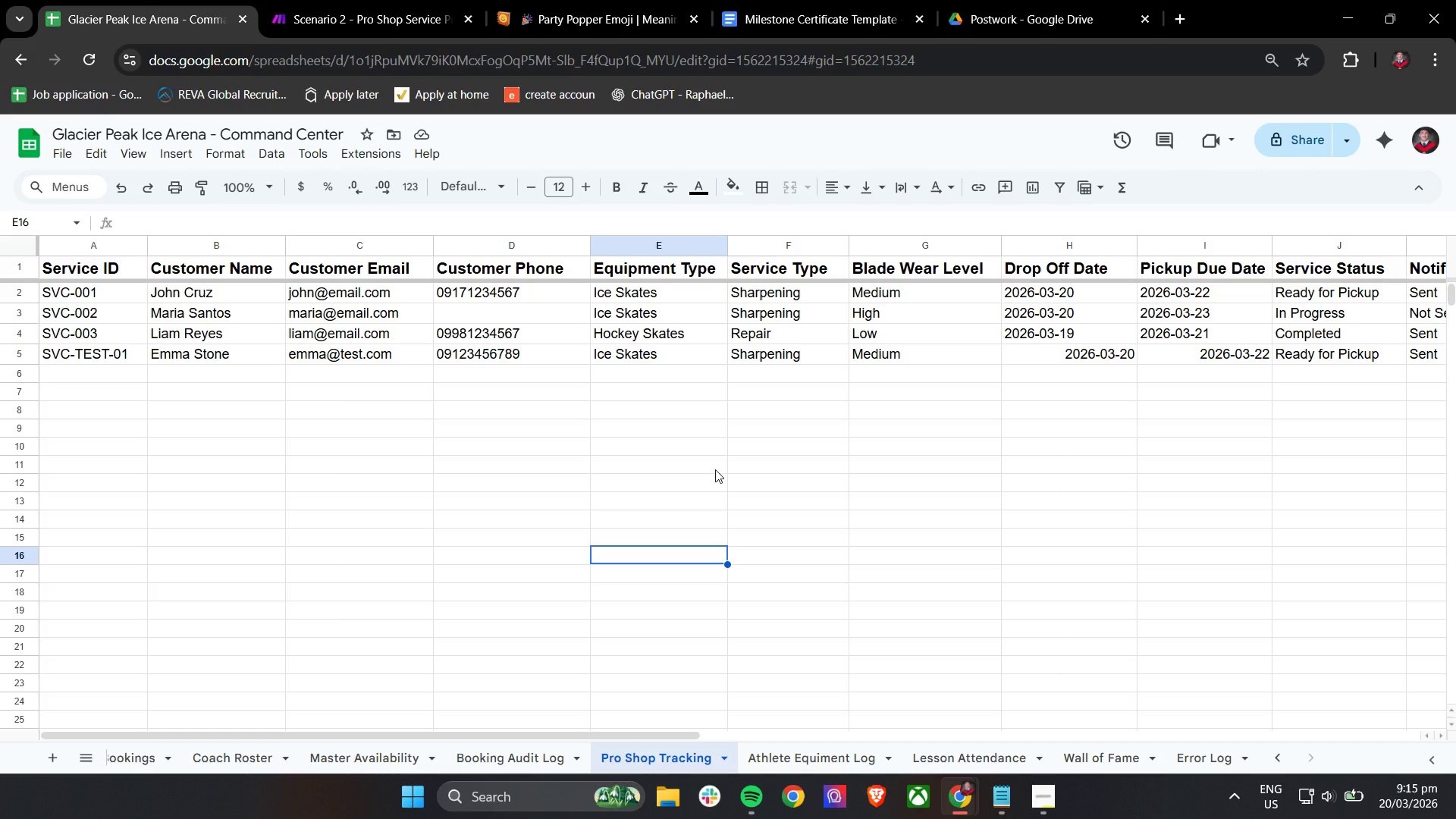 
key(Control+A)
 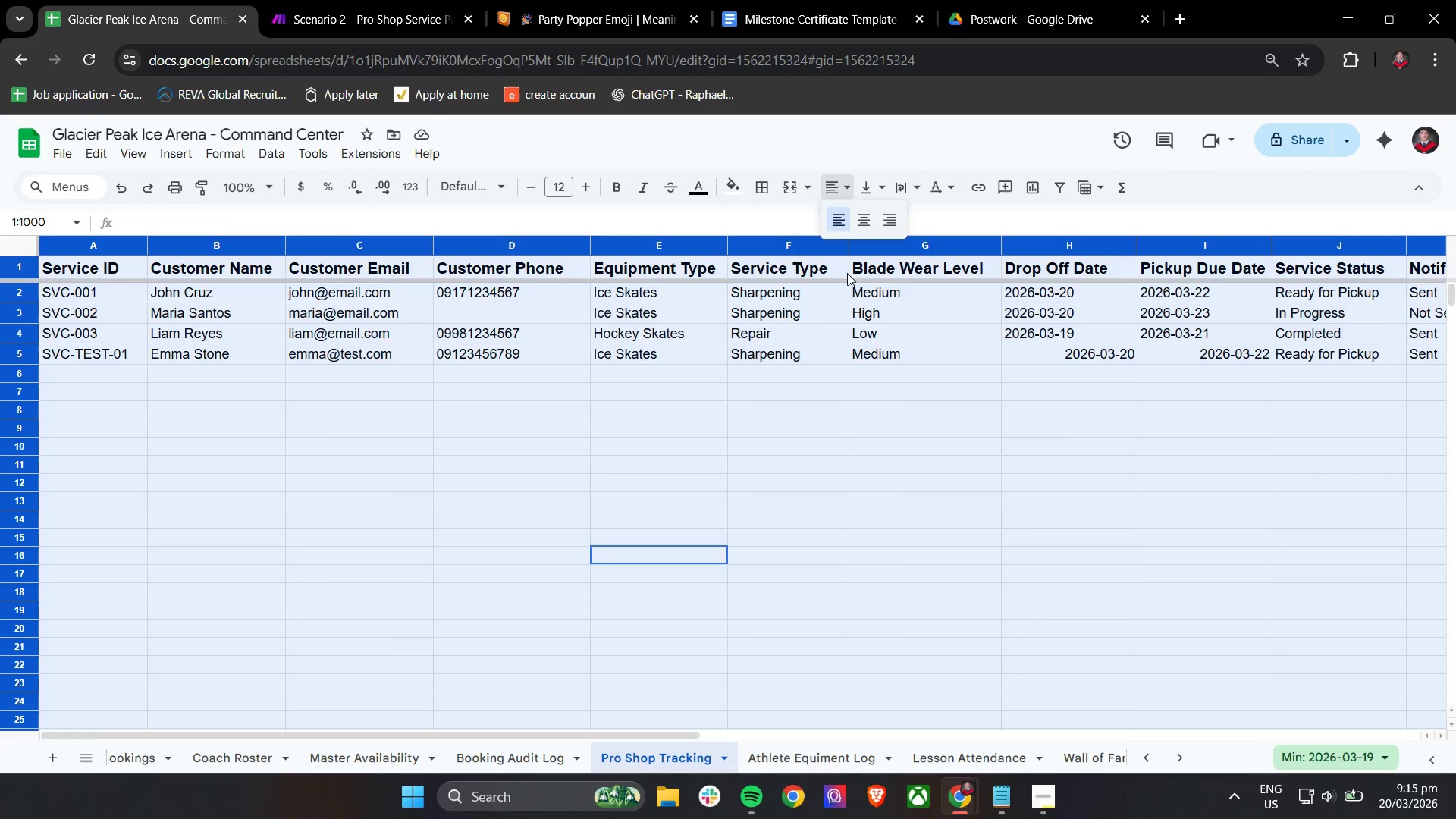 
left_click([839, 212])
 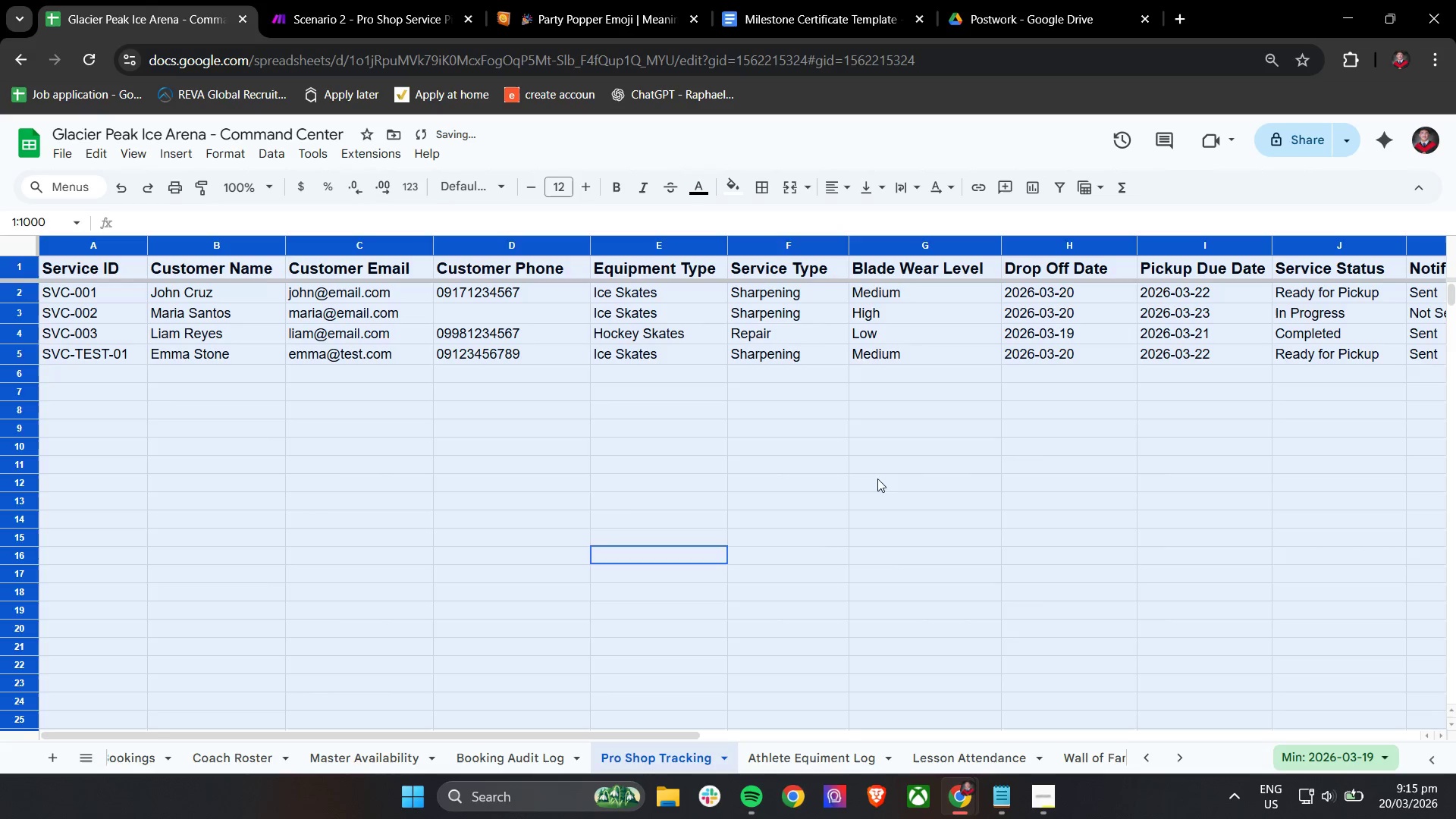 
left_click([877, 486])
 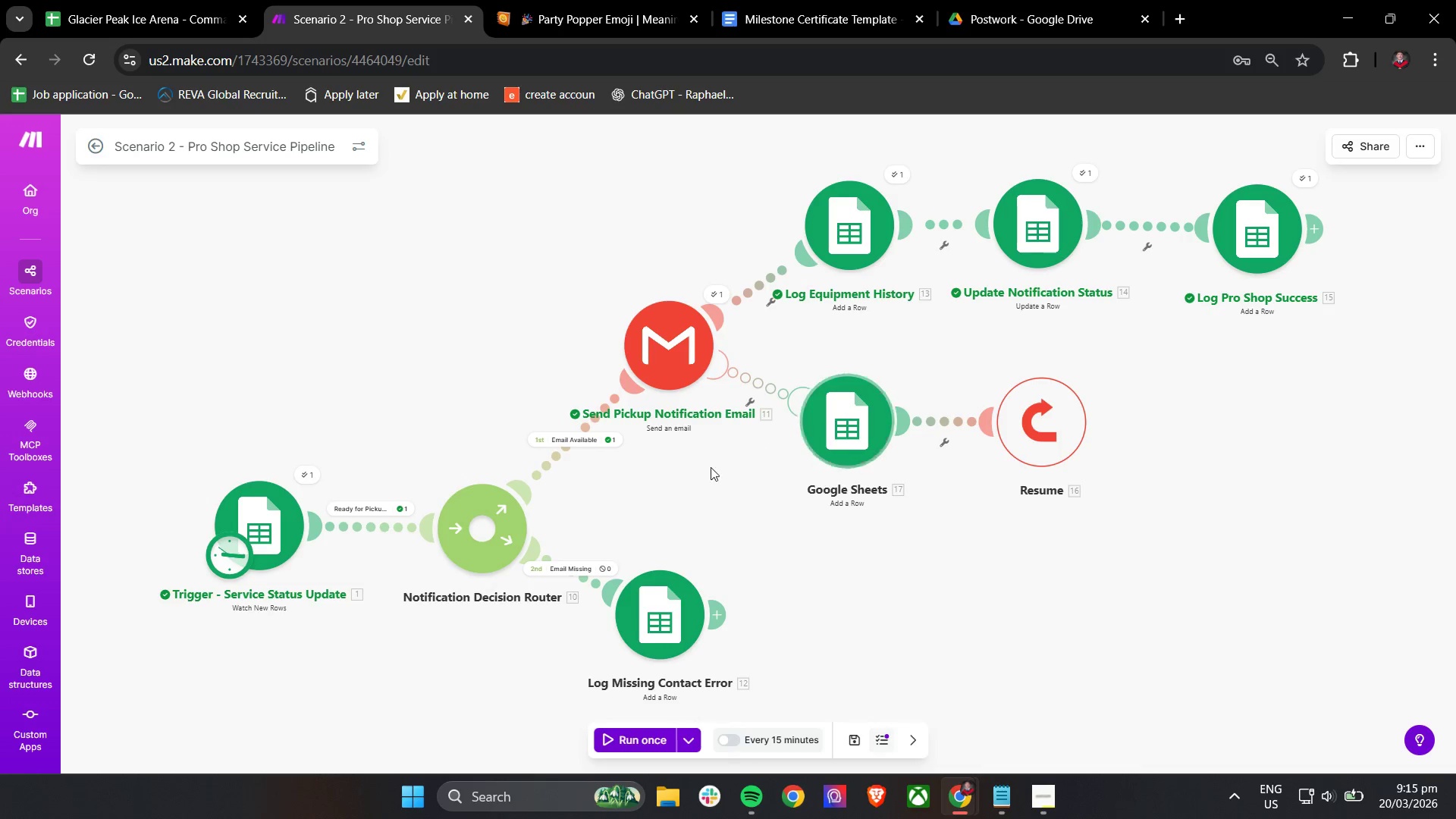 
left_click([158, 0])
 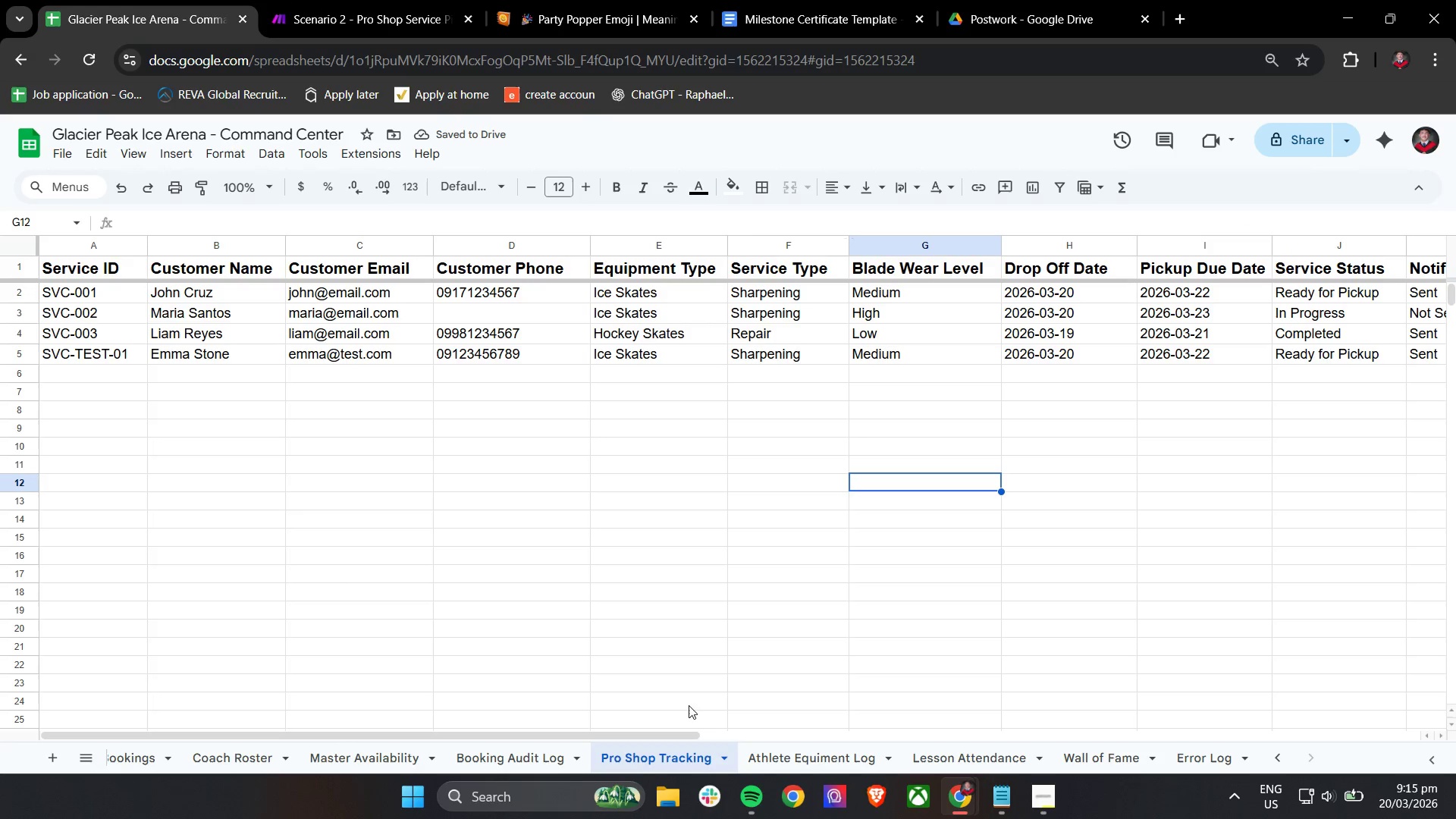 
left_click([796, 754])
 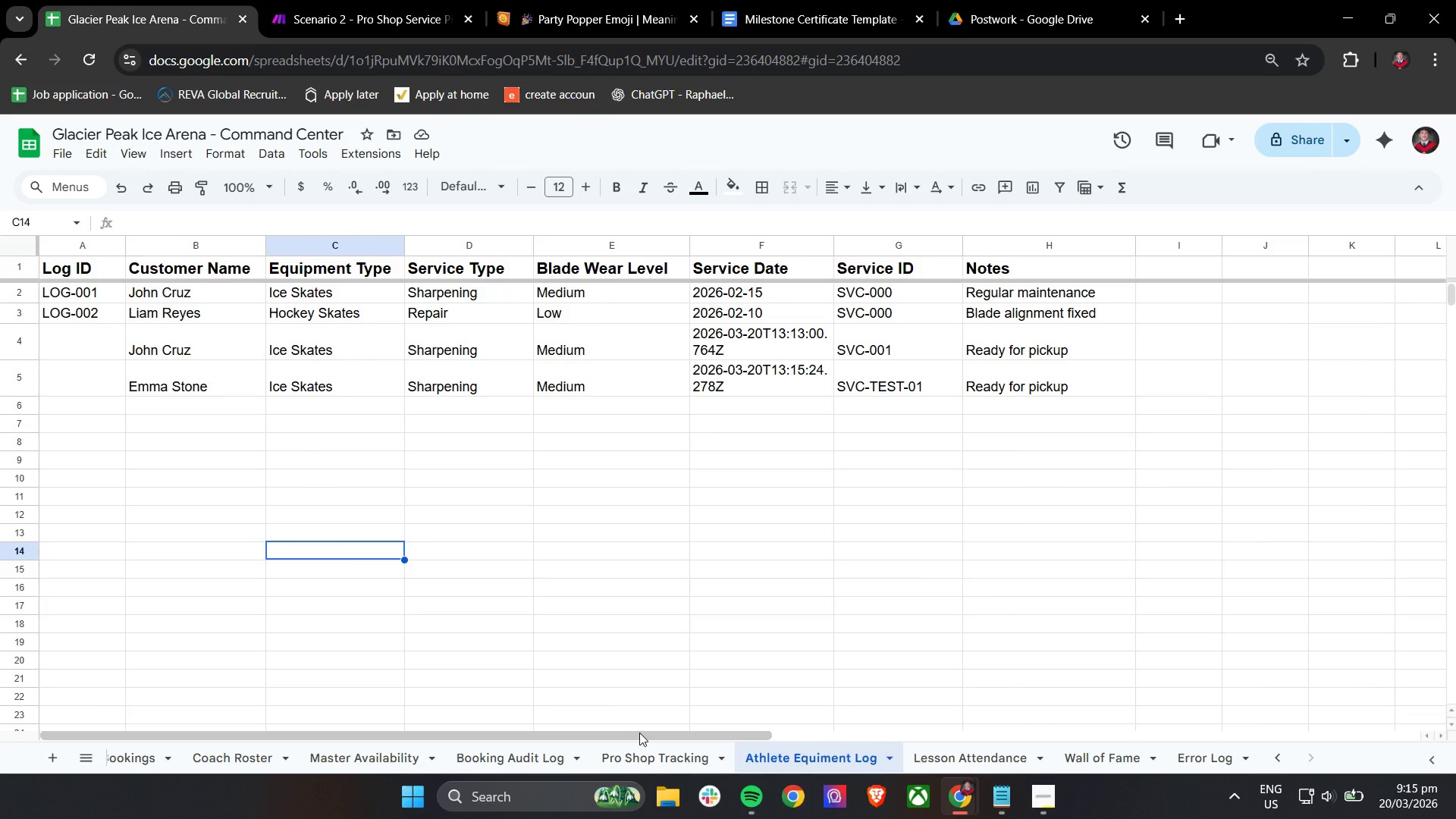 
scroll: coordinate [1216, 764], scroll_direction: down, amount: 3.0
 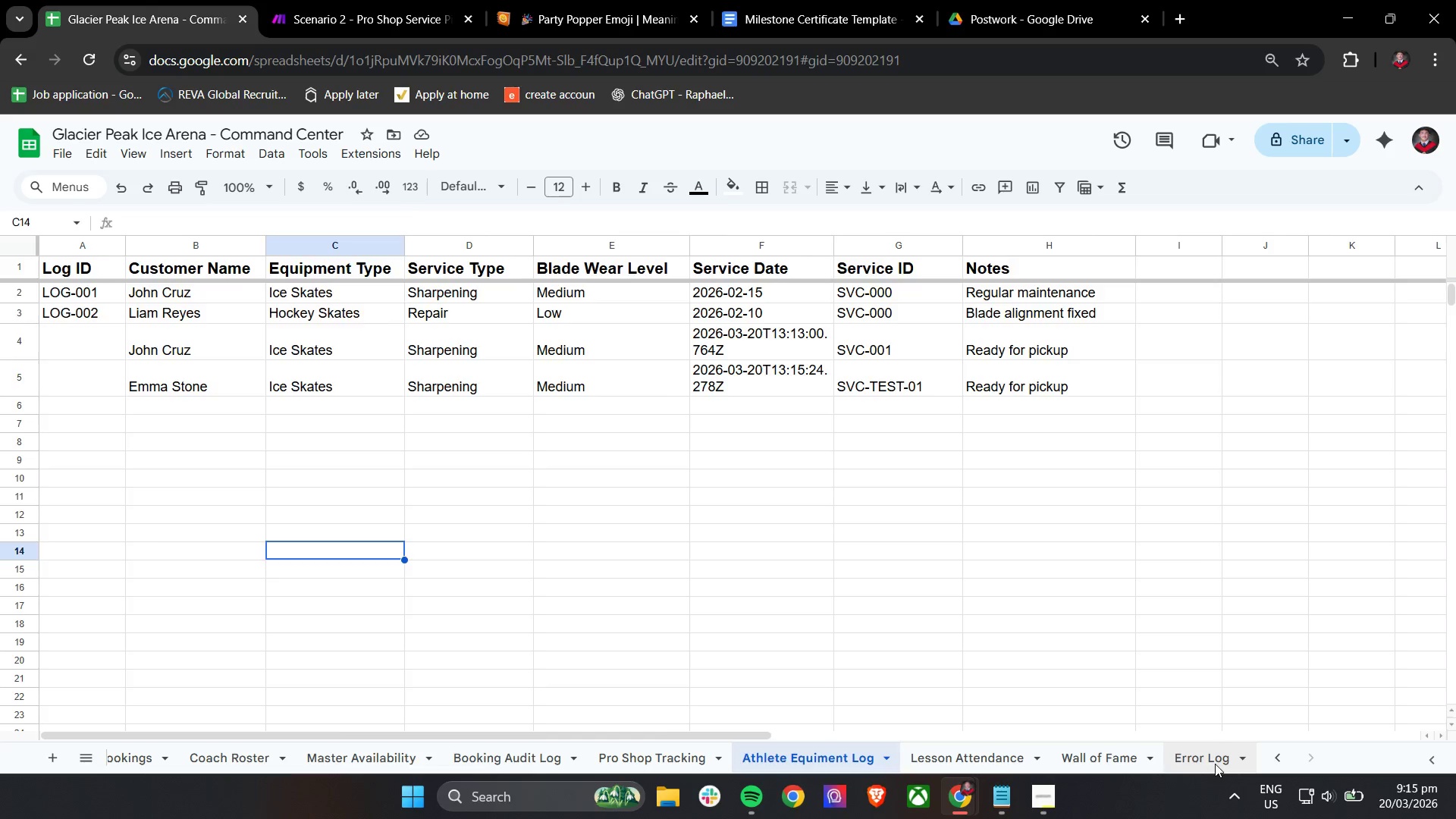 
left_click([1215, 764])
 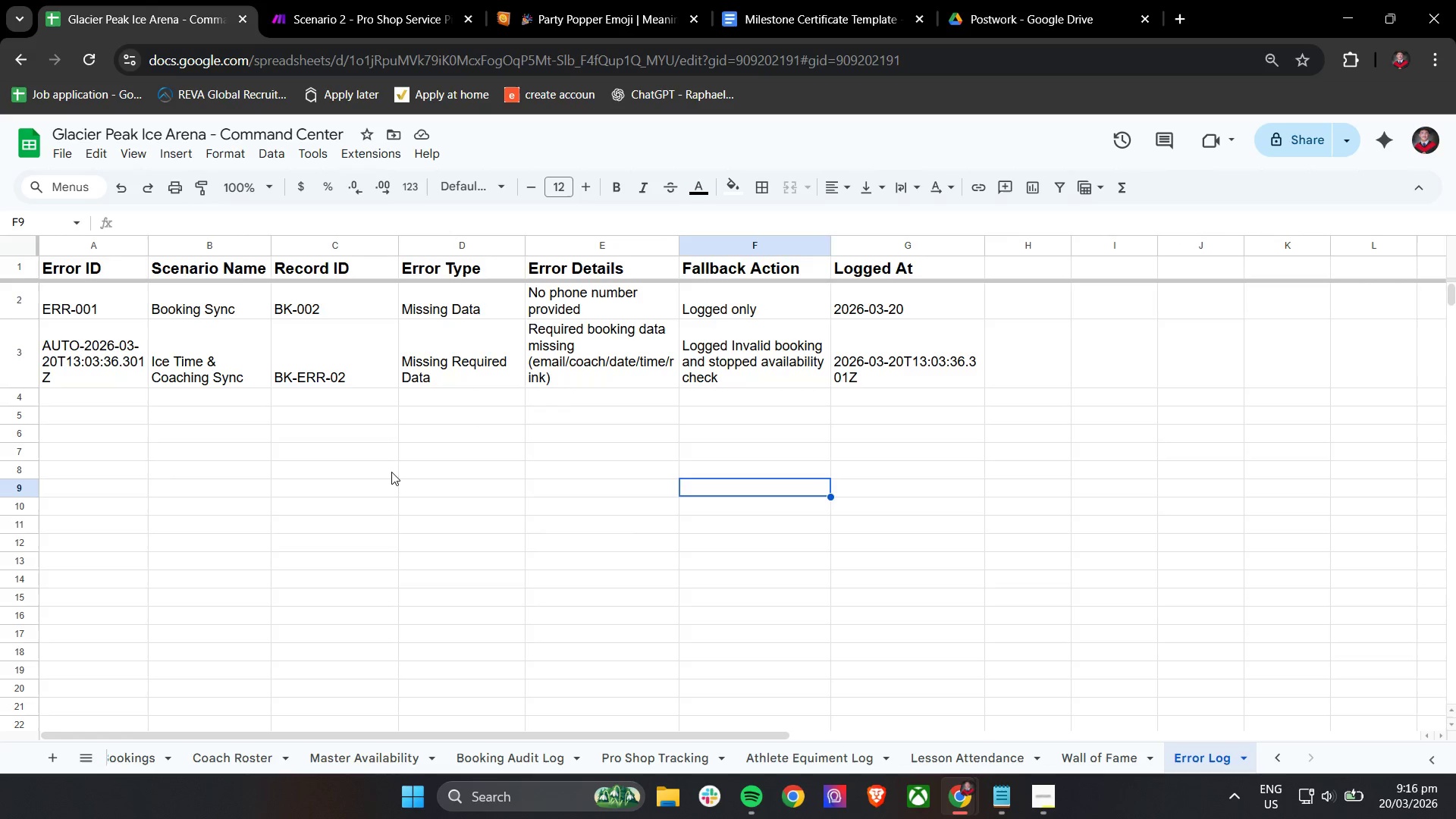 
wait(5.5)
 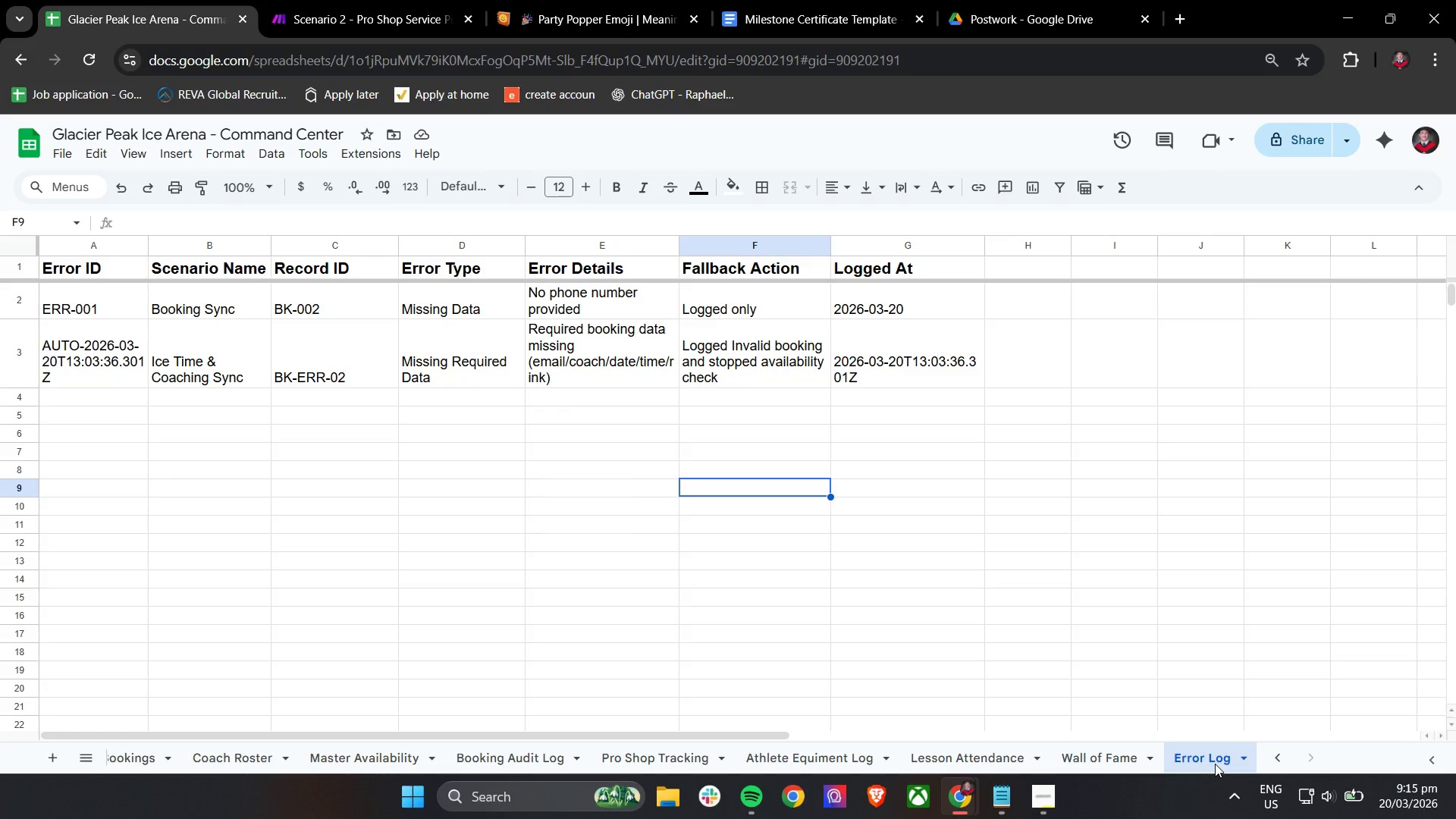 
left_click([301, 0])
 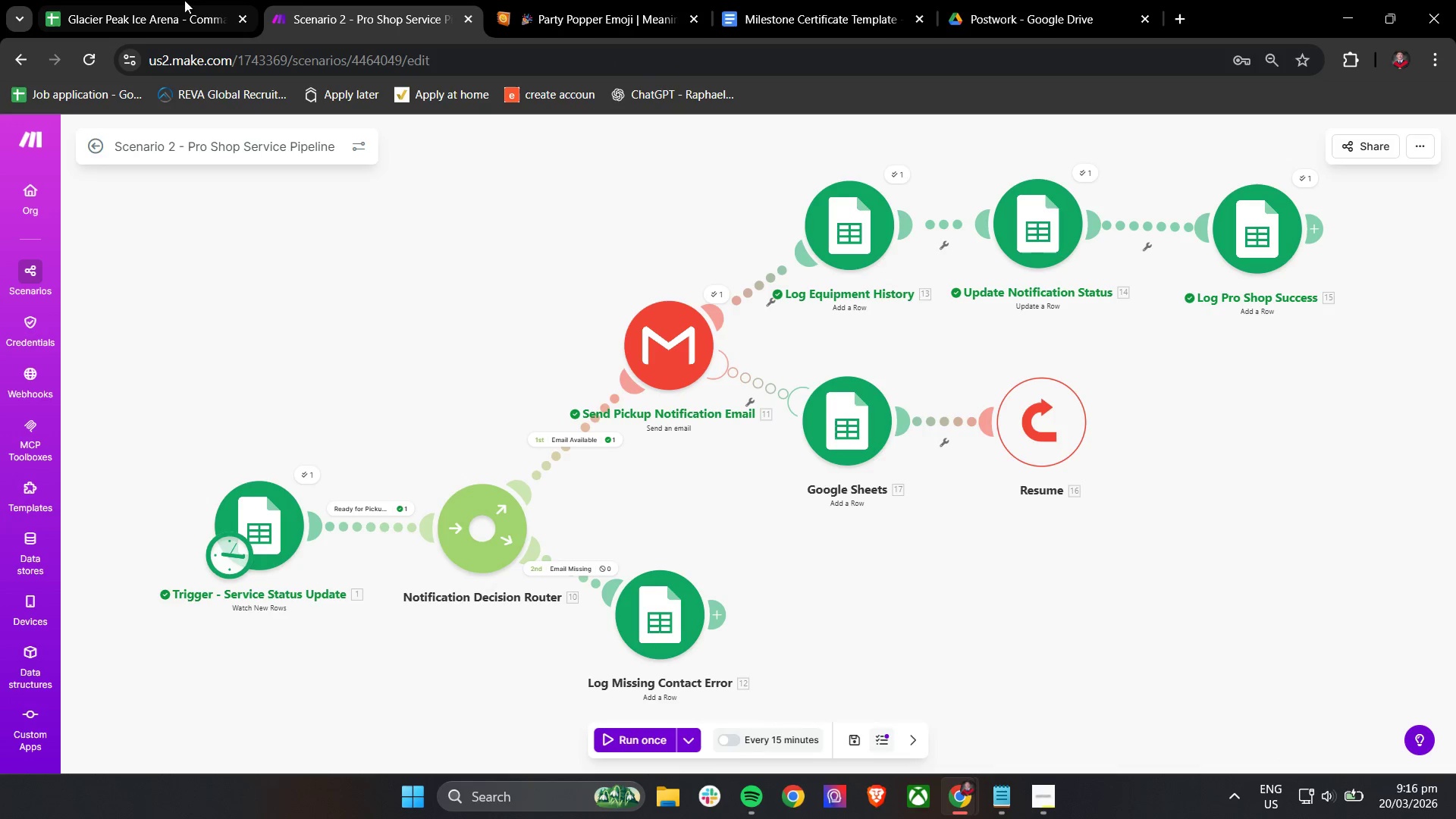 
left_click([149, 0])
 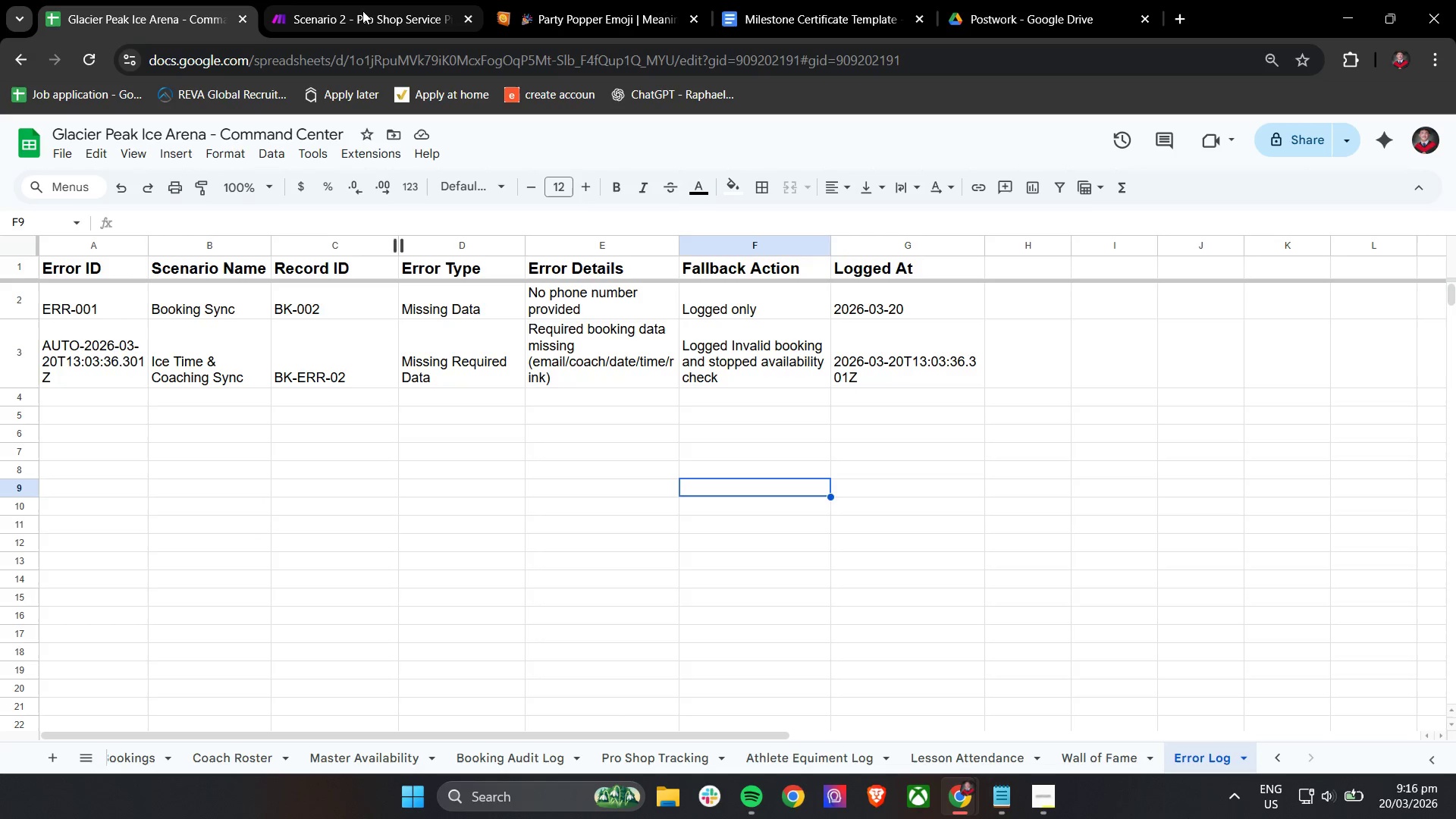 
left_click([366, 0])
 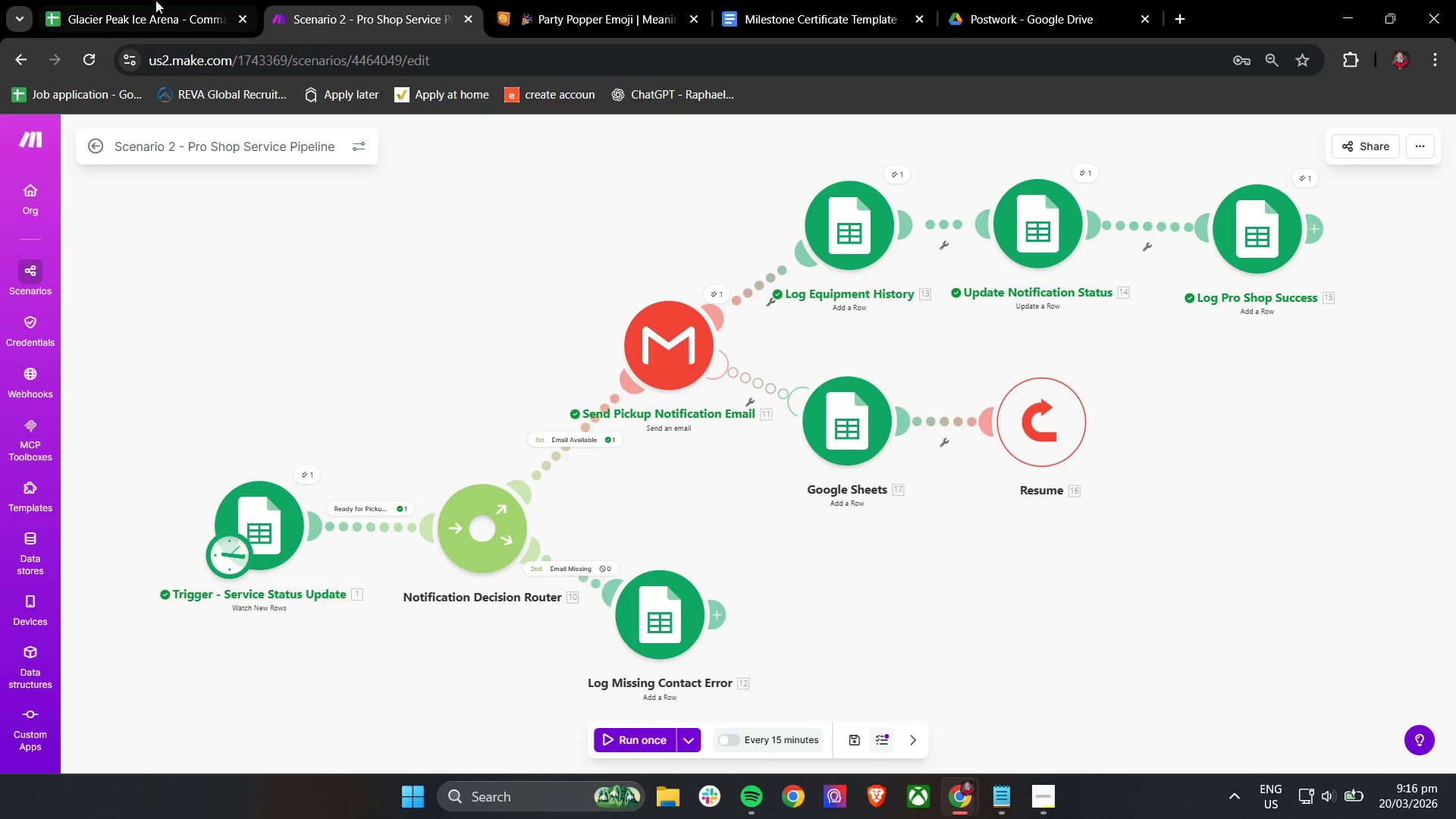 
left_click([135, 0])
 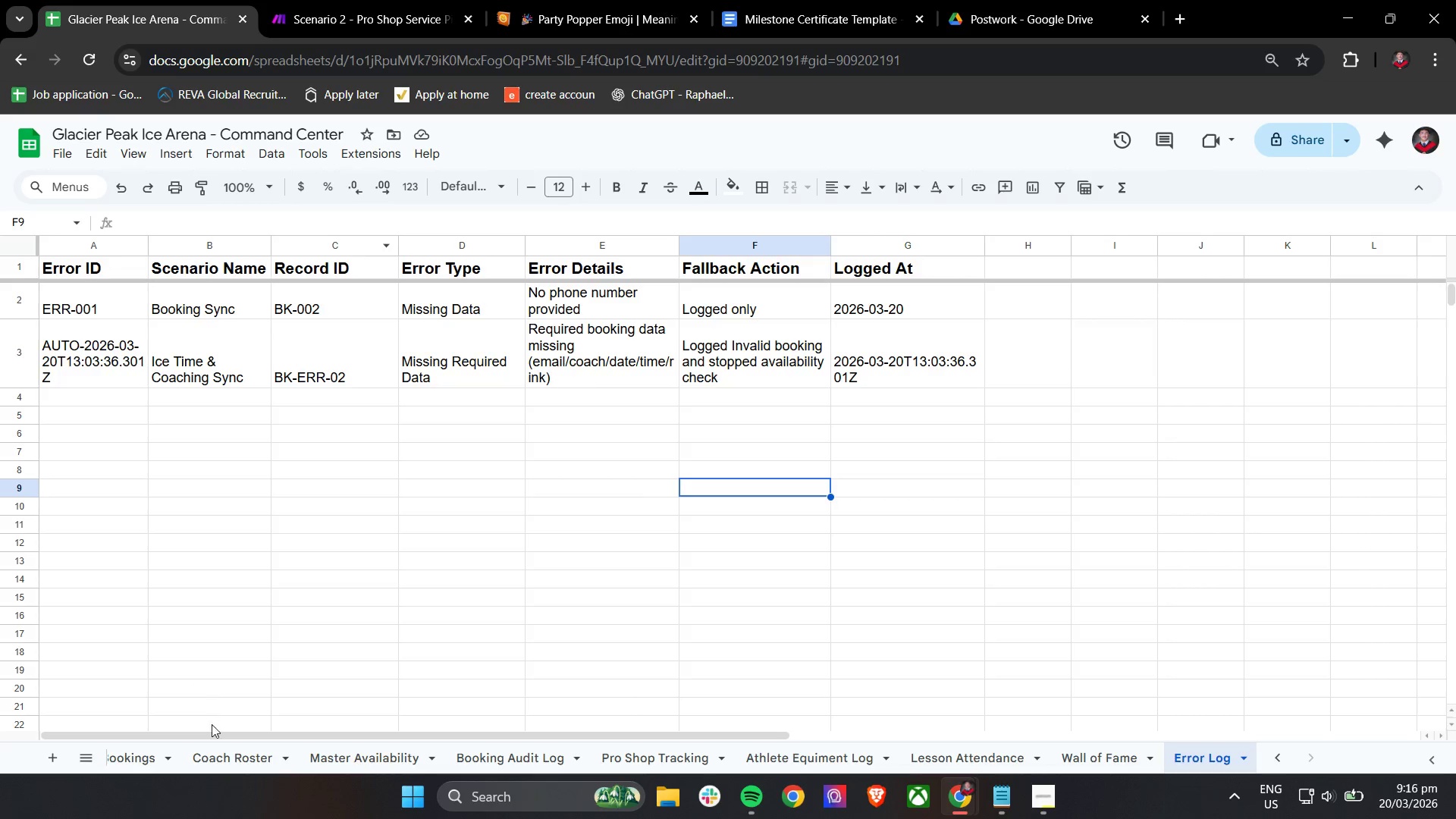 
mouse_move([243, 709])
 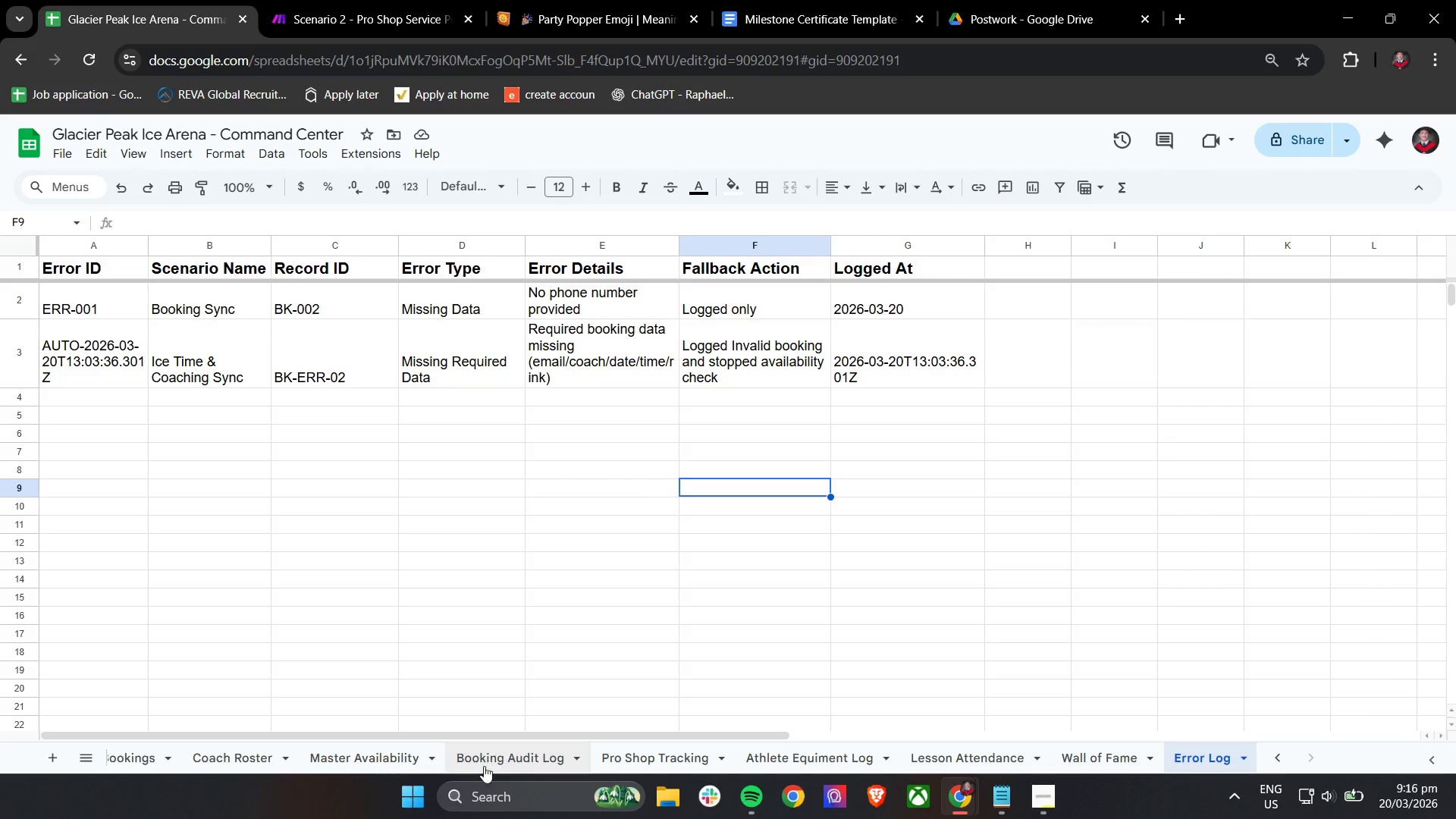 
left_click([343, 0])
 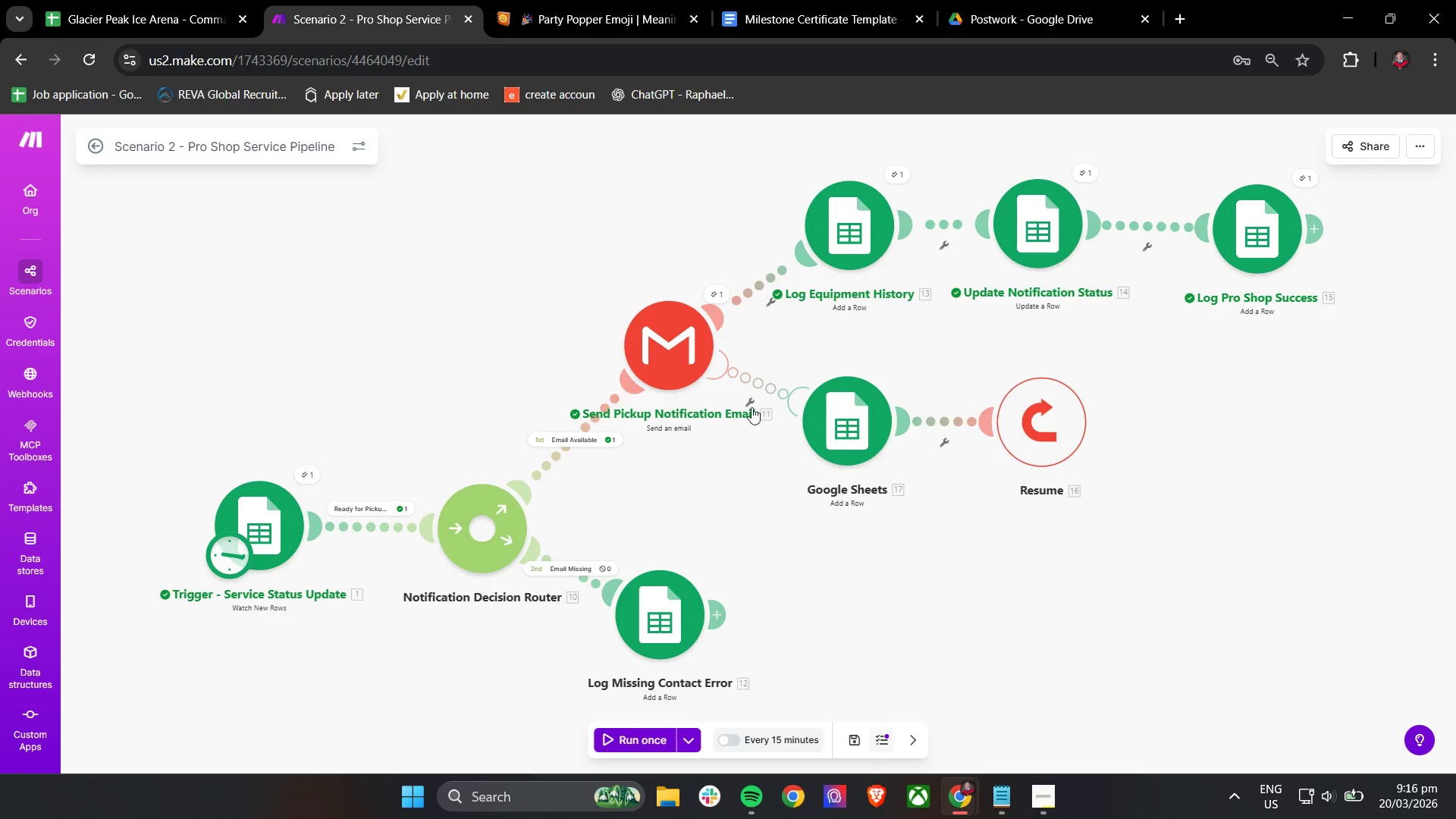 
left_click([713, 363])
 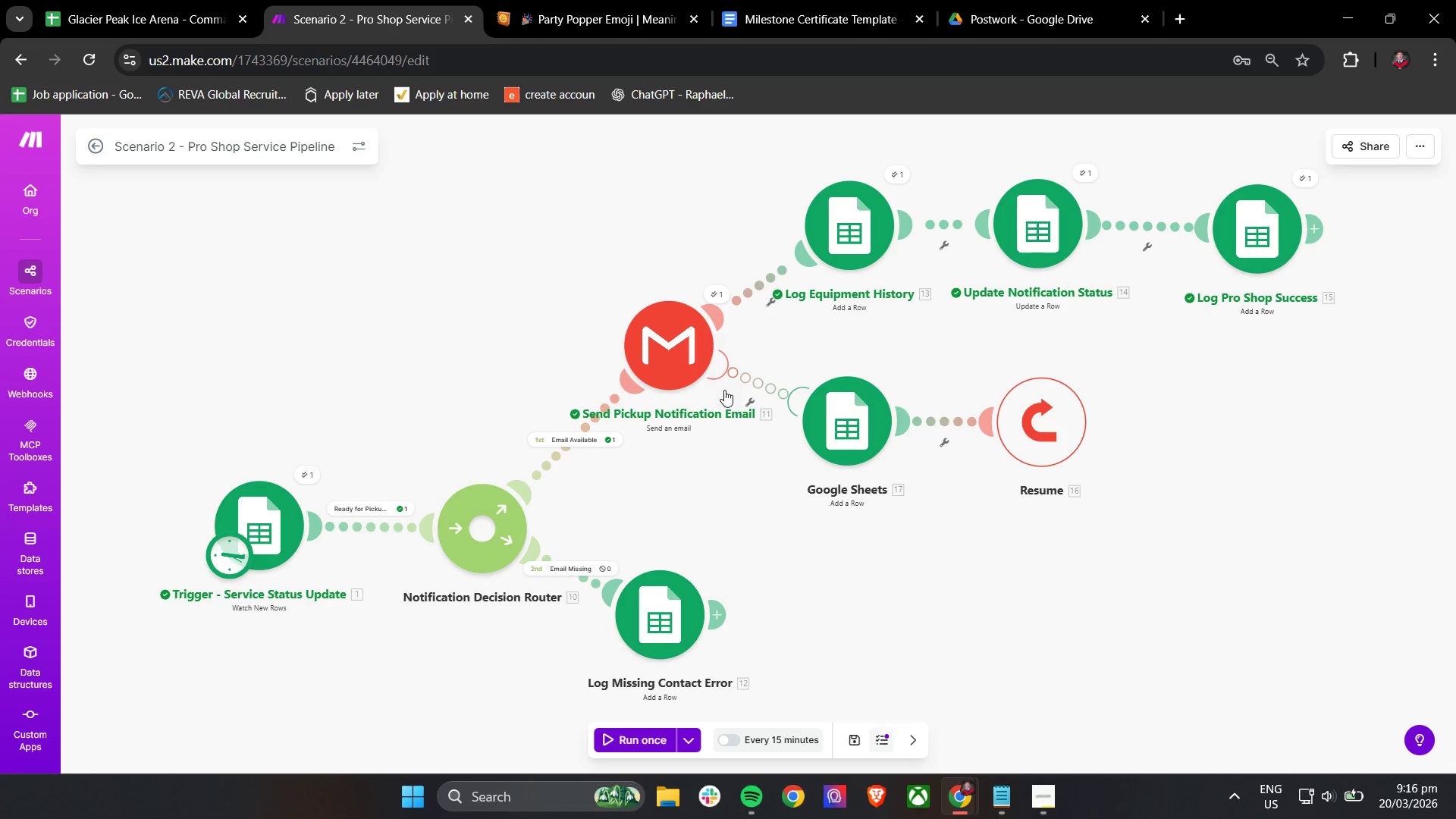 
left_click([751, 403])
 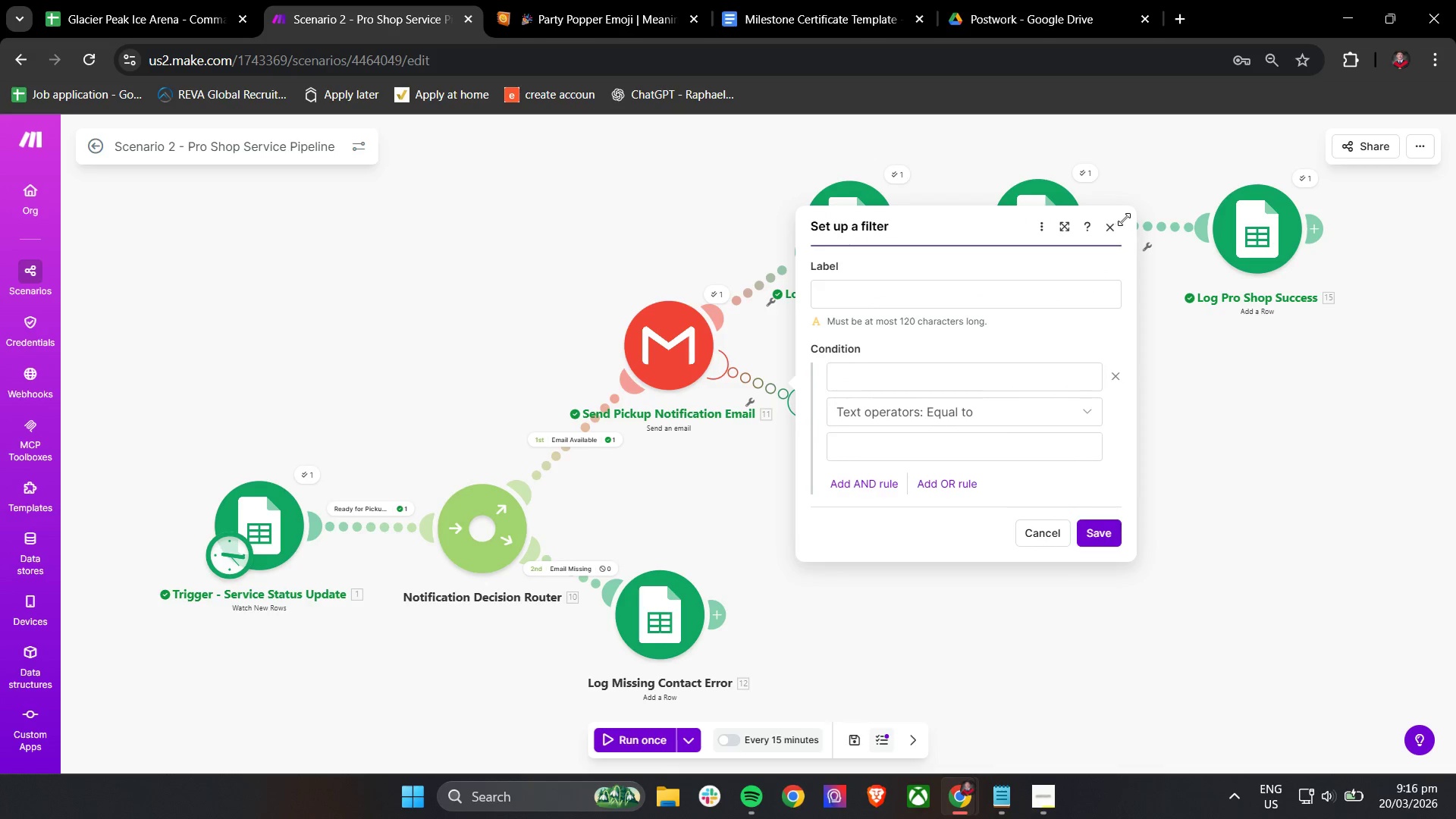 
left_click([1112, 234])
 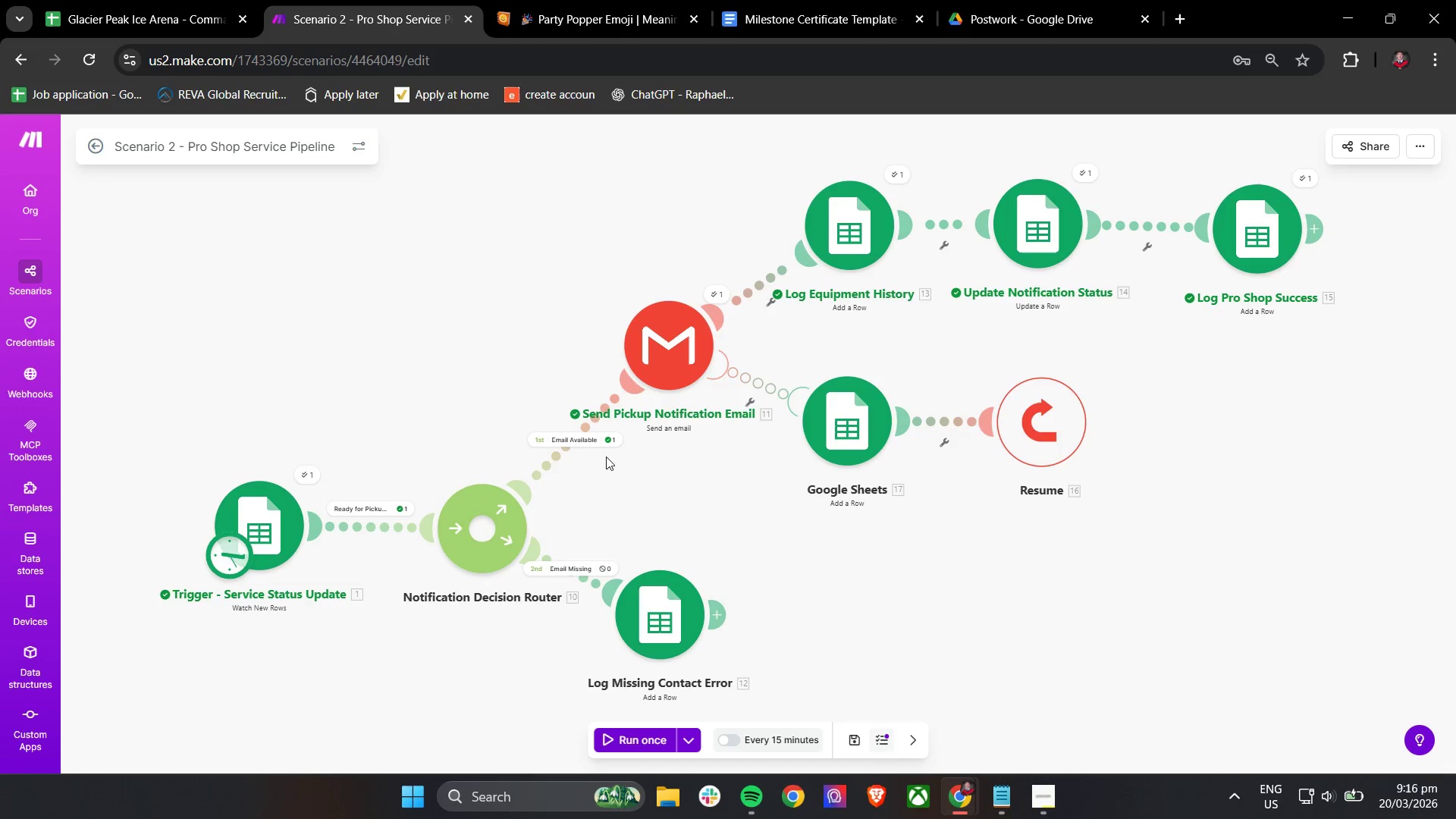 
left_click([585, 440])
 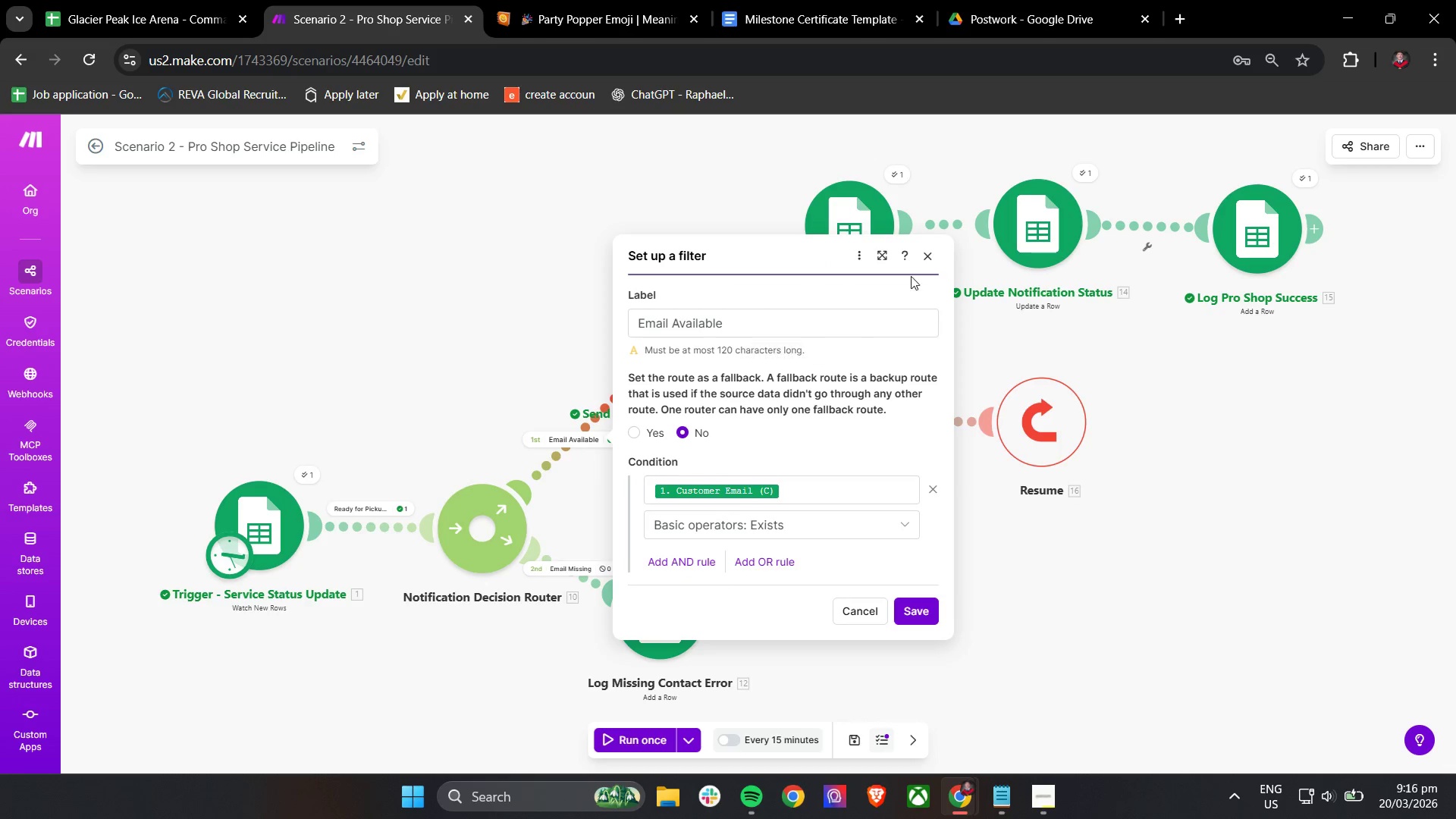 
left_click([929, 261])
 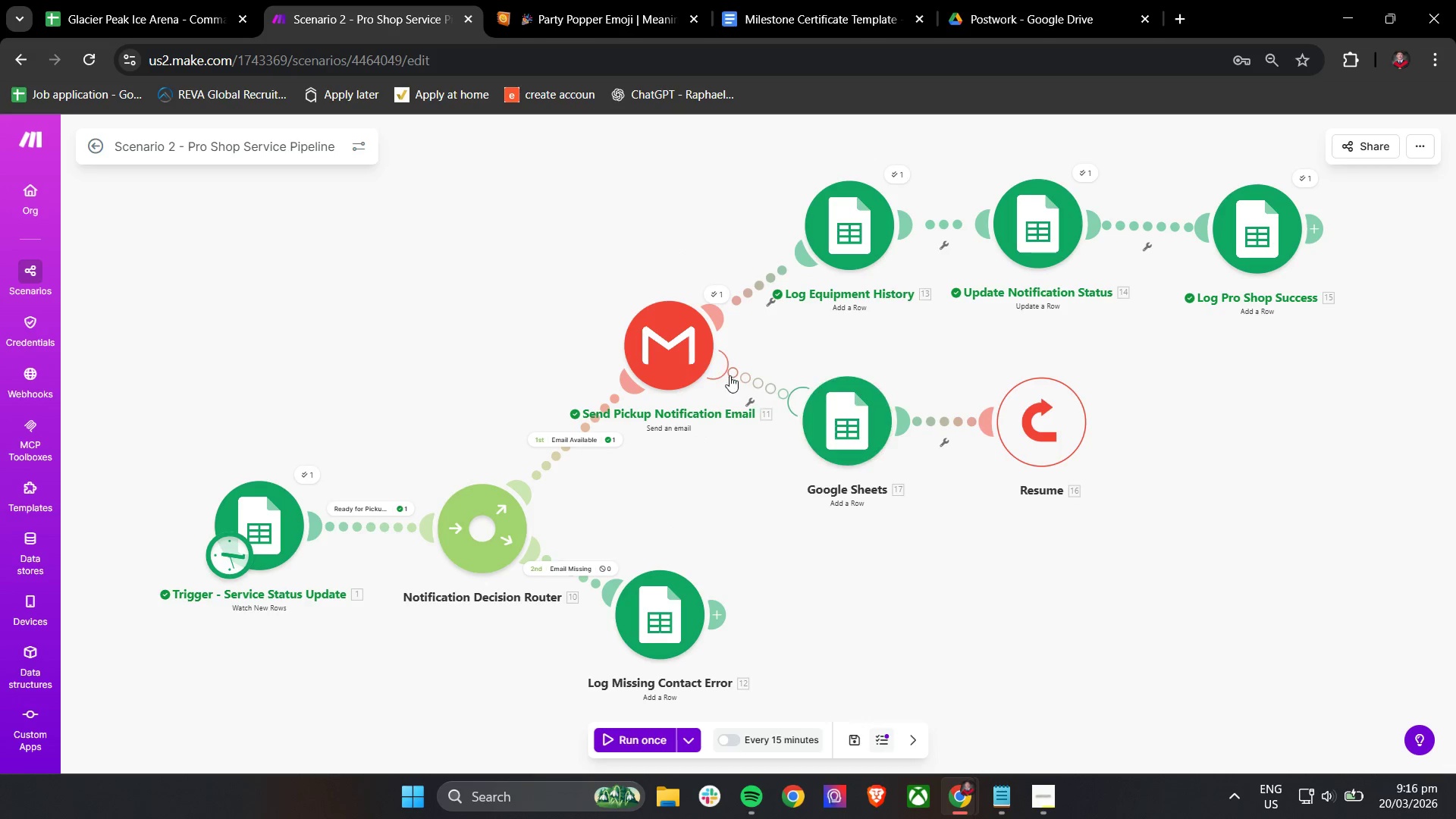 
left_click([703, 358])
 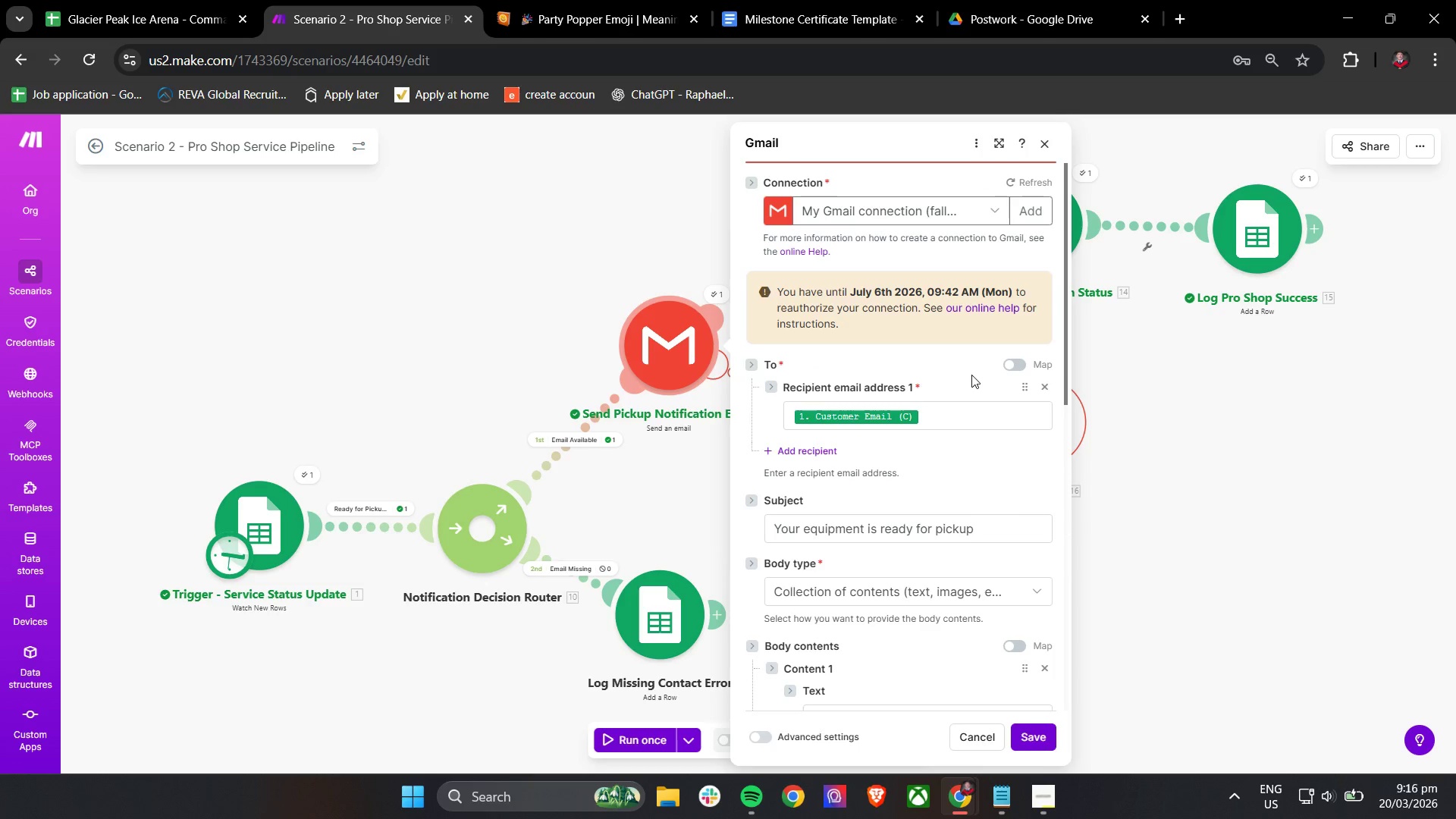 
scroll: coordinate [971, 375], scroll_direction: down, amount: 12.0
 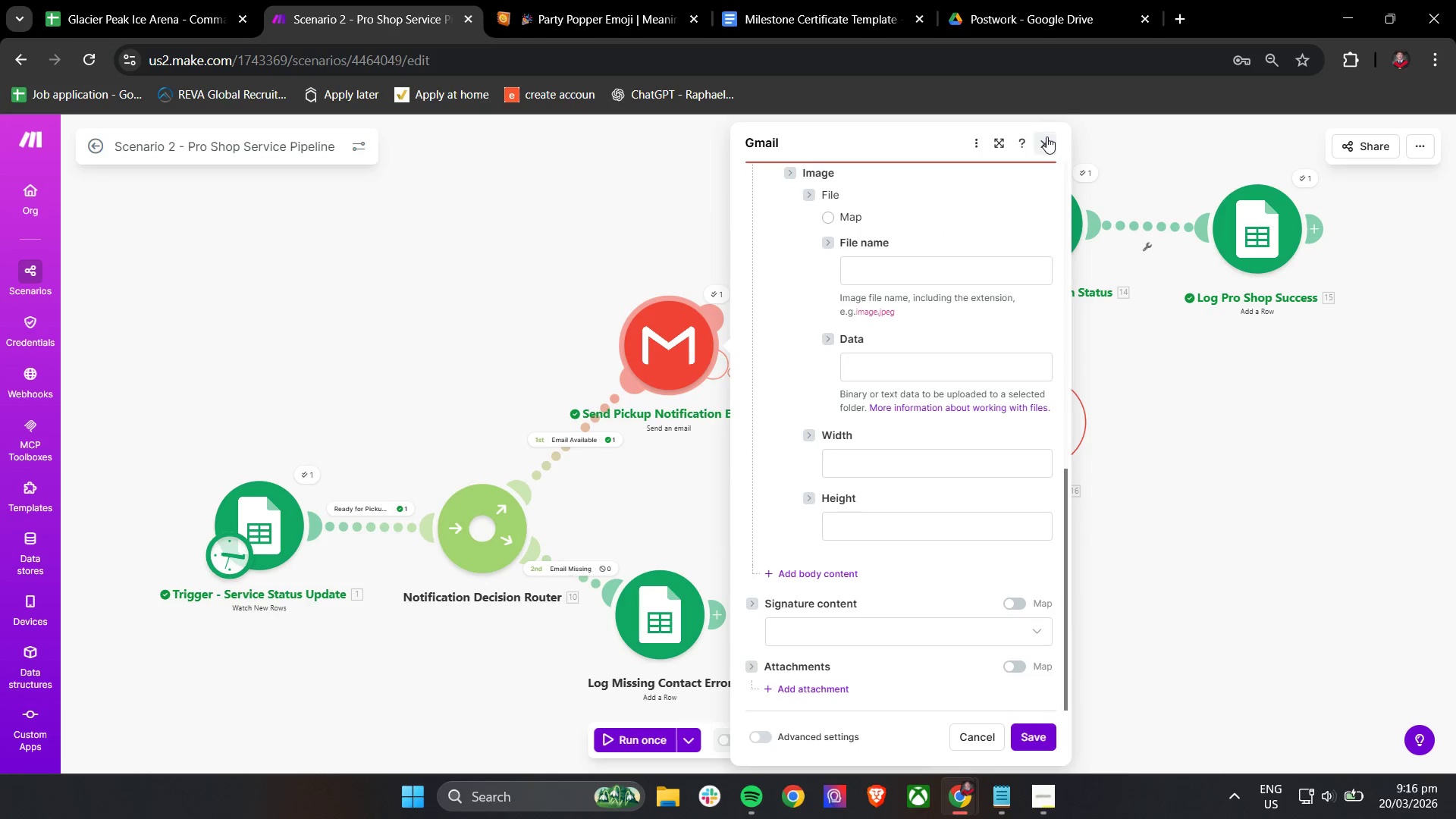 
left_click([1046, 148])
 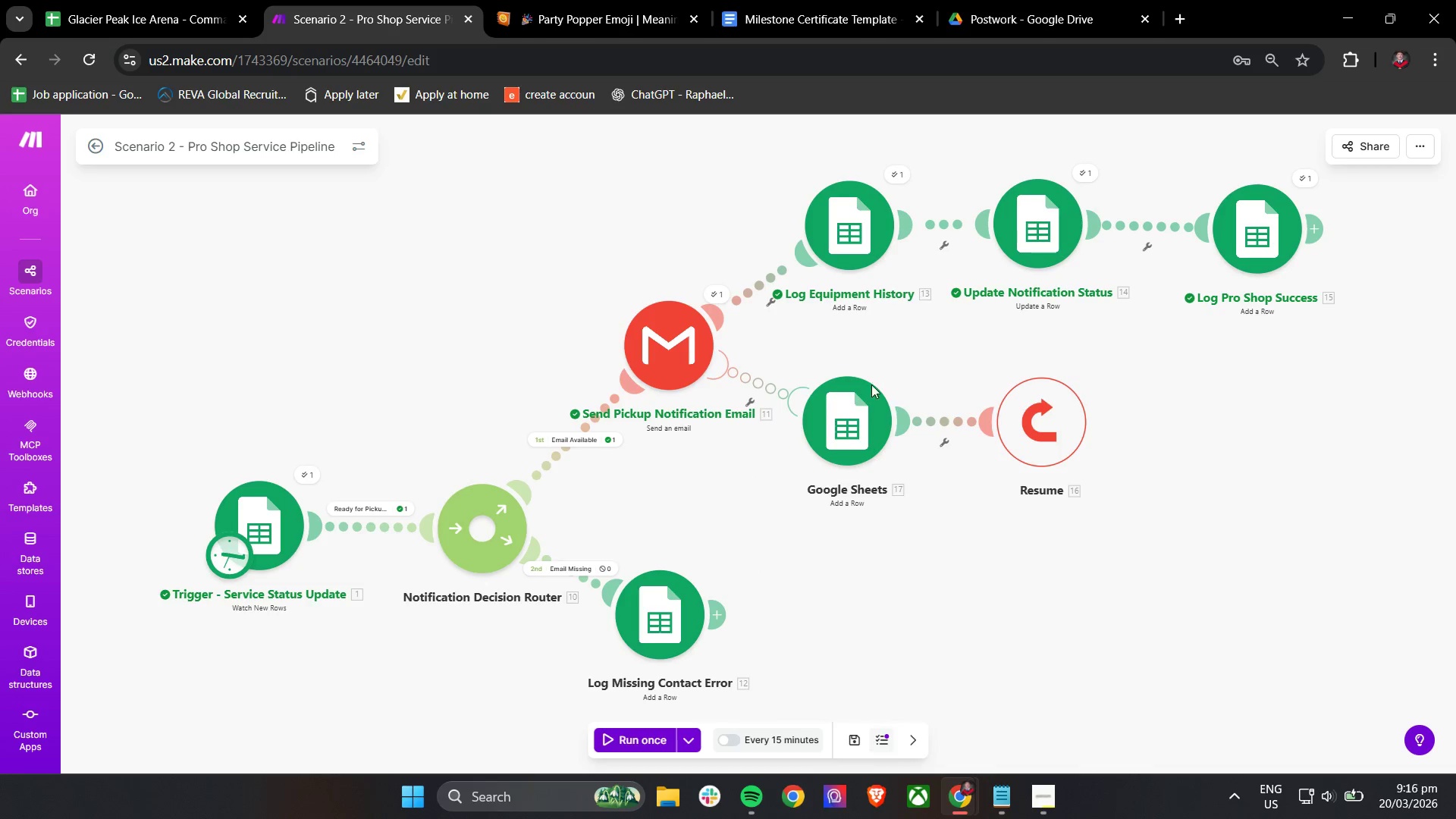 
scroll: coordinate [872, 410], scroll_direction: up, amount: 3.0
 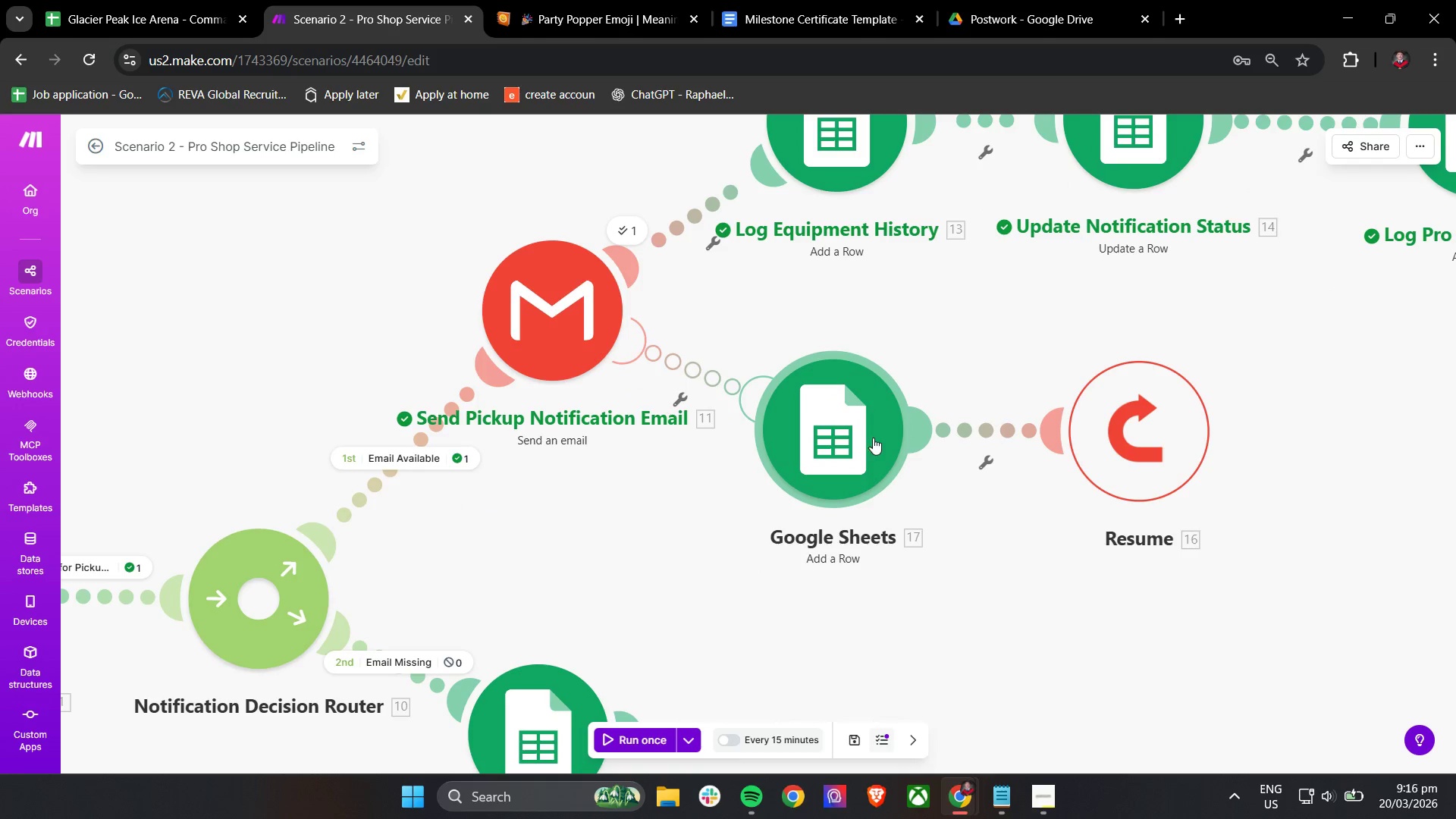 
scroll: coordinate [962, 458], scroll_direction: down, amount: 2.0
 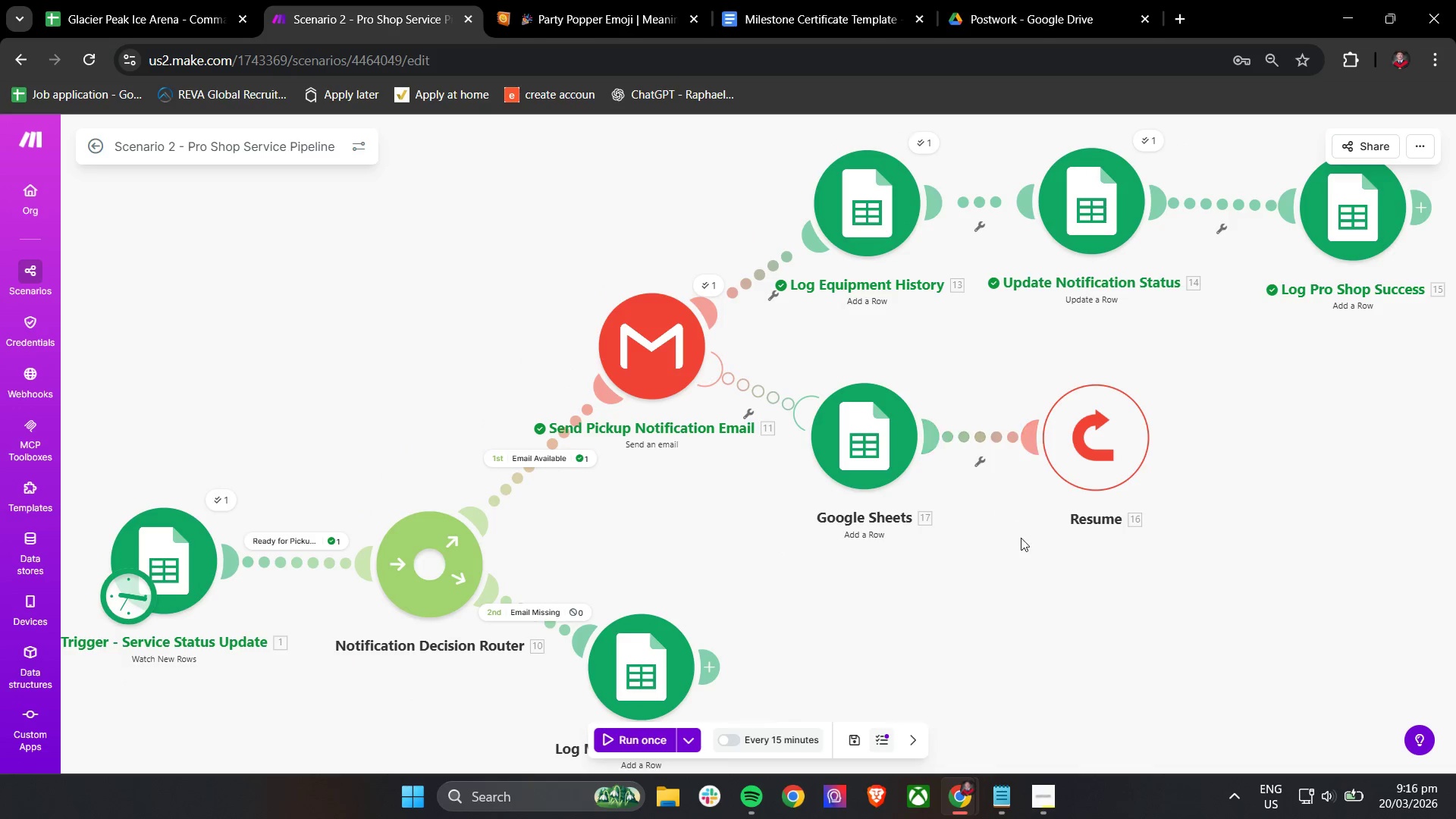 
left_click_drag(start_coordinate=[1024, 541], to_coordinate=[956, 500])
 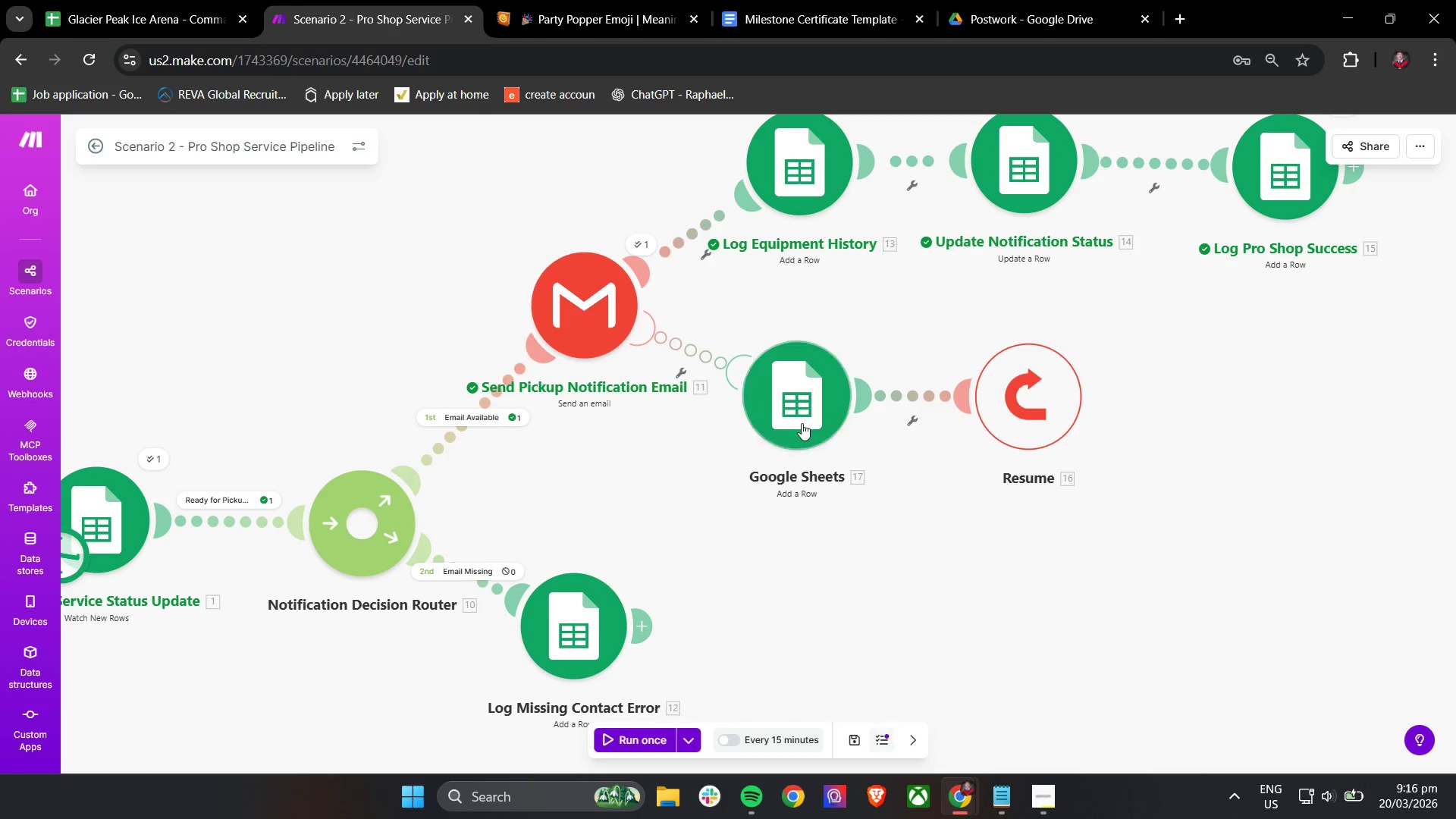 
left_click([800, 414])
 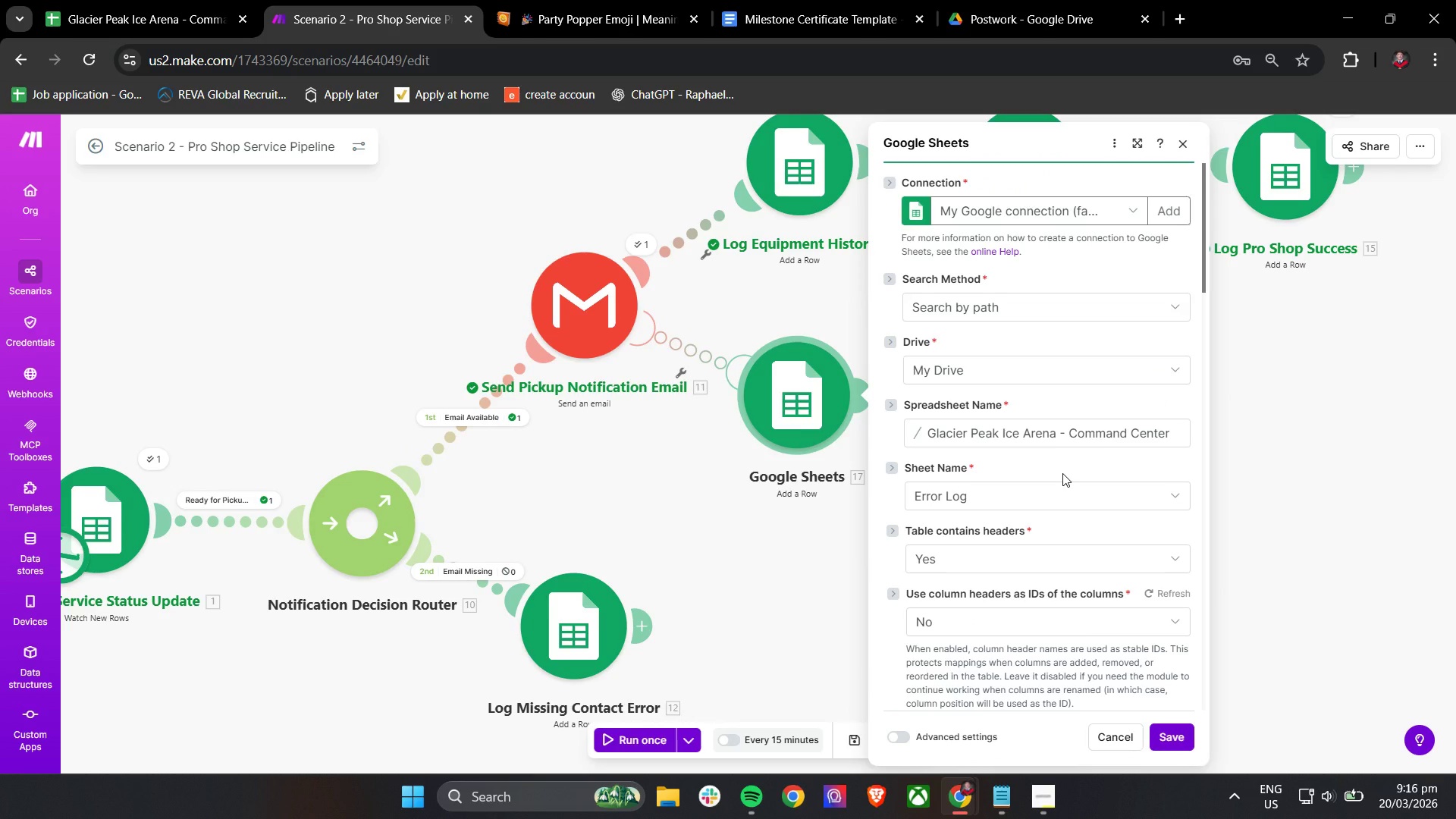 
scroll: coordinate [1062, 473], scroll_direction: down, amount: 8.0
 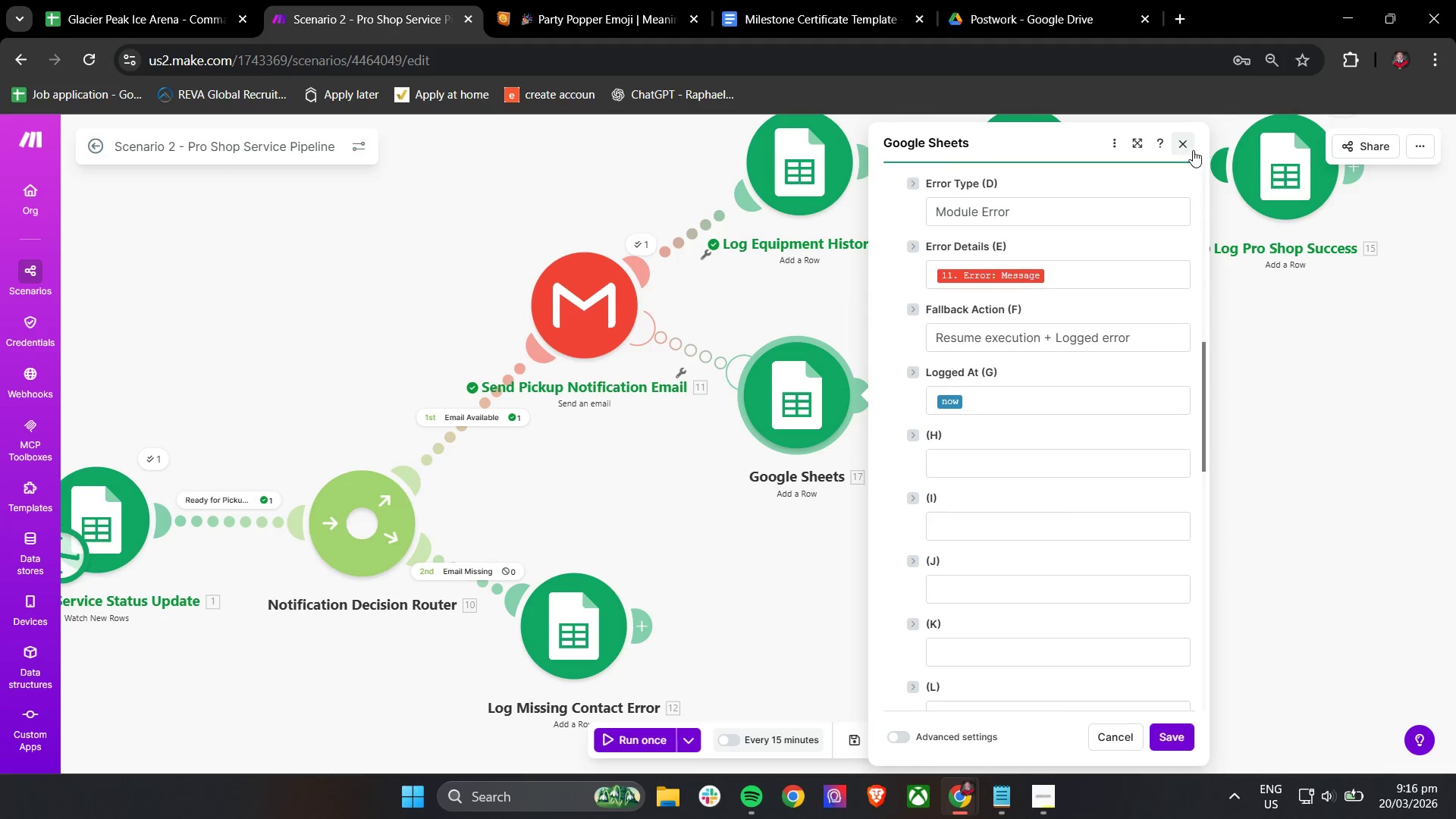 
double_click([1189, 144])
 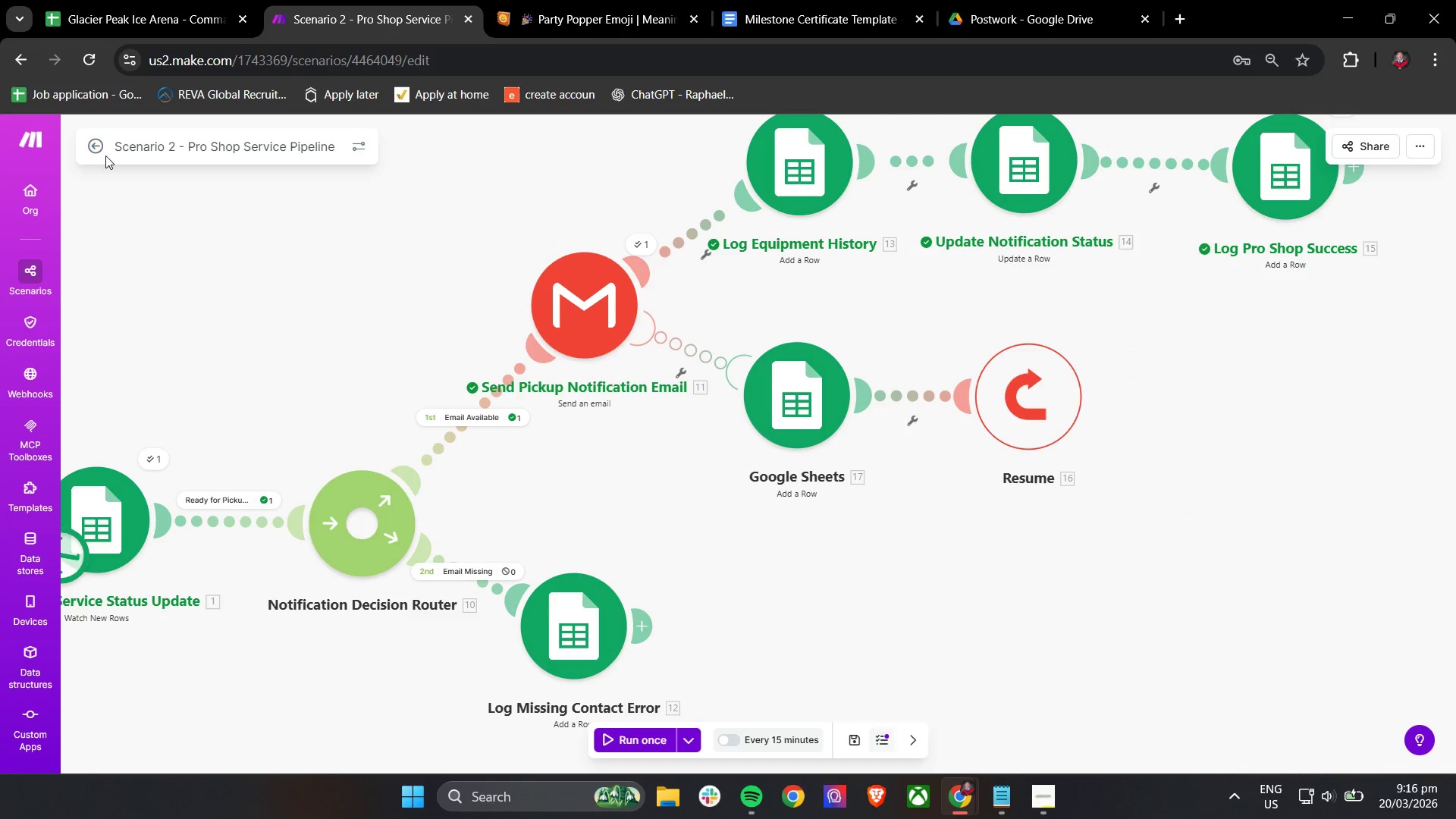 
left_click([94, 150])
 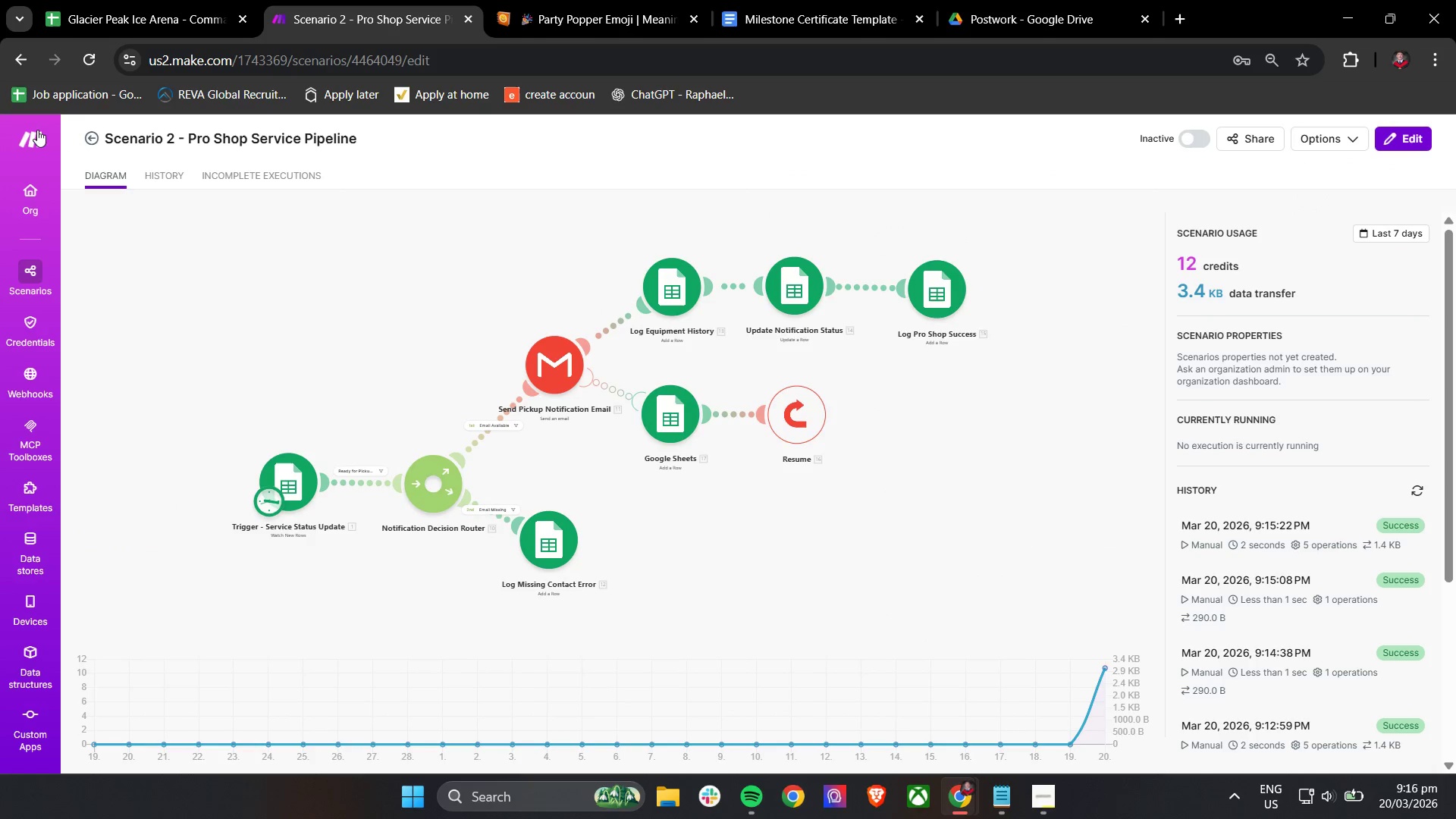 
left_click([100, 140])
 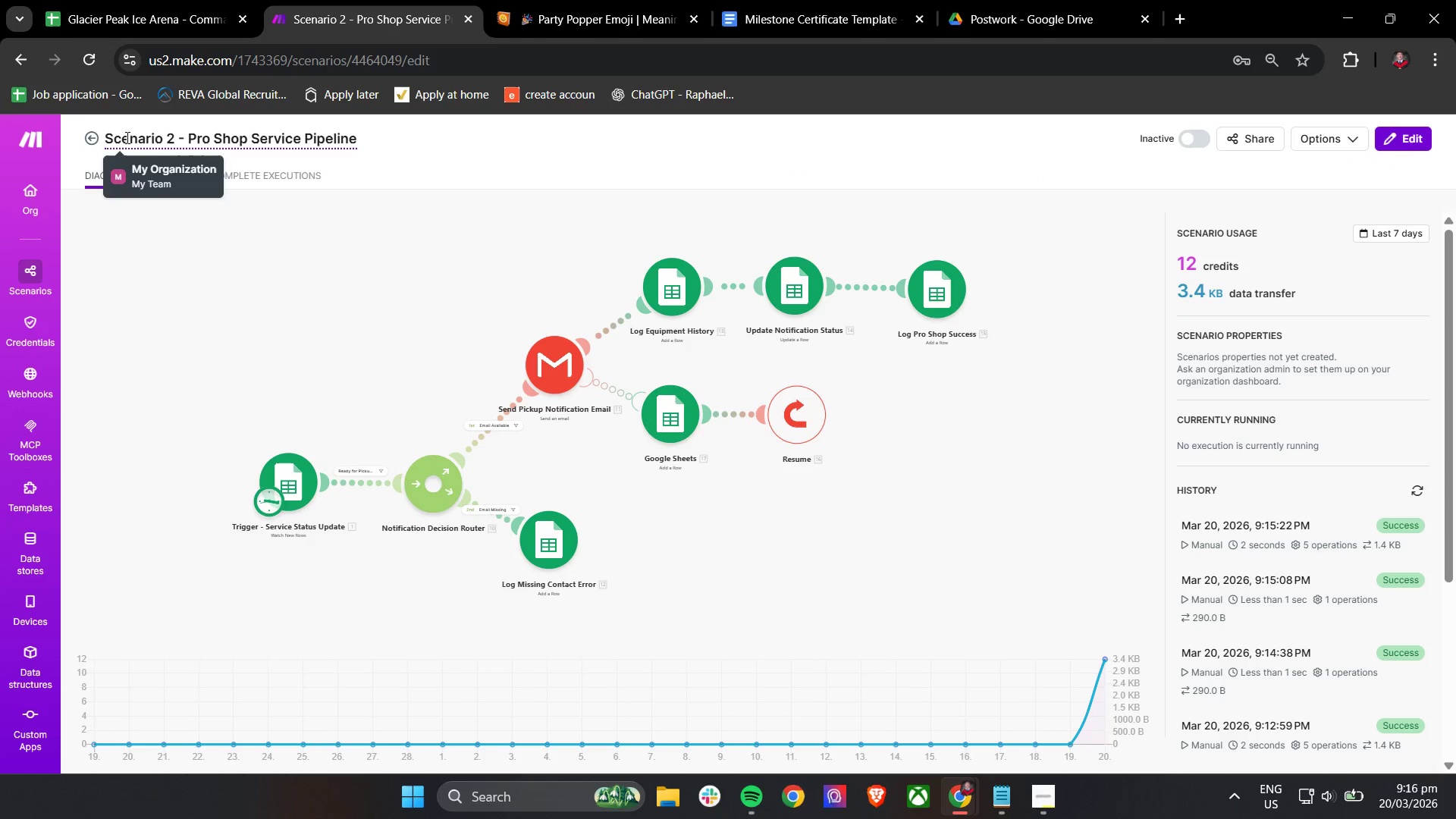 
left_click([96, 140])
 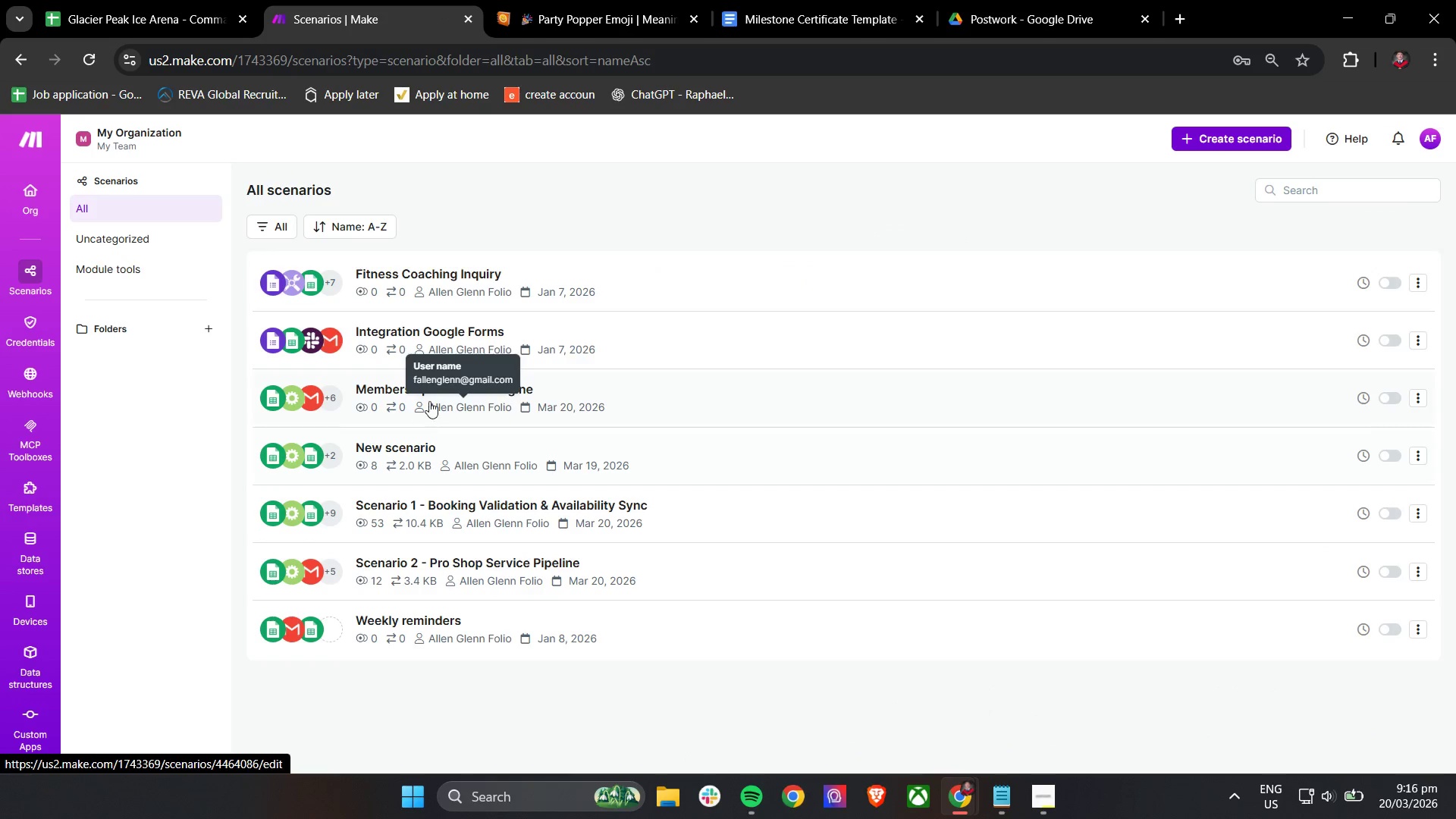 
left_click([461, 518])
 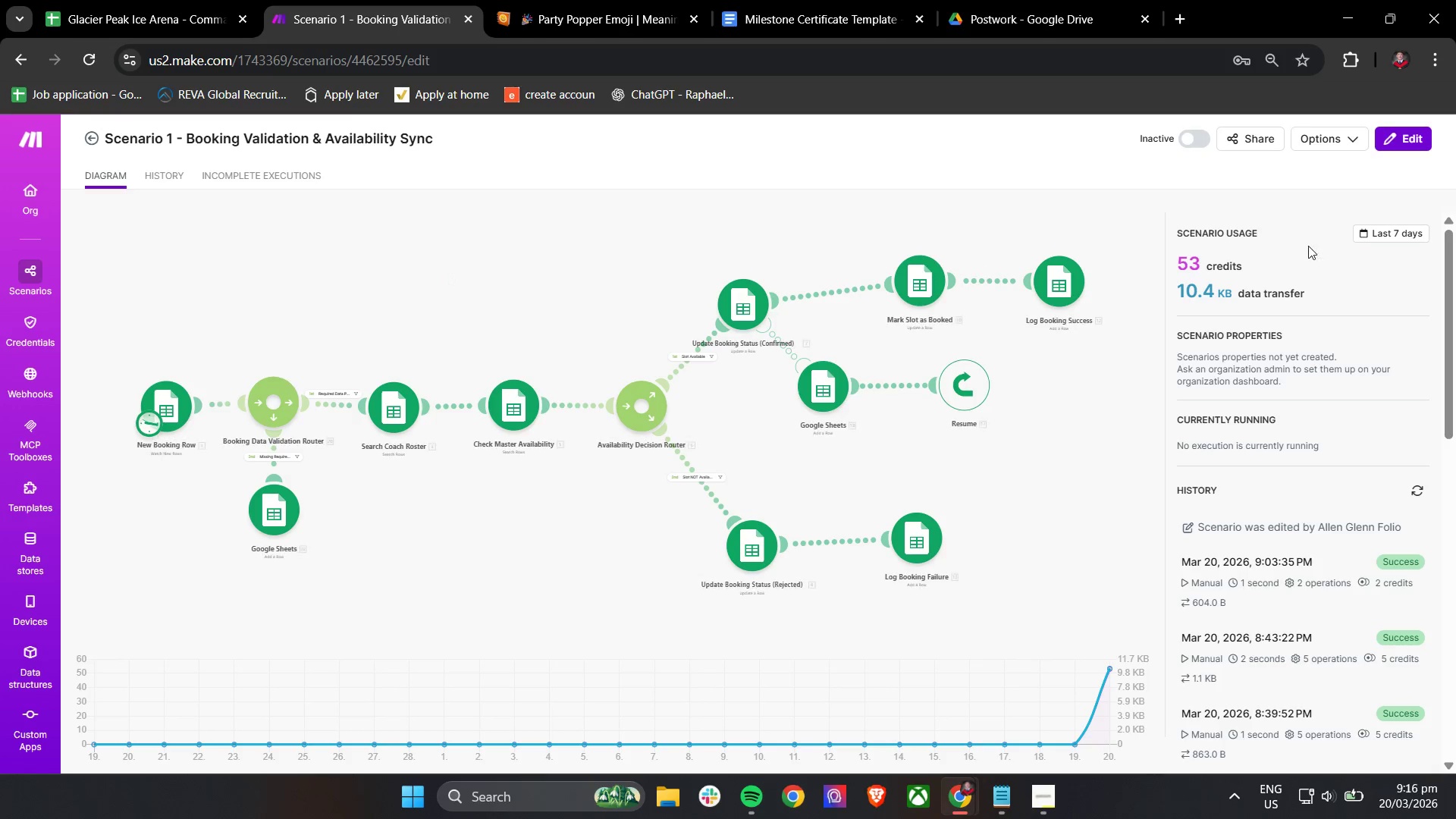 
scroll: coordinate [811, 362], scroll_direction: up, amount: 4.0
 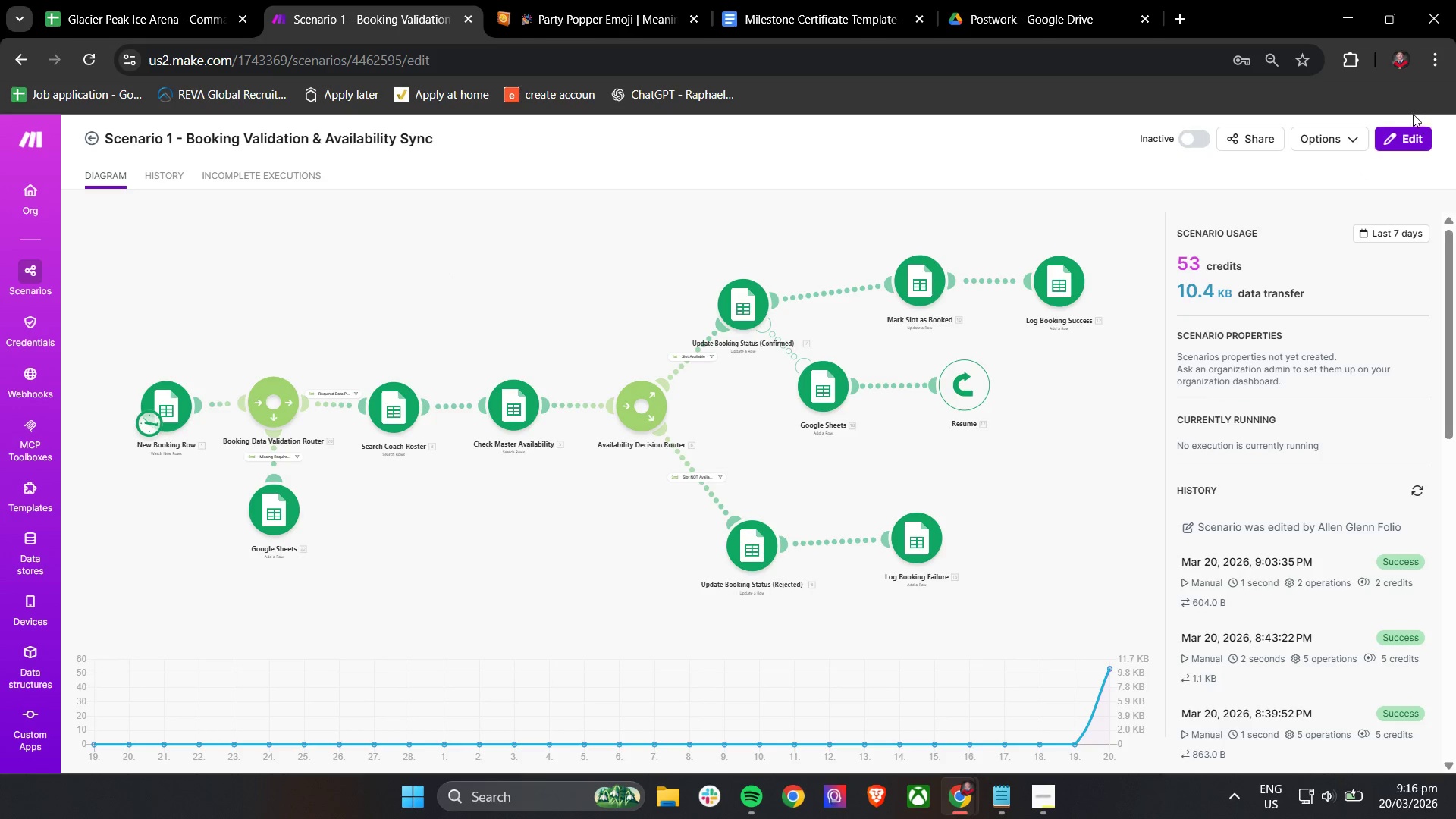 
left_click([1414, 133])
 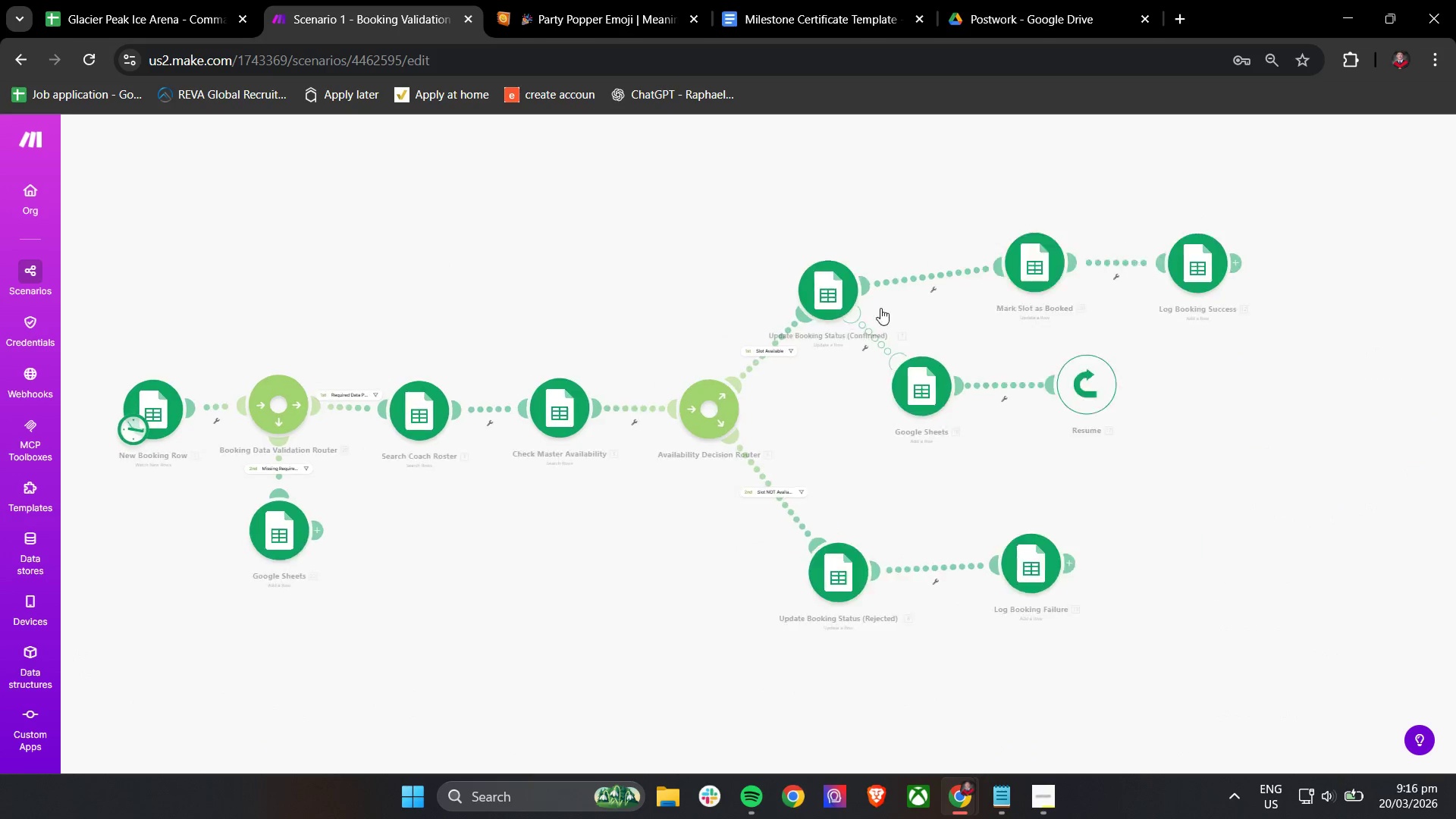 
scroll: coordinate [987, 310], scroll_direction: up, amount: 11.0
 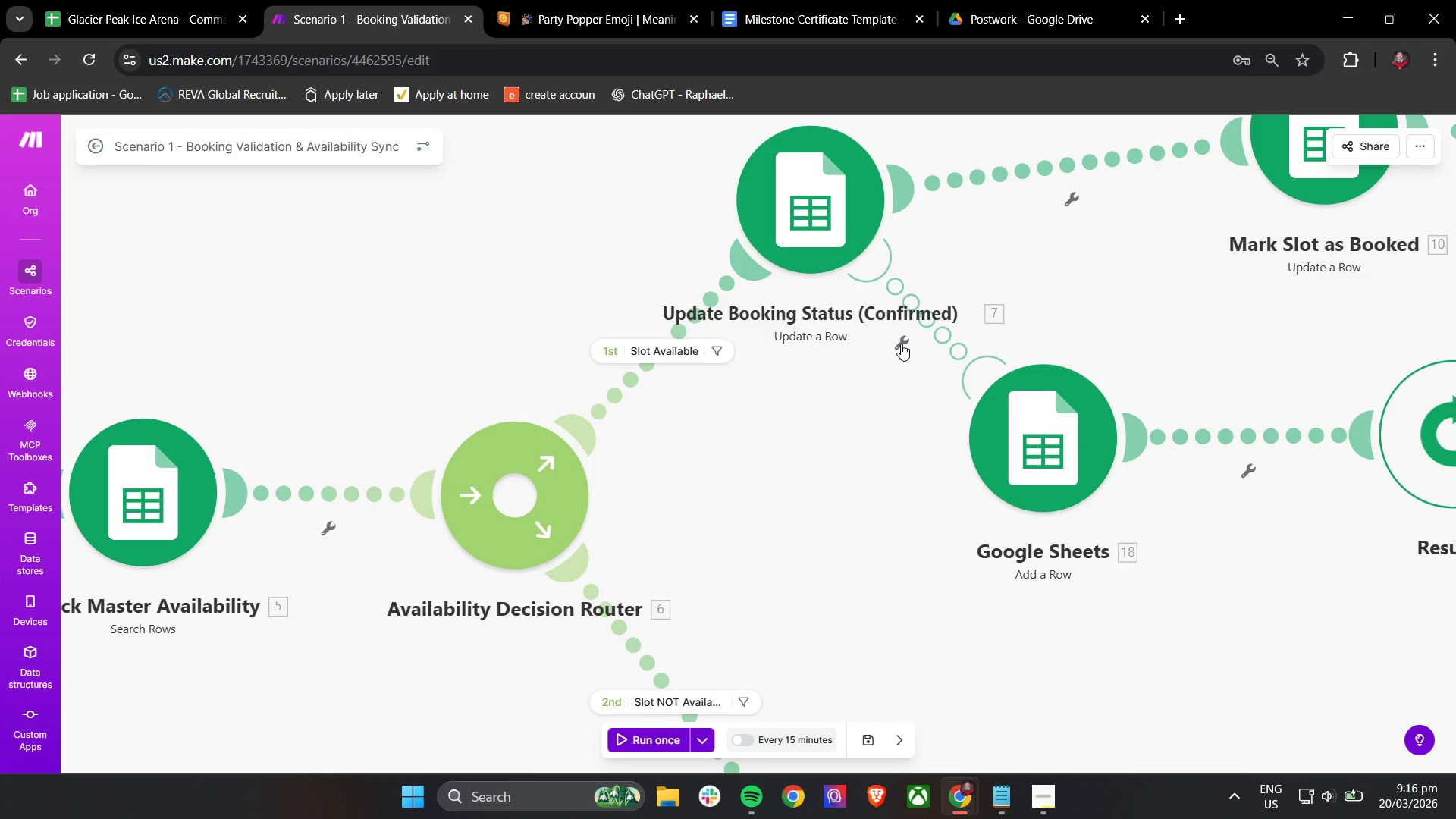 
left_click([901, 344])
 